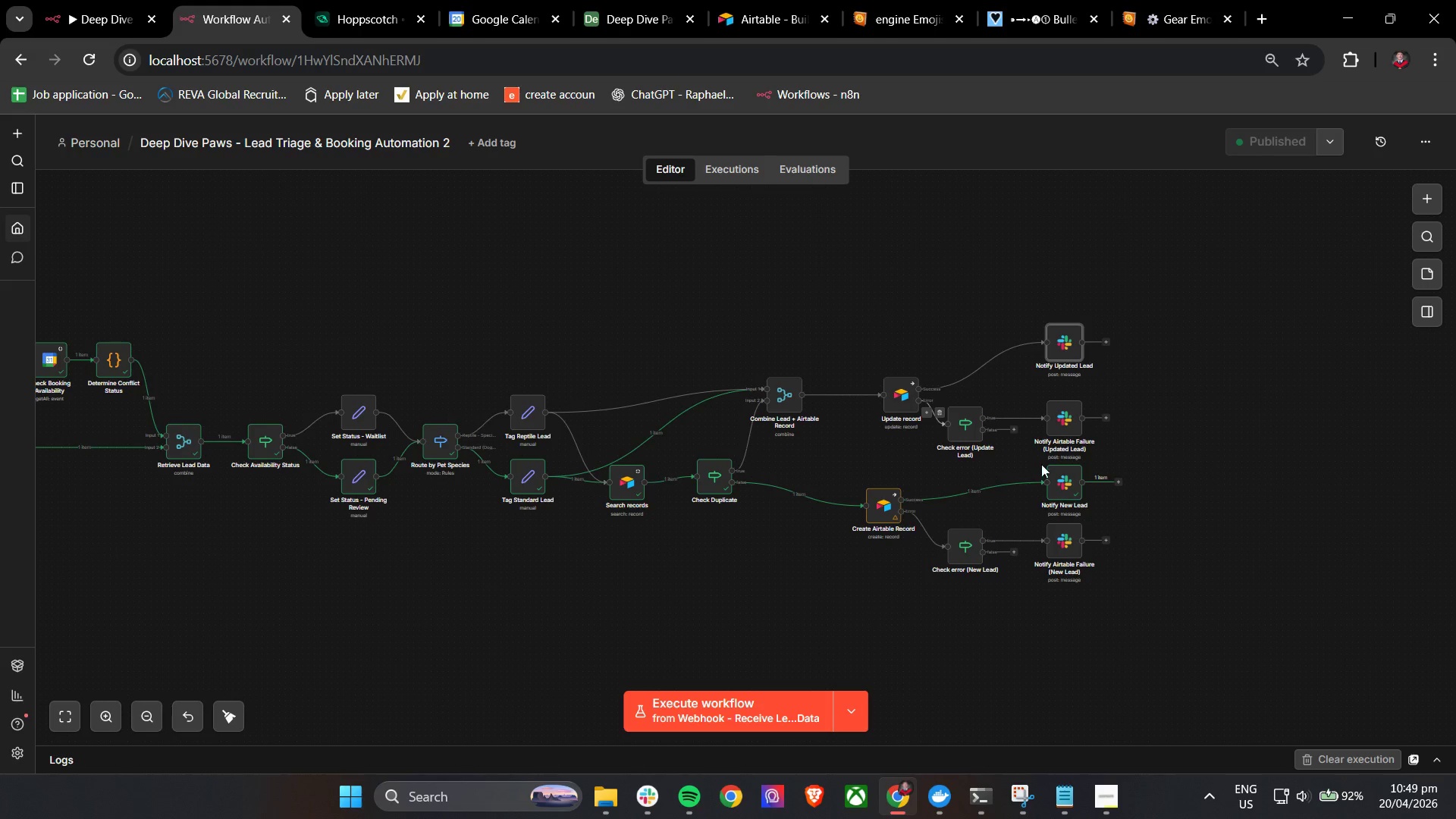 
left_click([715, 177])
 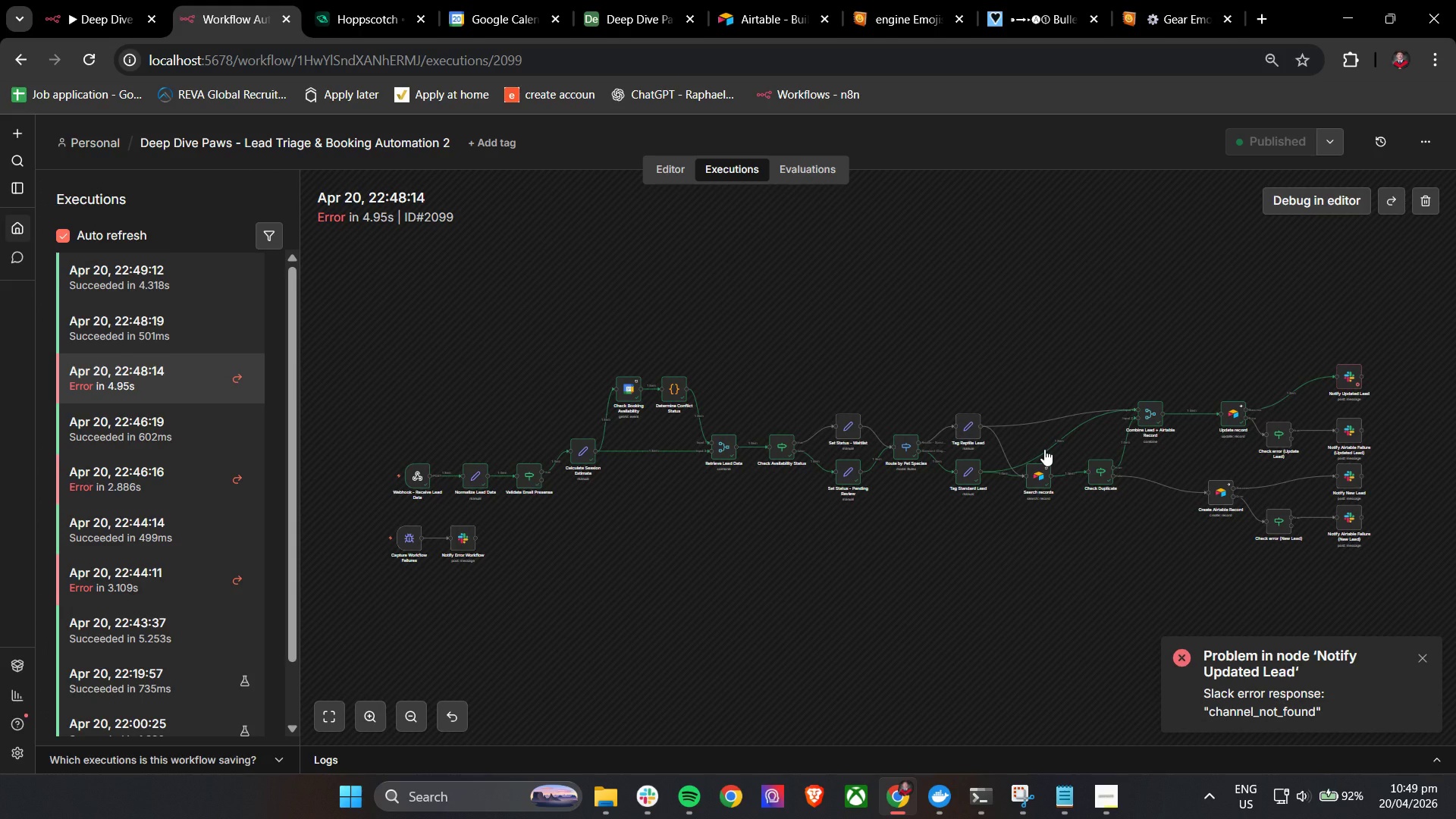 
wait(7.8)
 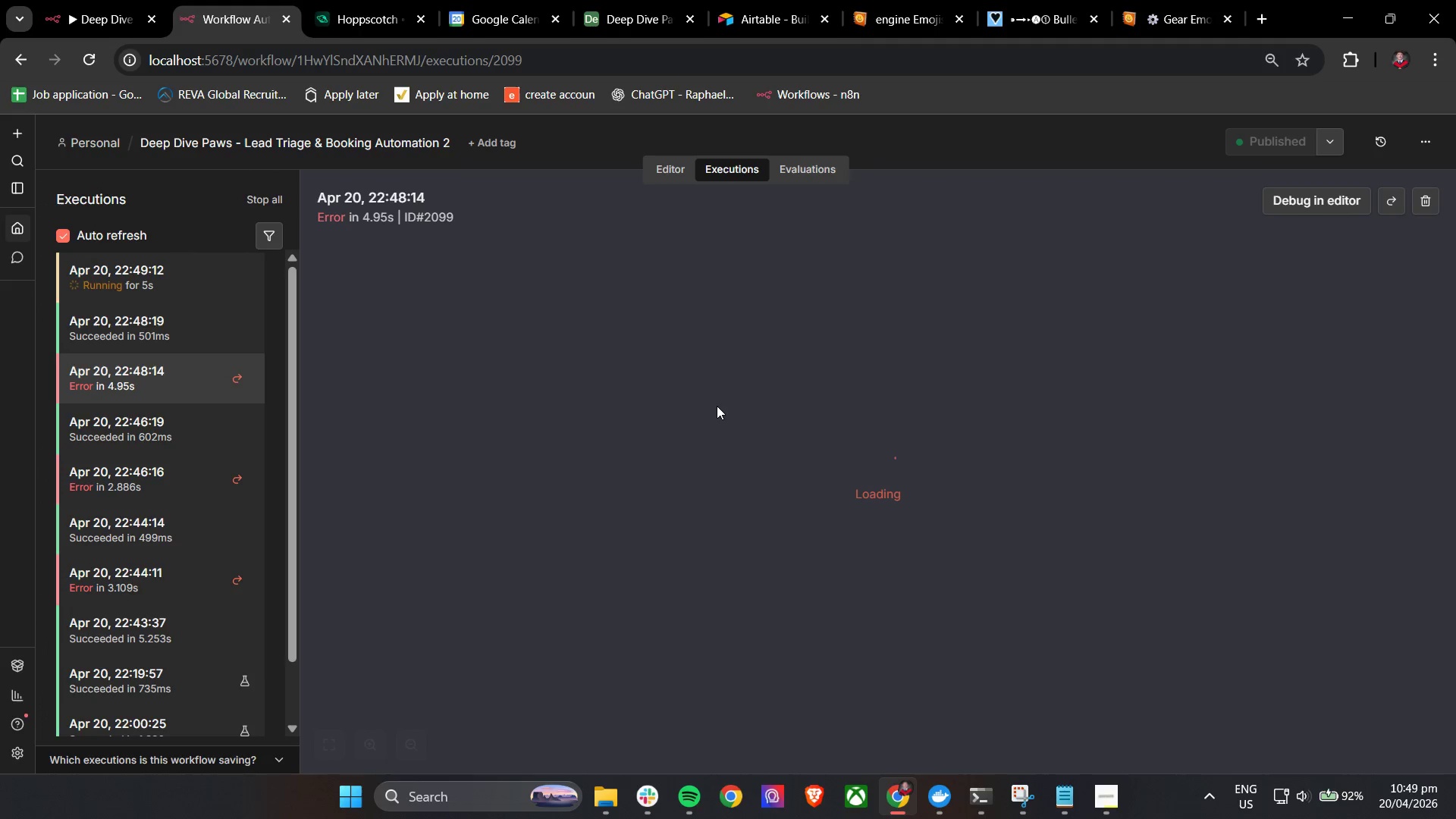 
hold_key(key=ControlLeft, duration=1.26)
left_click_drag(start_coordinate=[1397, 396], to_coordinate=[1018, 469])
 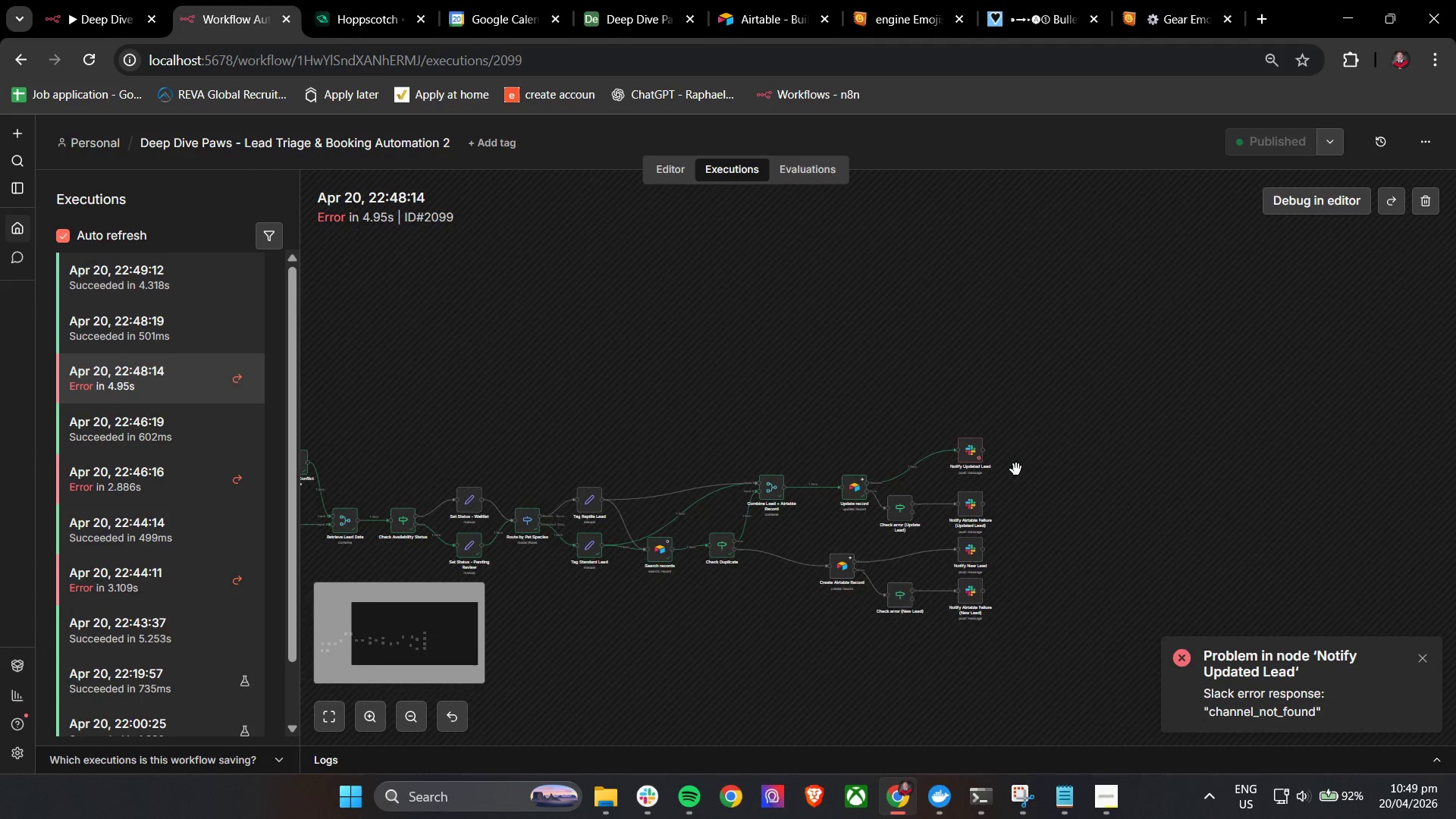 
left_click([904, 424])
 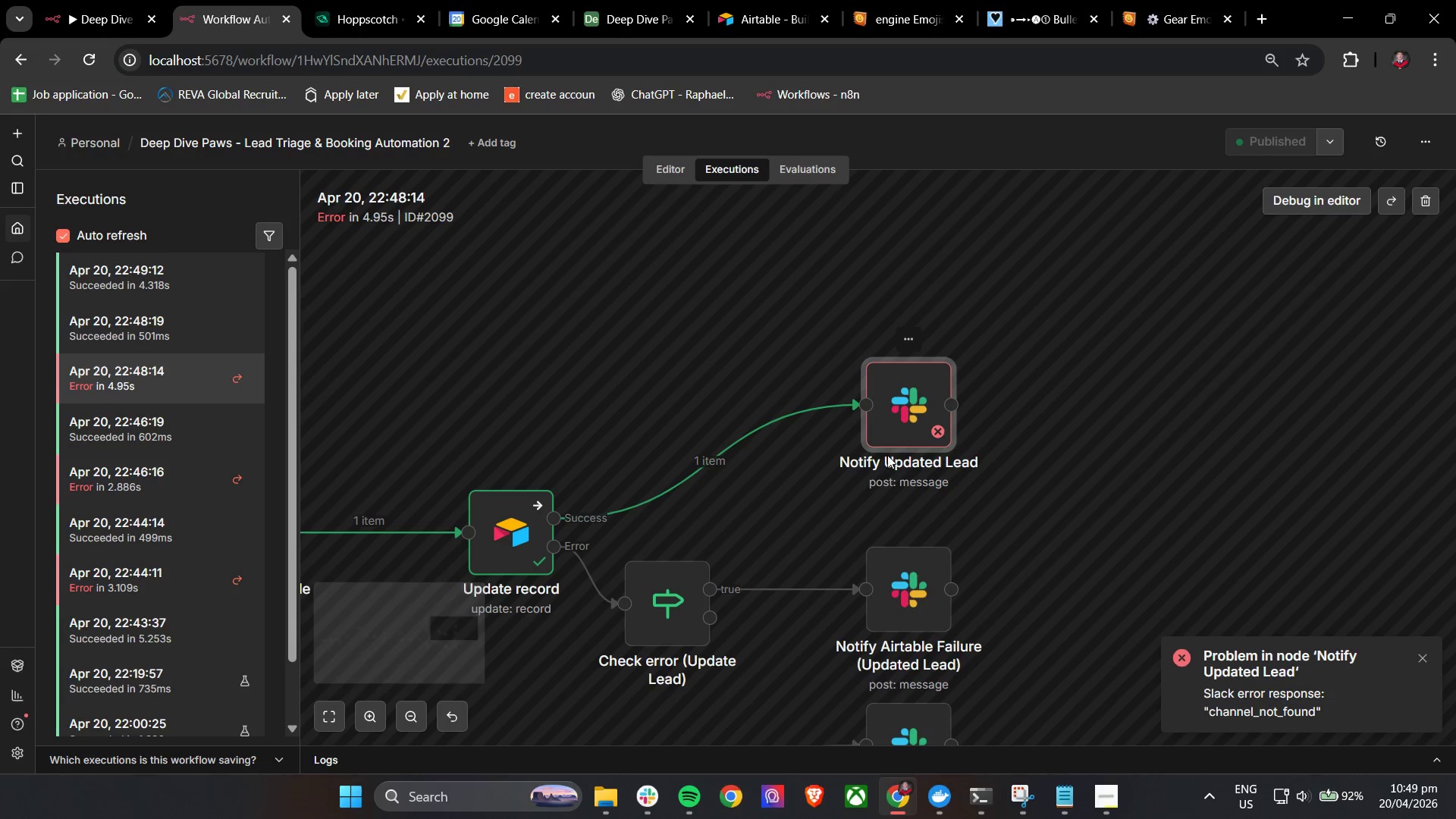 
scroll: coordinate [918, 469], scroll_direction: up, amount: 8.0
 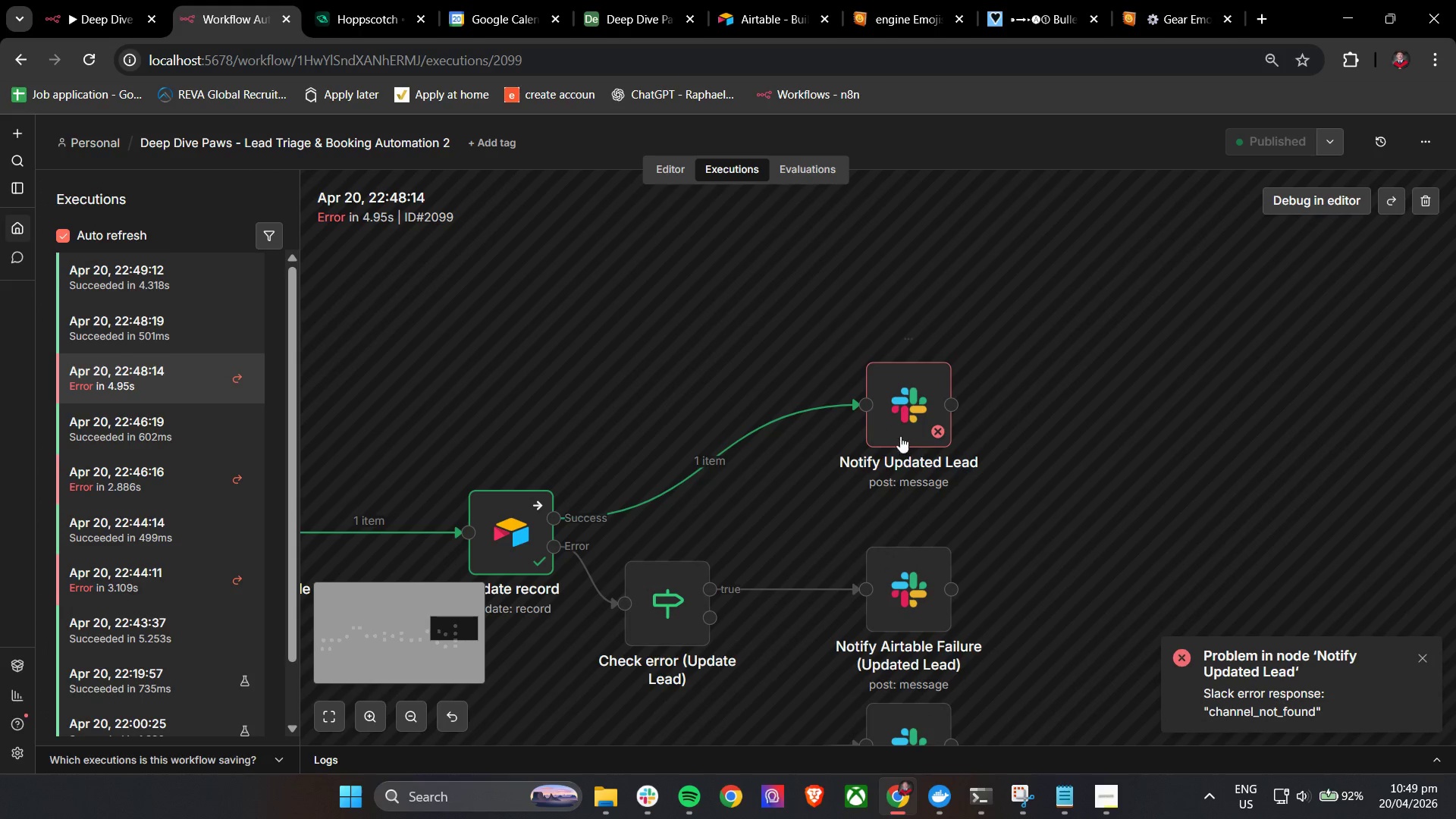 
double_click([921, 396])
 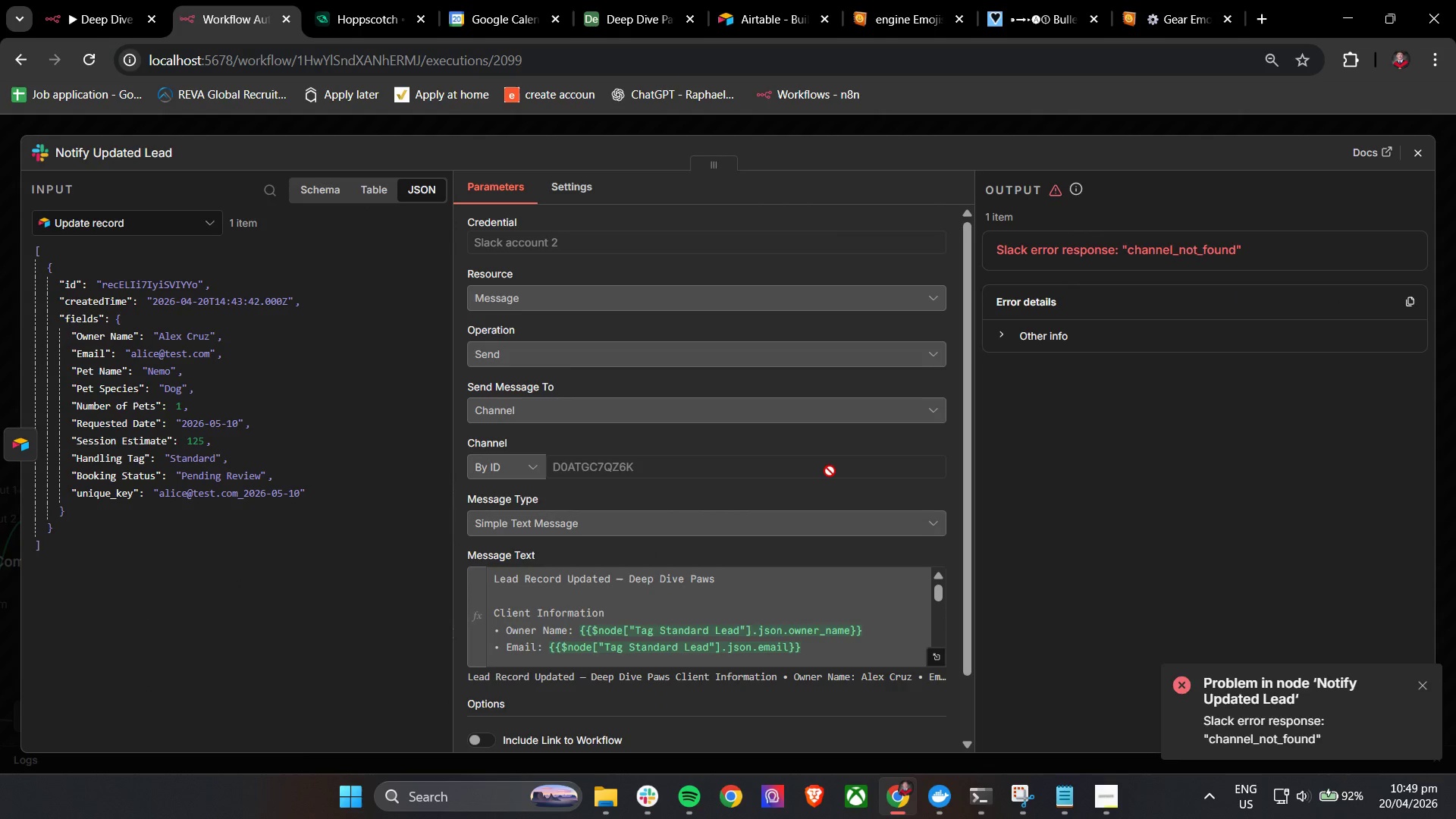 
wait(6.05)
 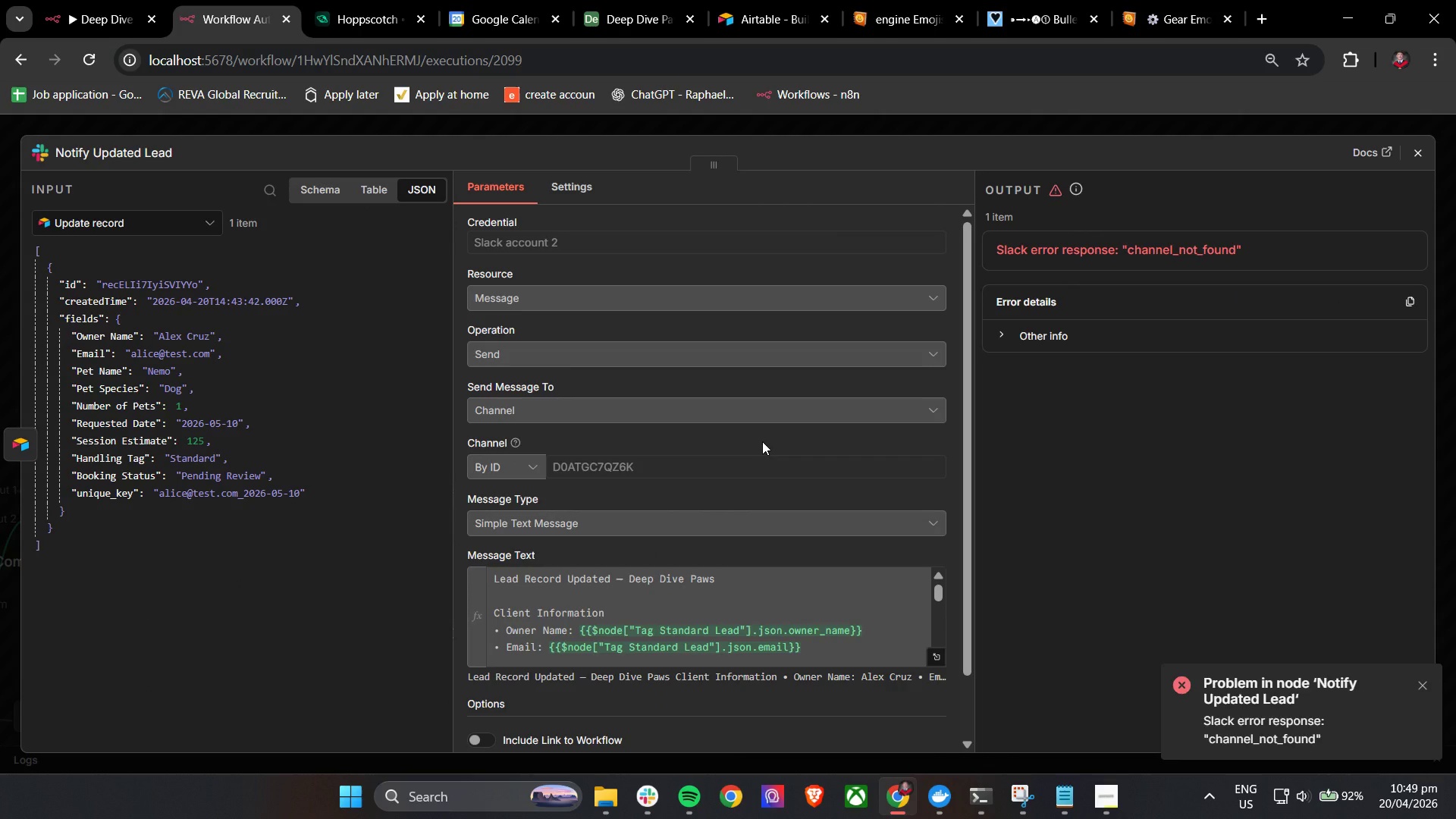 
left_click([1016, 334])
 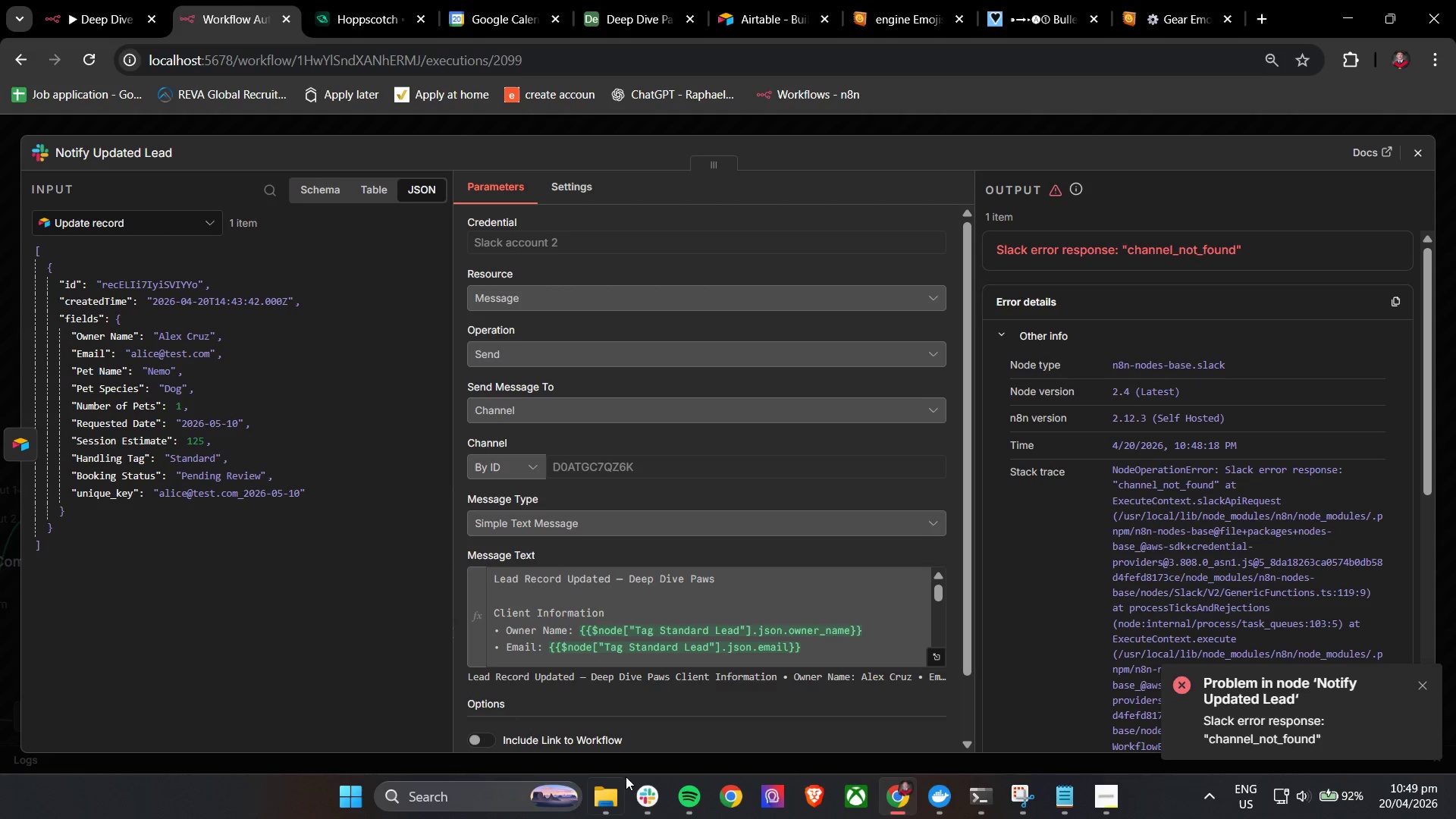 
wait(5.97)
 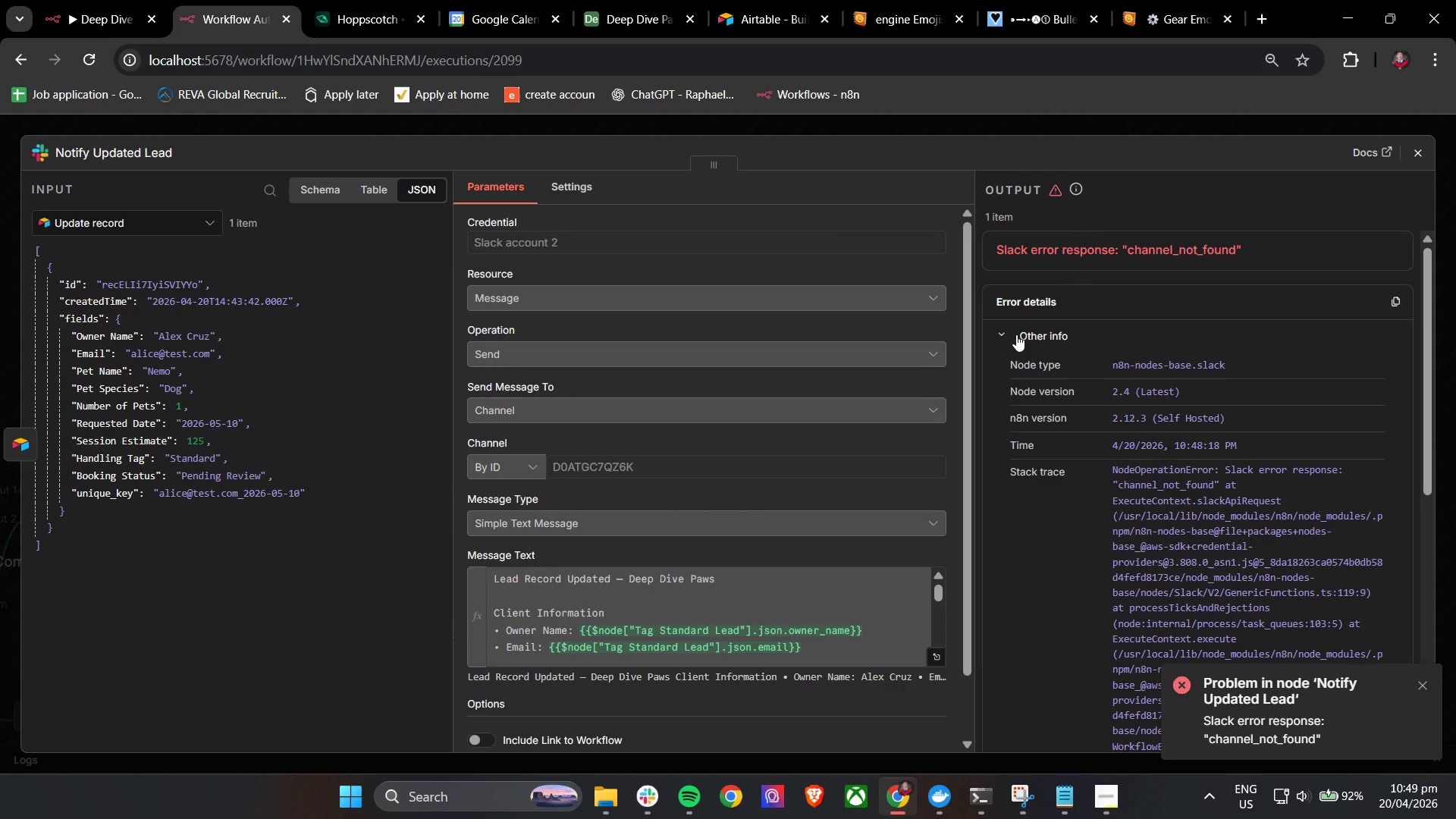 
left_click([966, 118])
 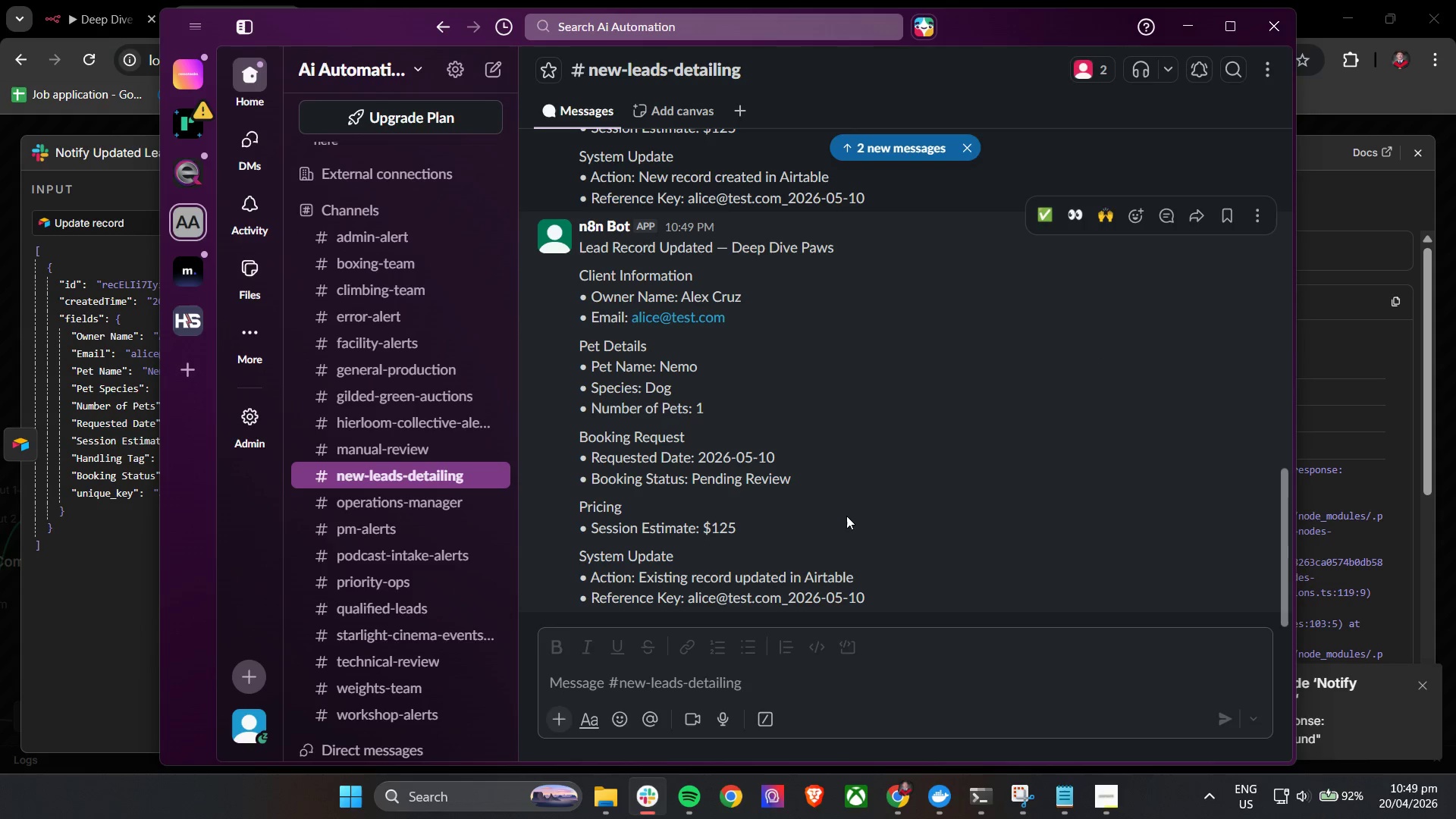 
scroll: coordinate [846, 610], scroll_direction: up, amount: 4.0
 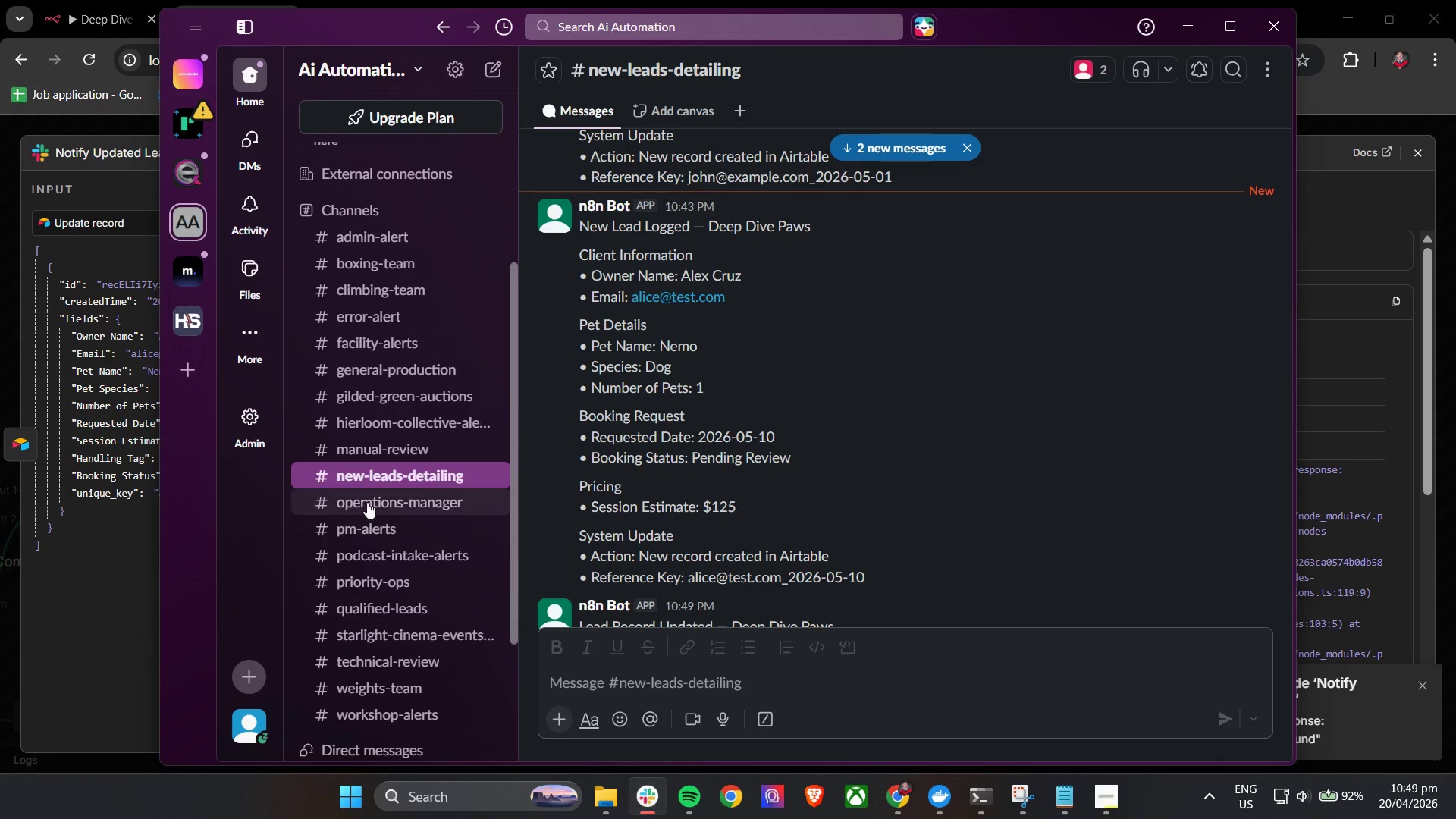 
scroll: coordinate [769, 587], scroll_direction: down, amount: 14.0
 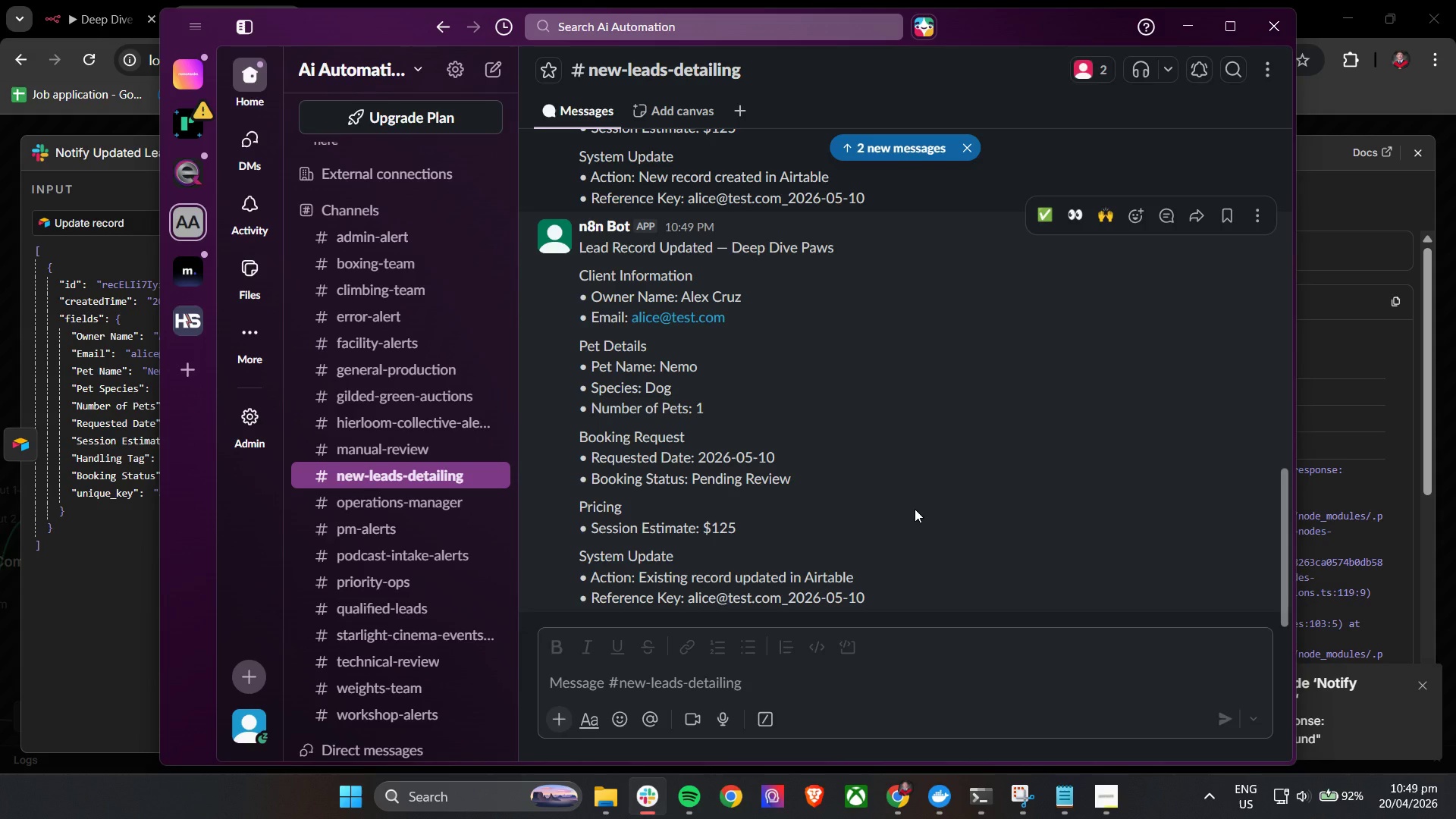 
wait(7.53)
 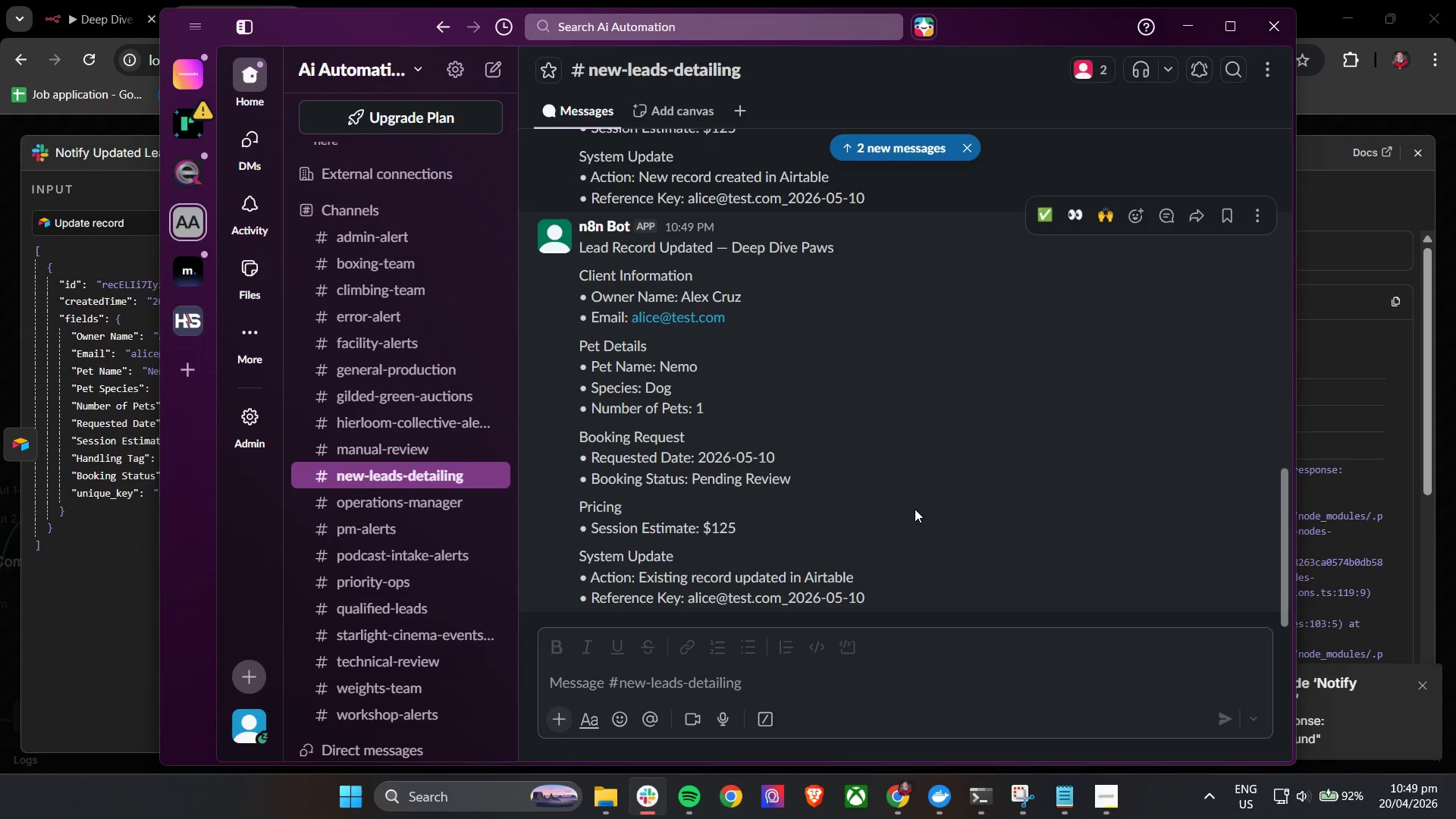 
left_click([967, 152])
 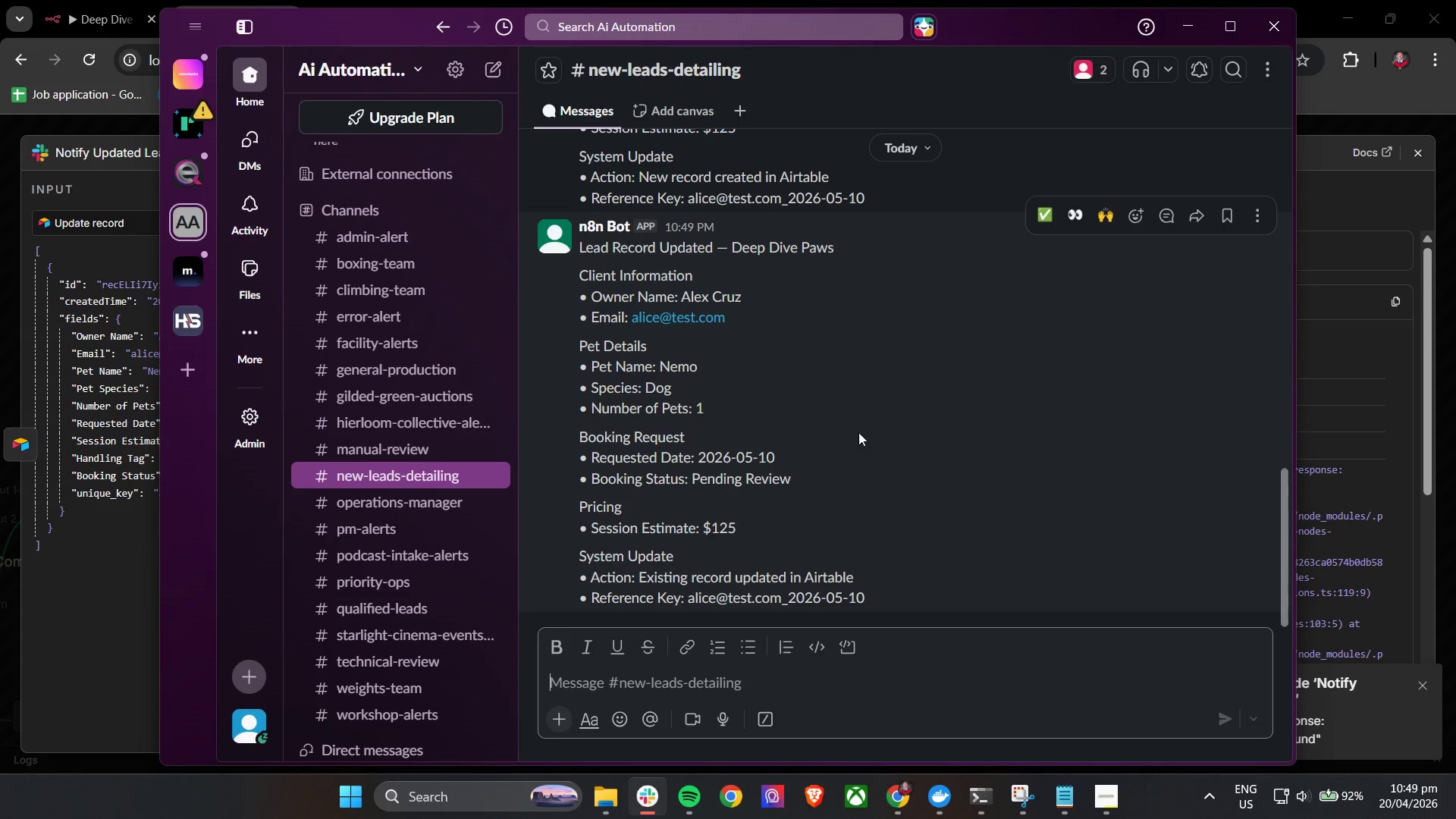 
scroll: coordinate [867, 436], scroll_direction: down, amount: 4.0
 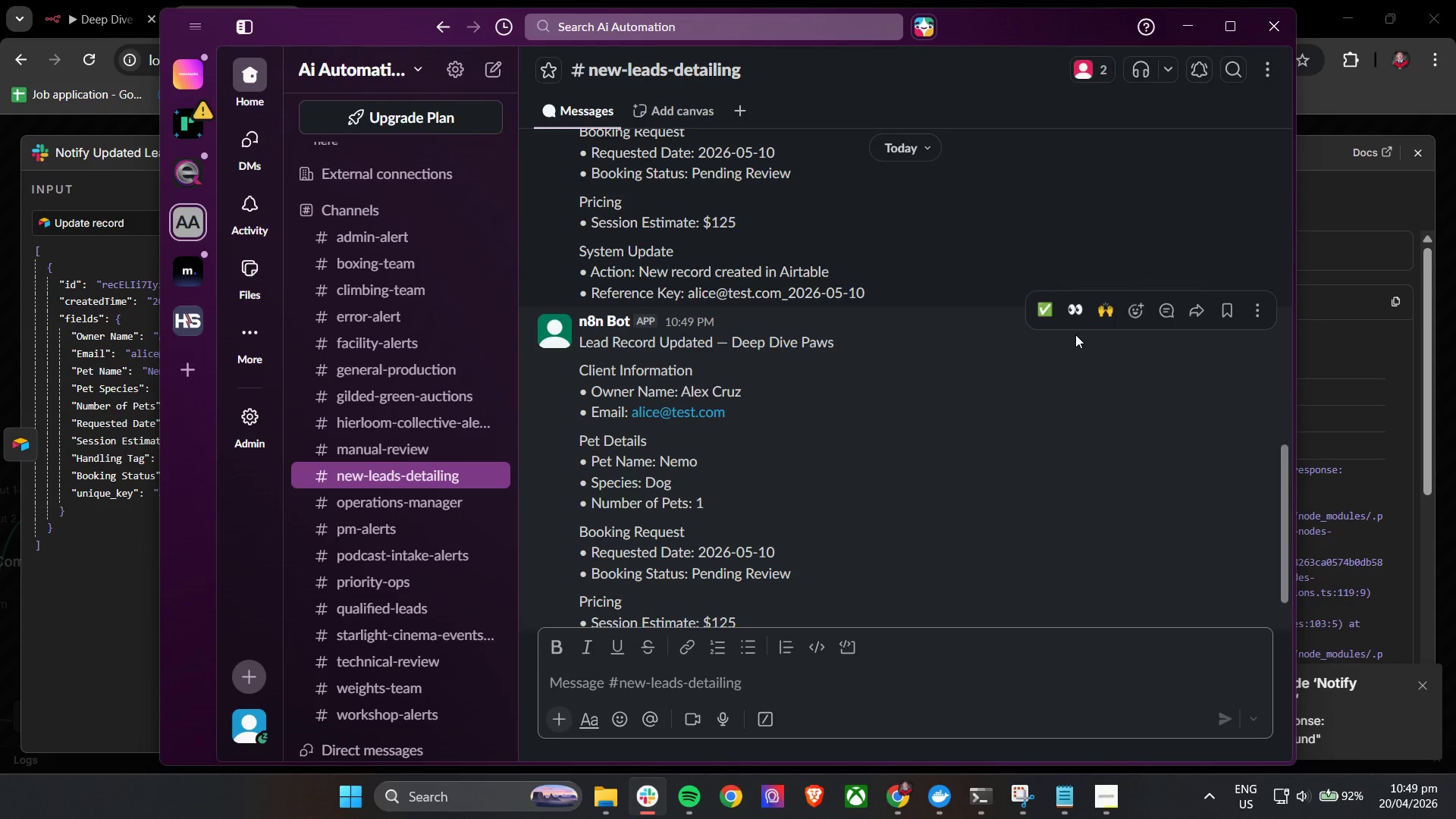 
scroll: coordinate [714, 480], scroll_direction: up, amount: 3.0
 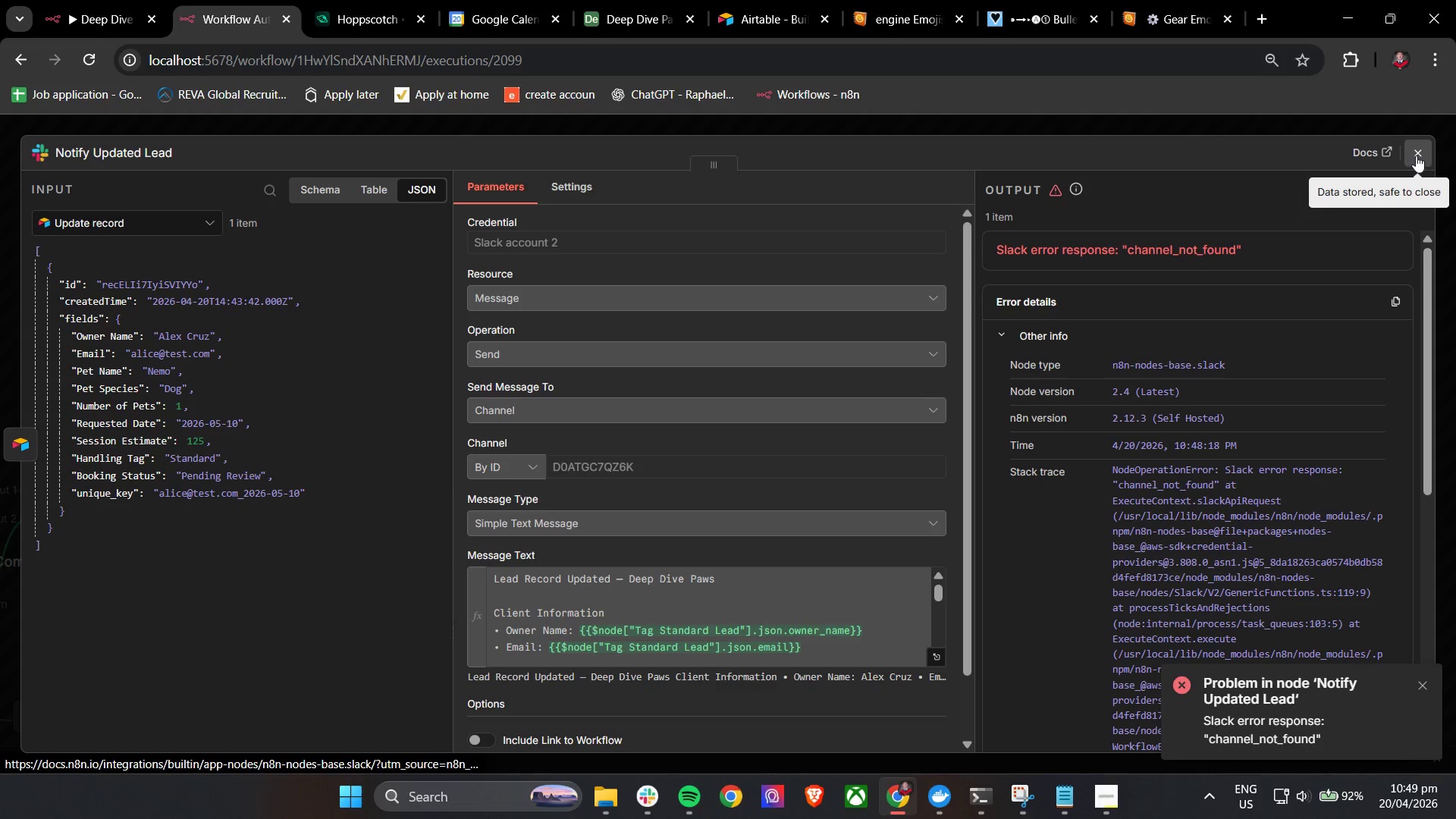 
wait(5.98)
 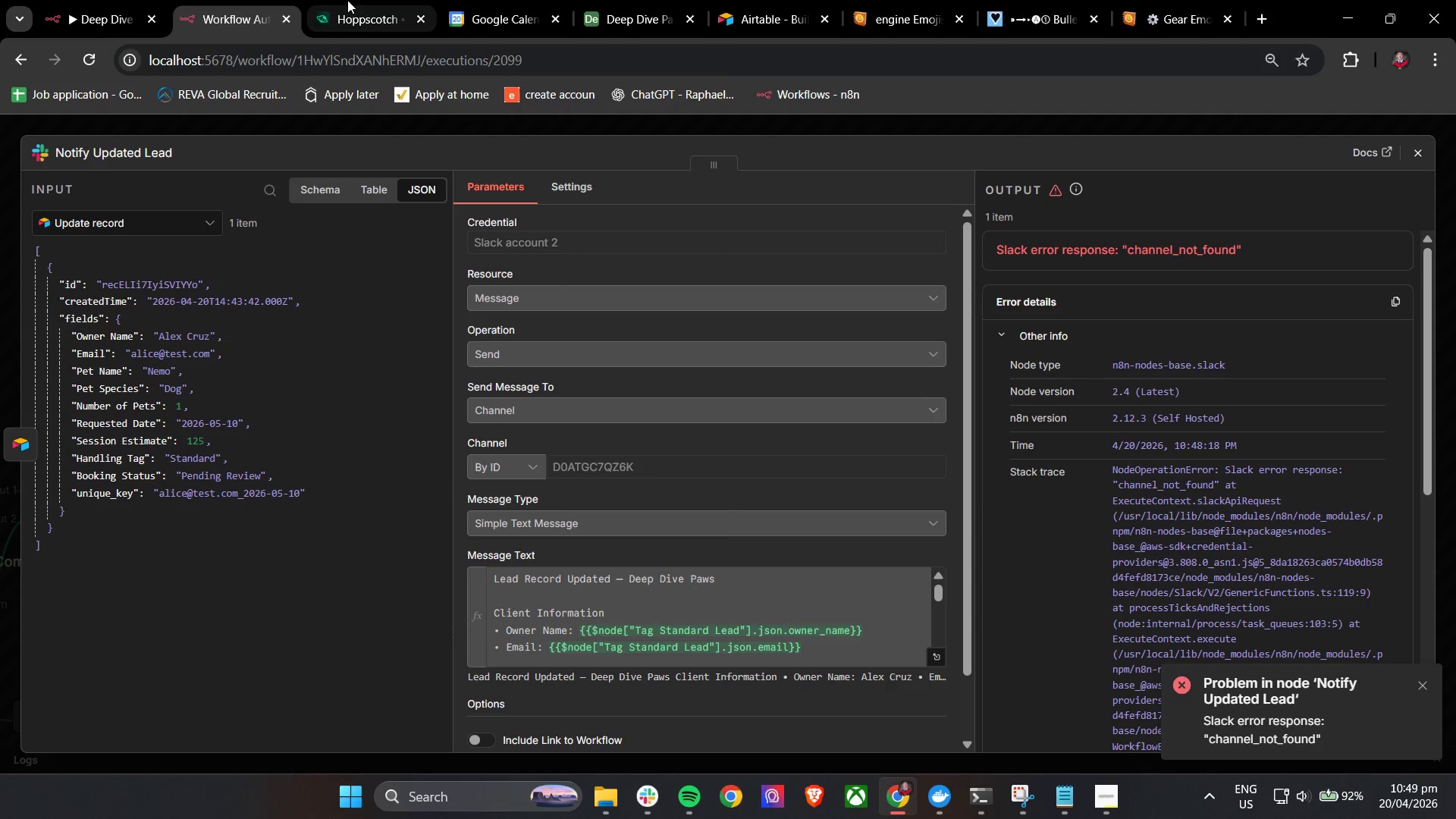 
left_click([1420, 152])
 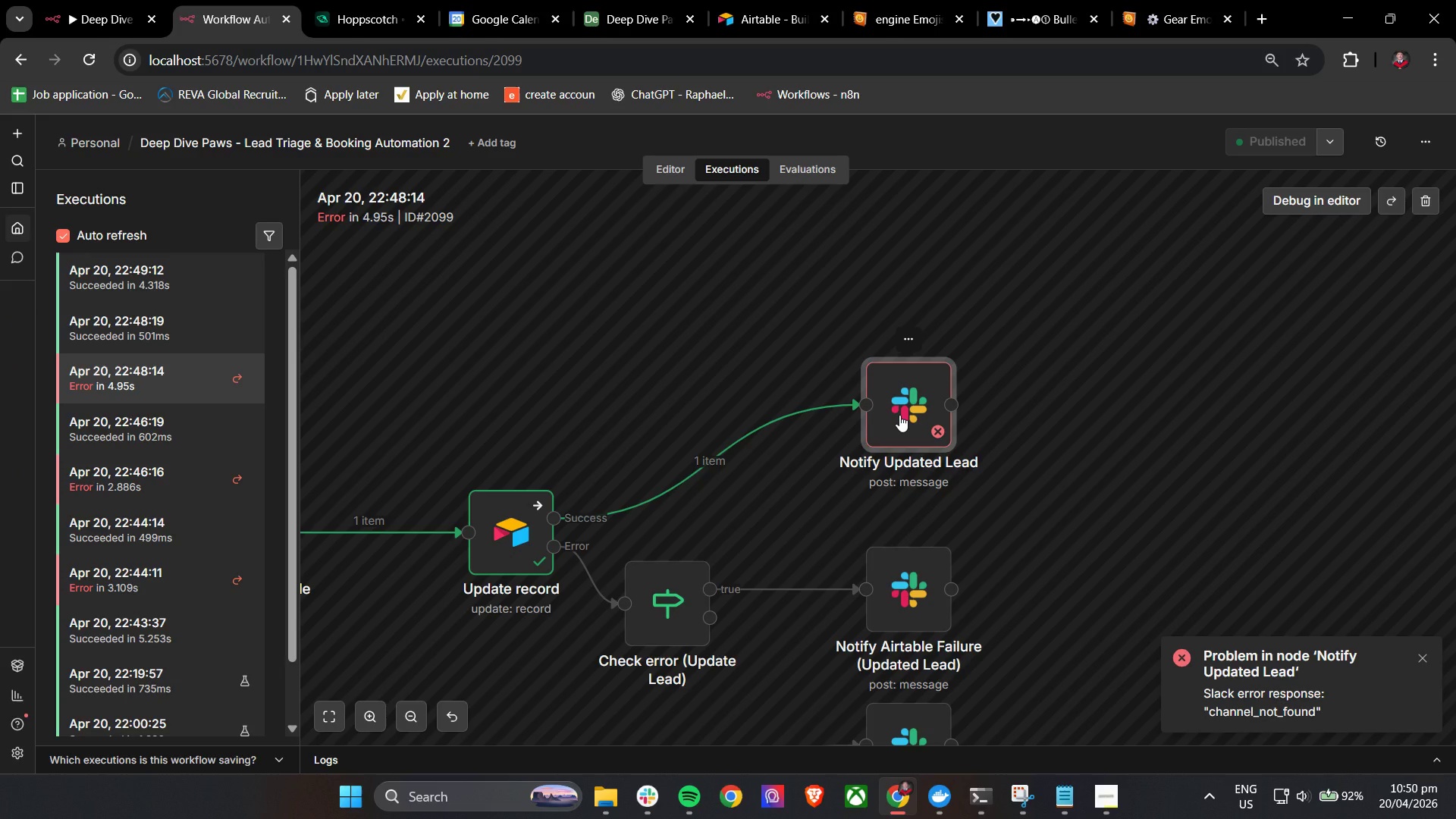 
wait(5.17)
 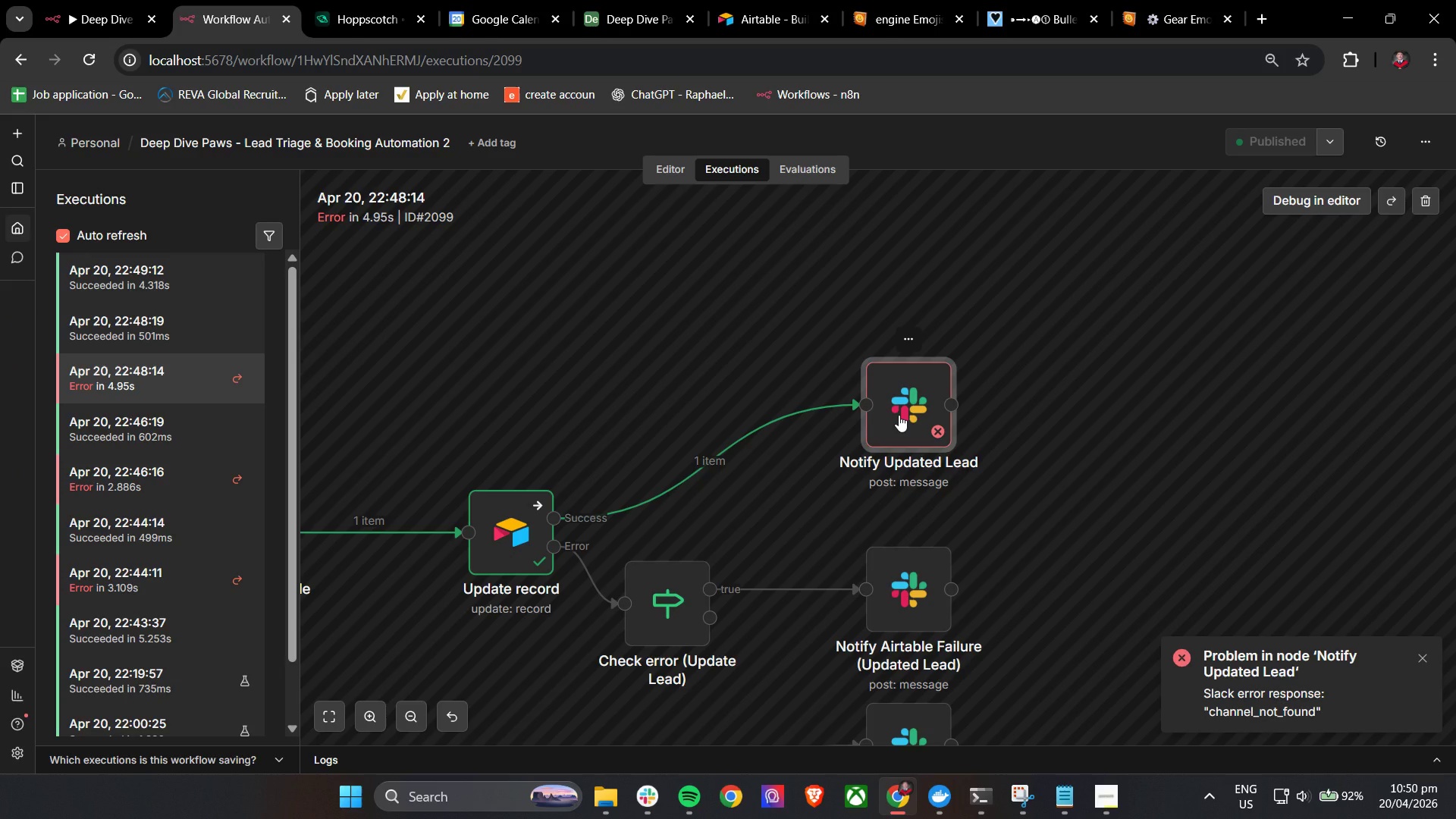 
double_click([899, 415])
 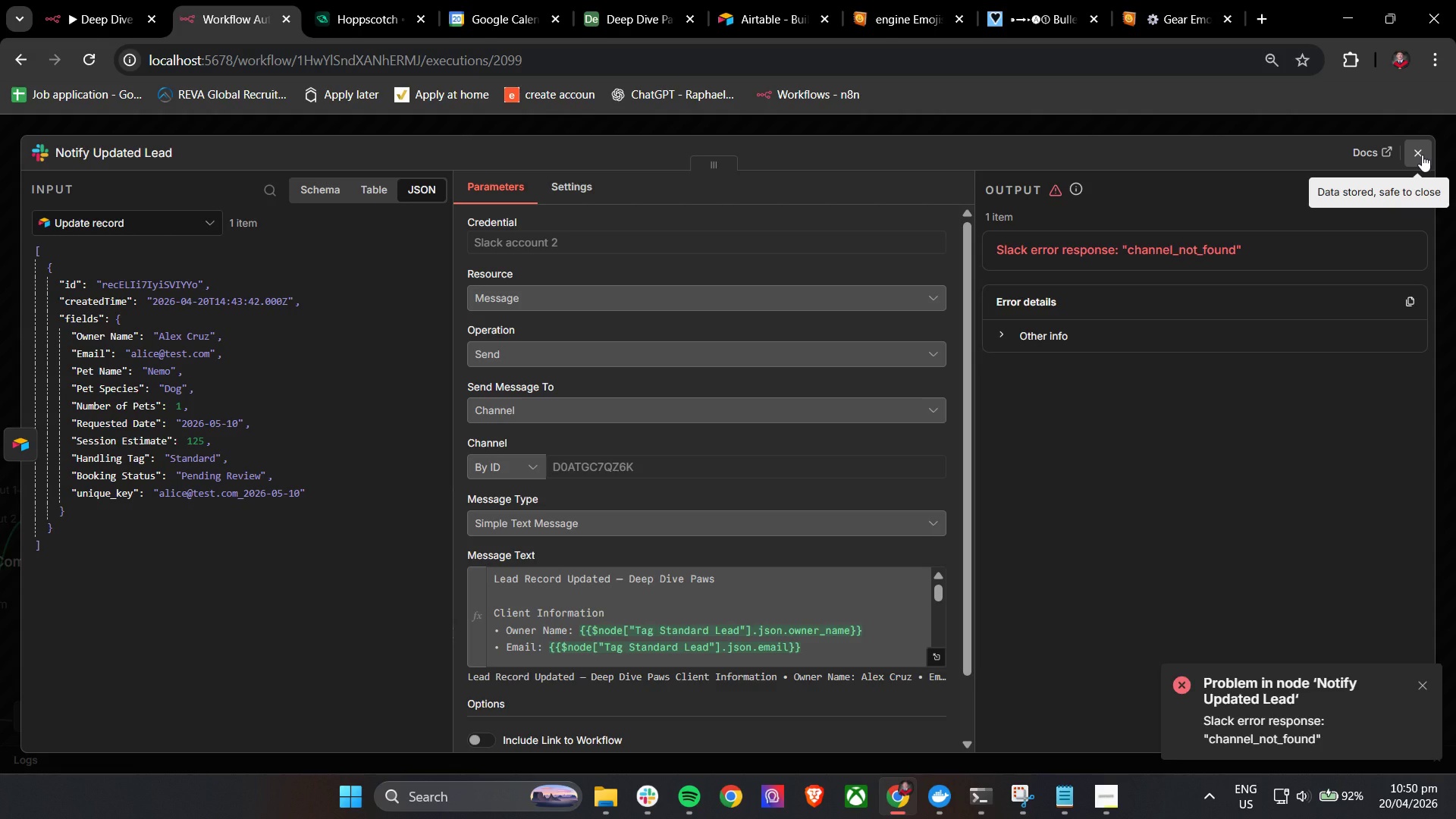 
wait(7.98)
 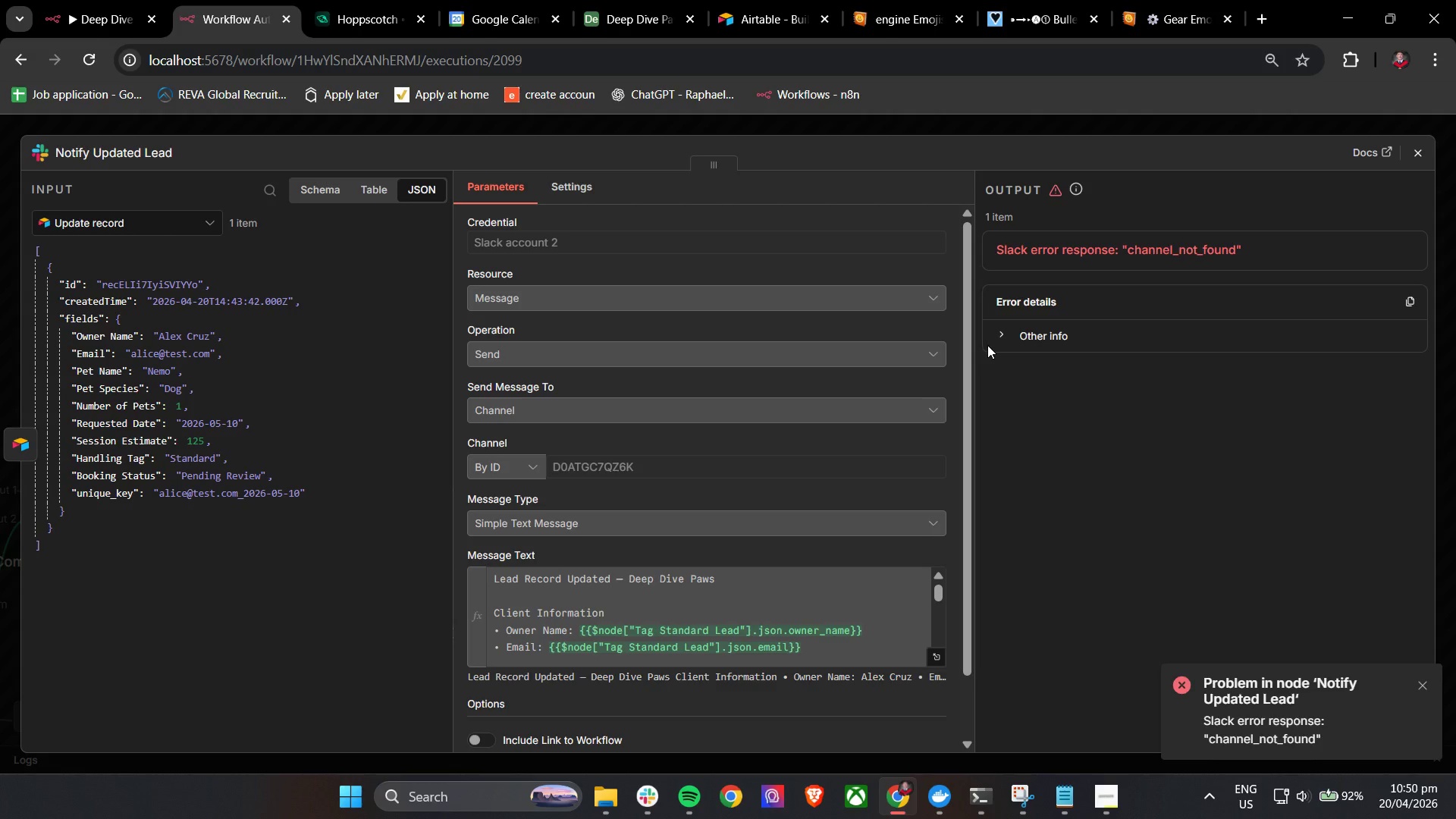 
left_click([1422, 155])
 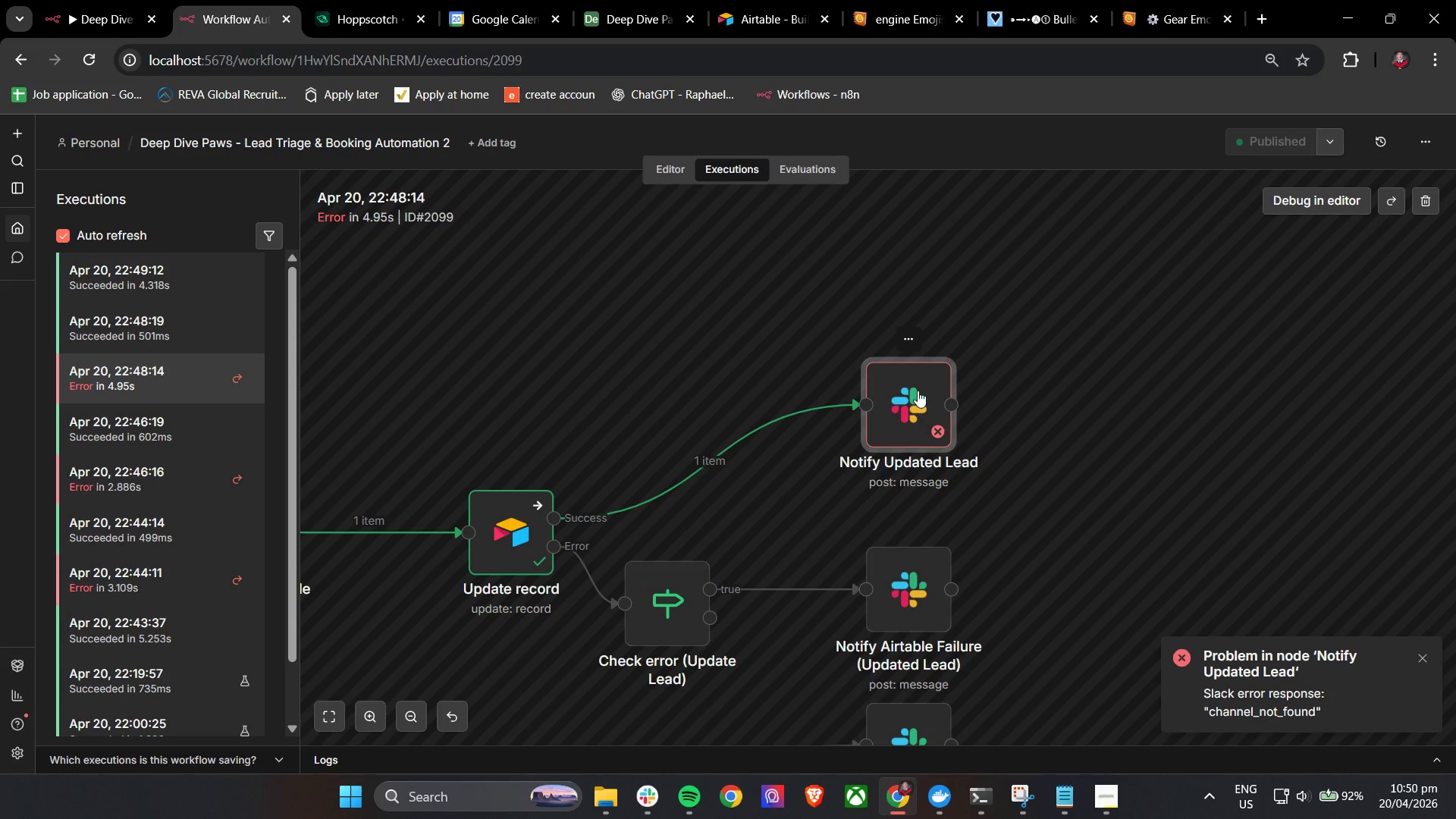 
hold_key(key=ControlLeft, duration=0.64)
scroll: coordinate [915, 452], scroll_direction: down, amount: 4.0
 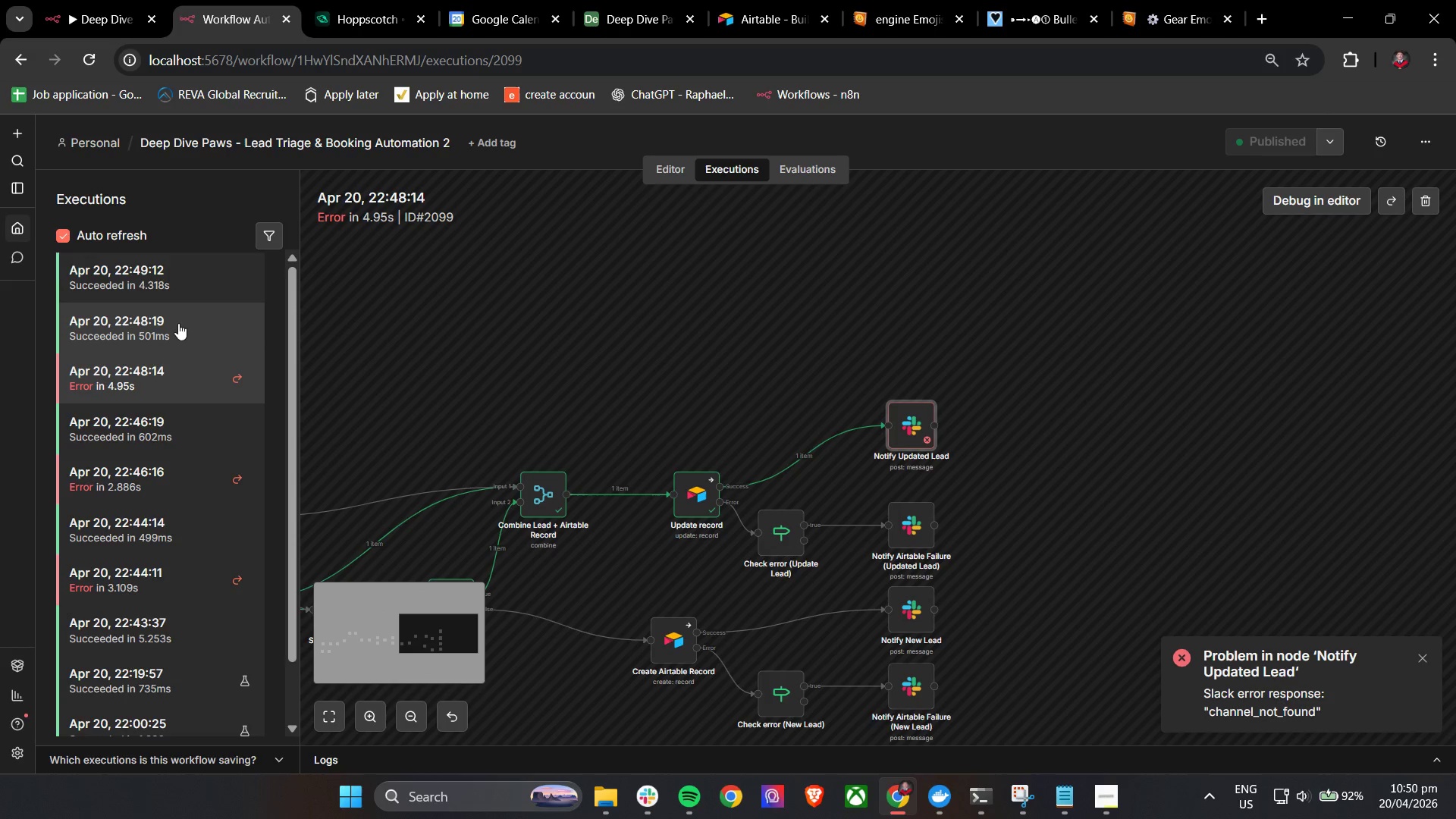 
left_click([189, 291])
 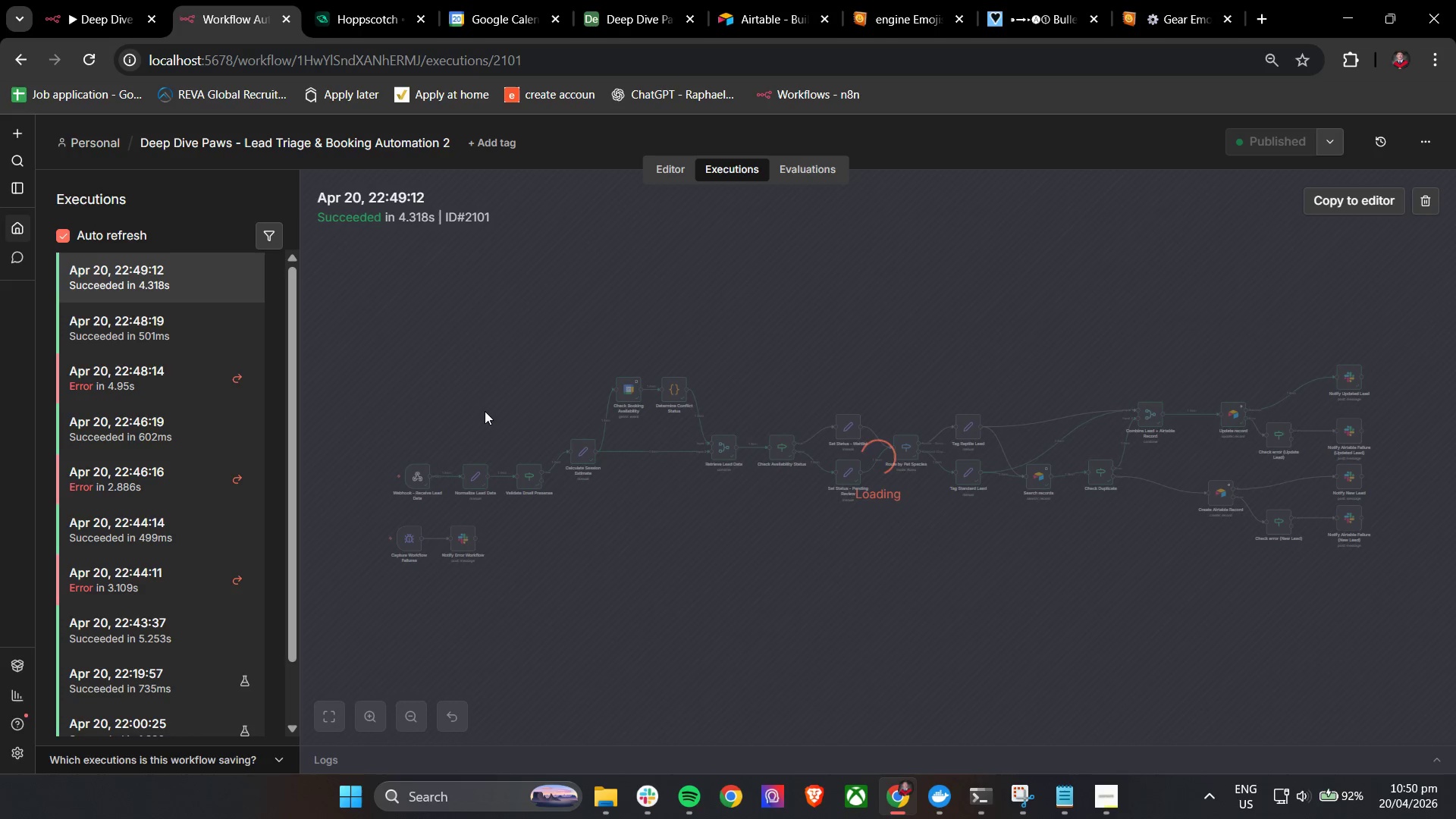 
hold_key(key=ControlLeft, duration=1.8)
left_click_drag(start_coordinate=[1429, 393], to_coordinate=[1246, 444])
 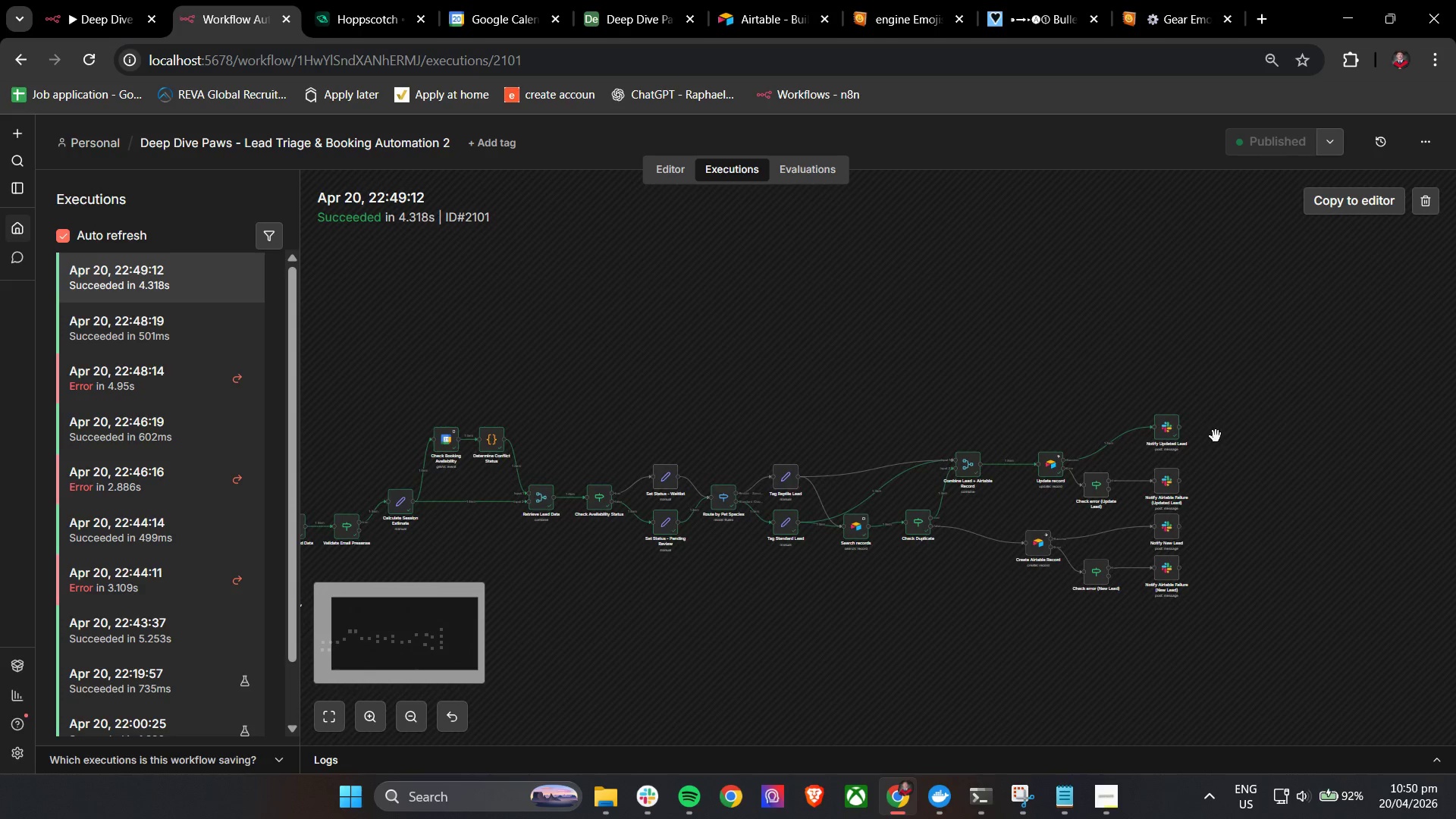 
scroll: coordinate [1214, 438], scroll_direction: up, amount: 7.0
 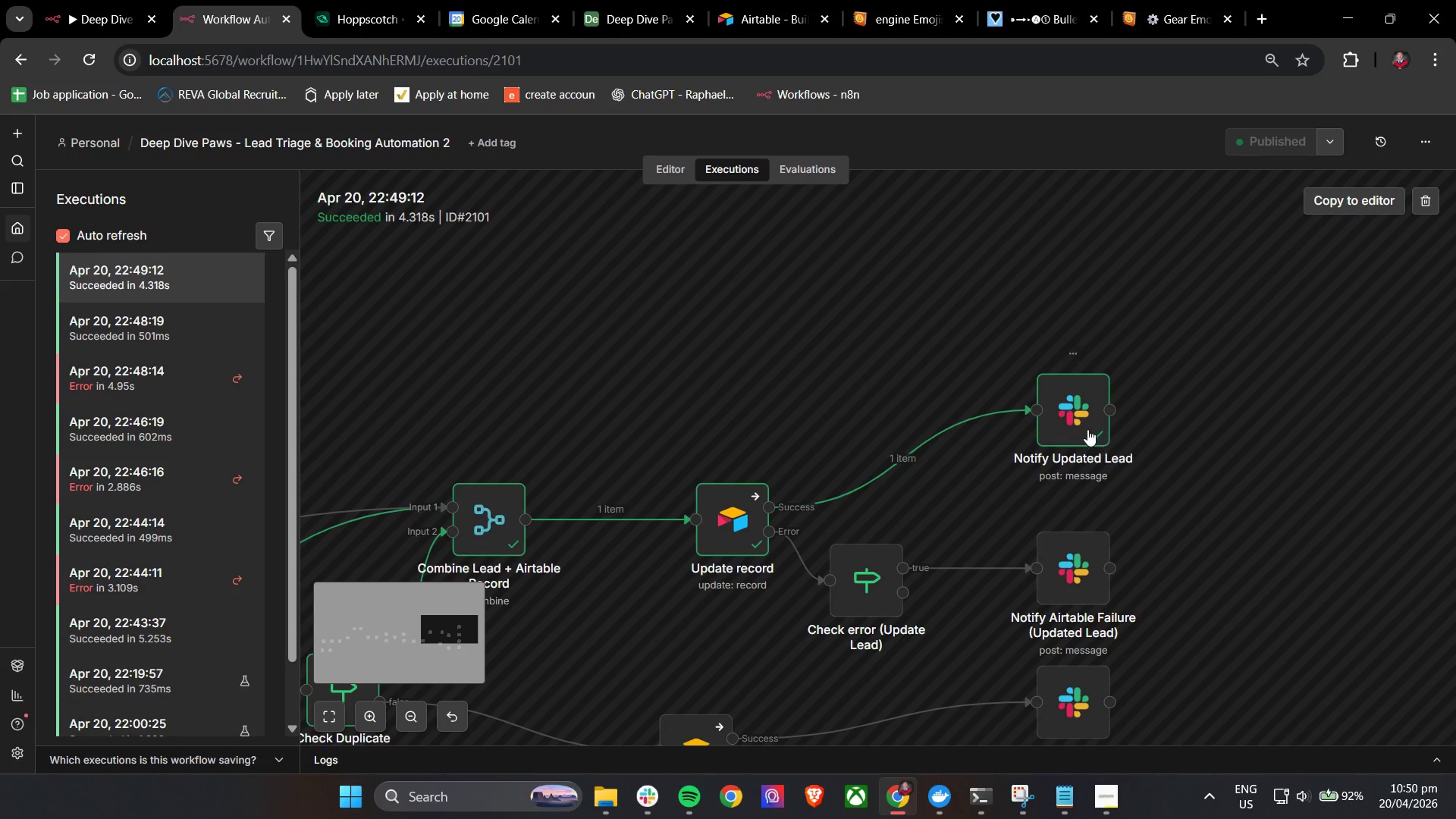 
left_click([1084, 420])
 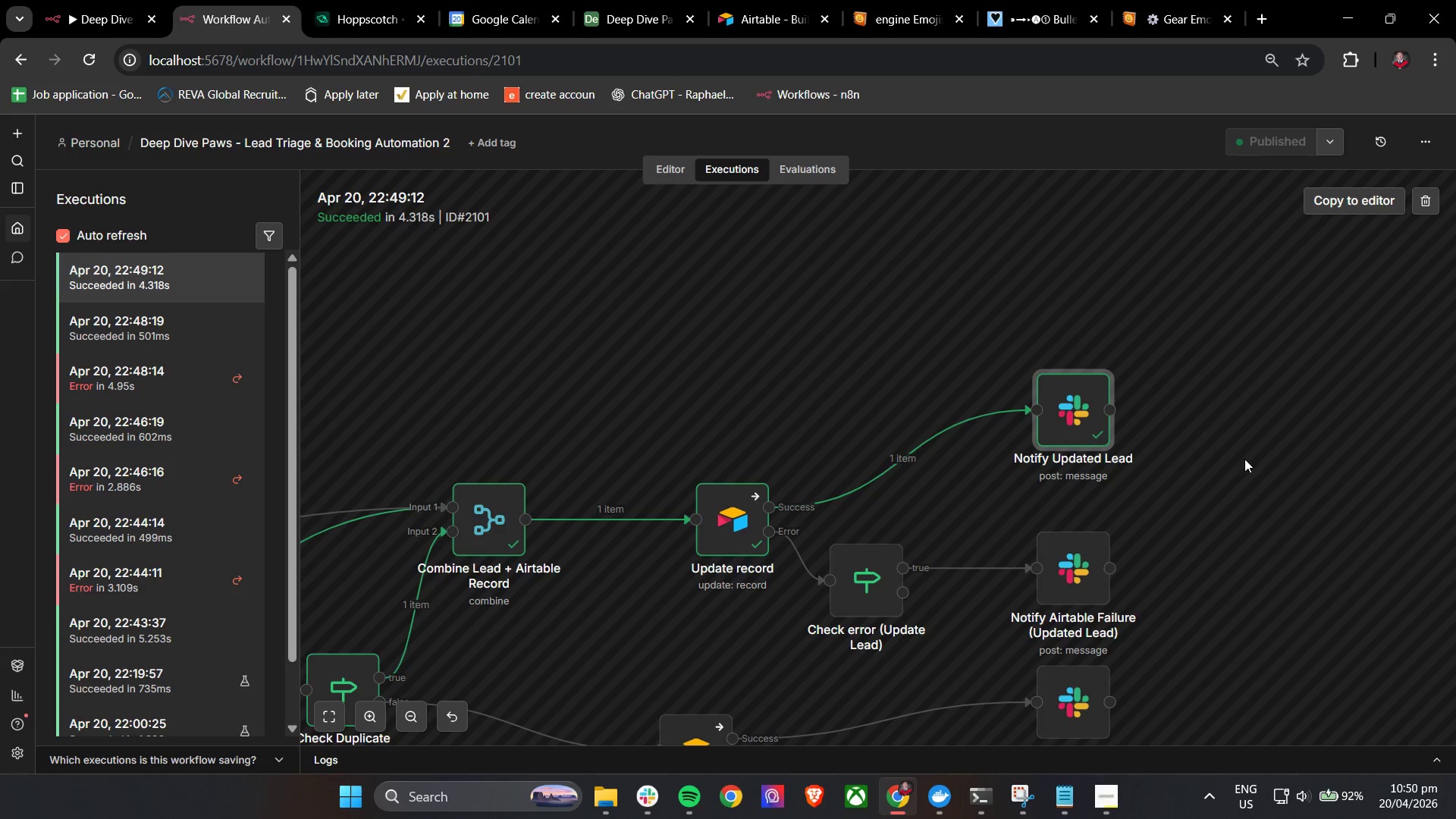 
left_click([1090, 413])
 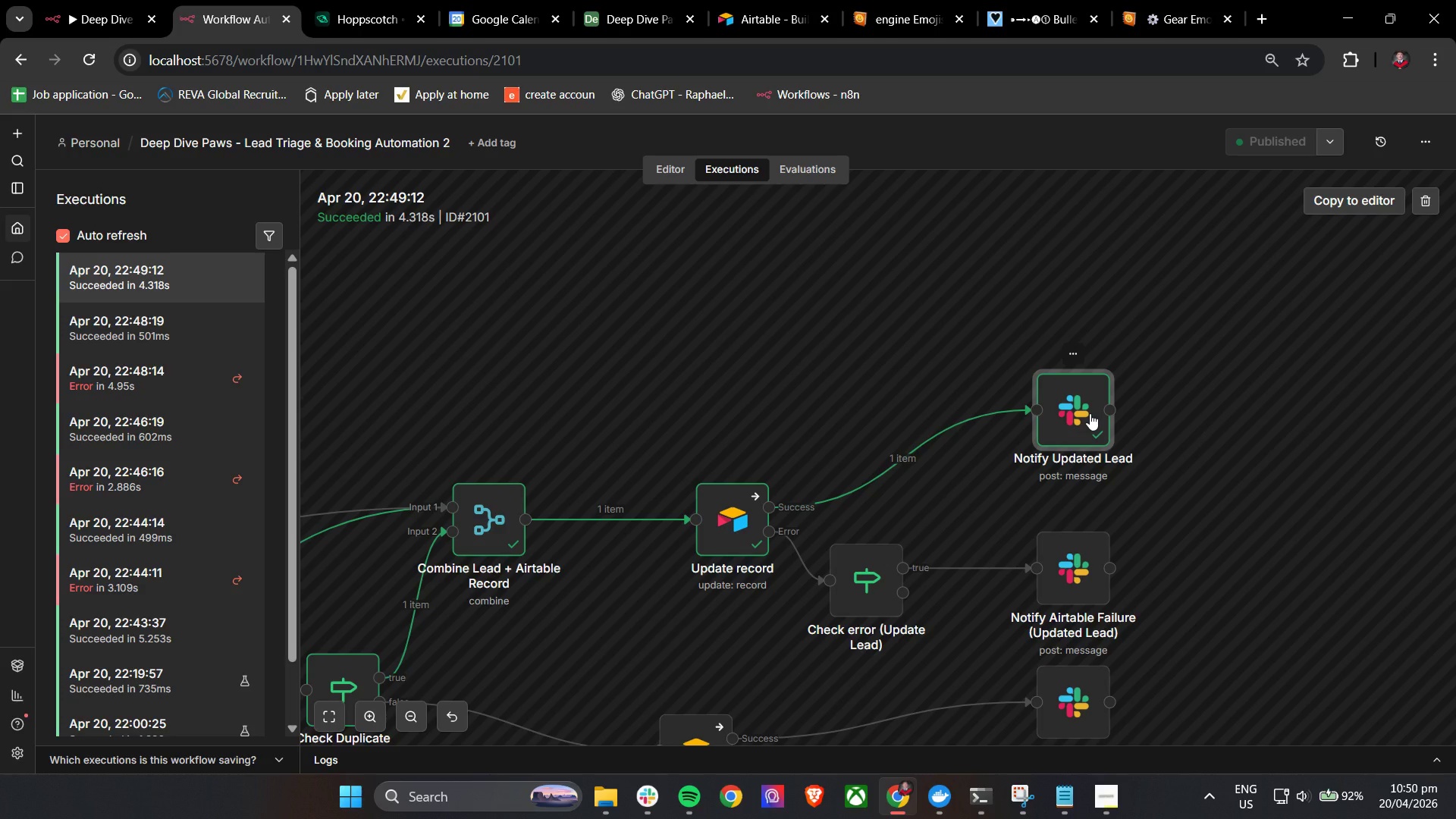 
double_click([1090, 413])
 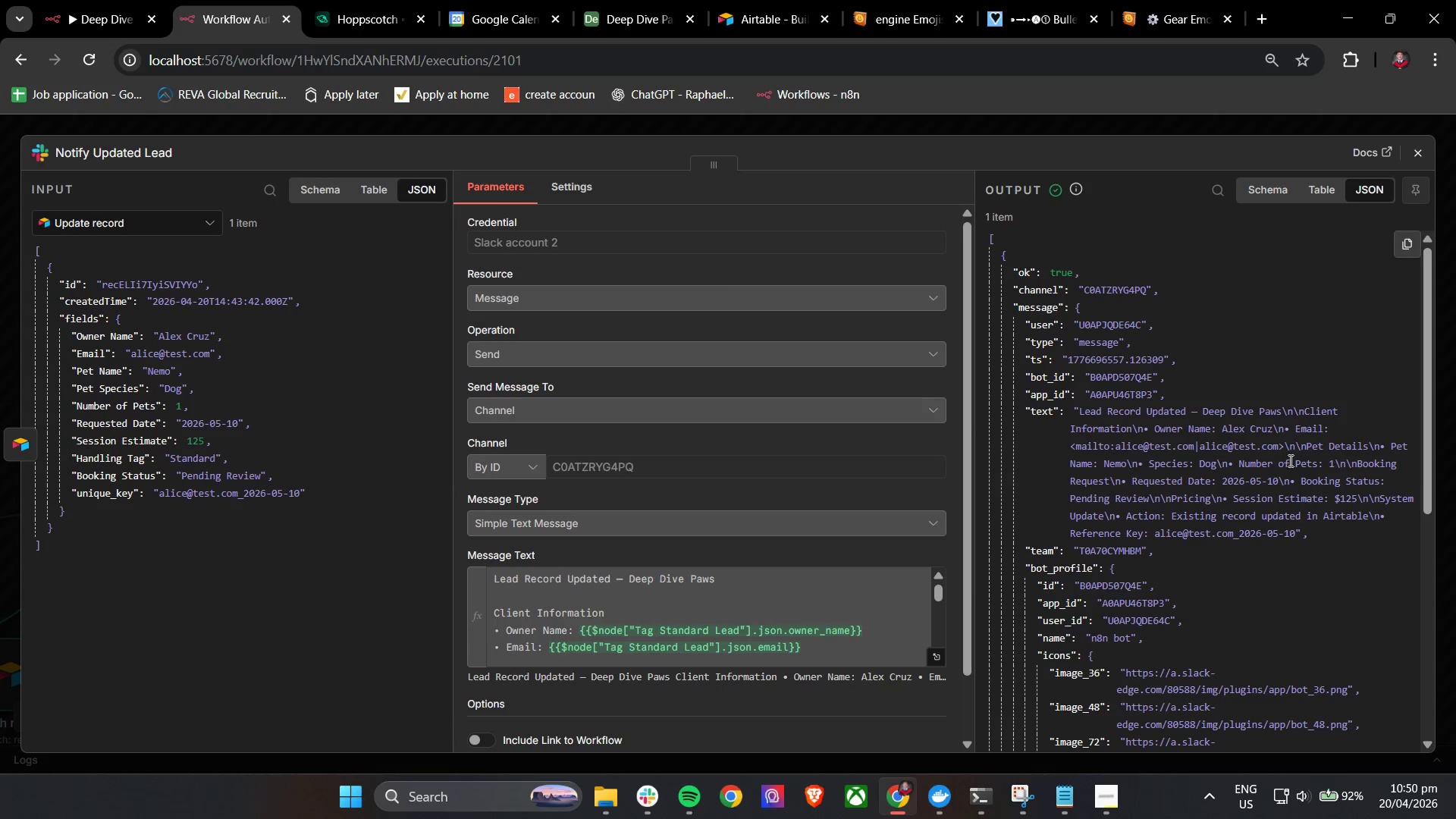 
scroll: coordinate [1051, 438], scroll_direction: down, amount: 14.0
 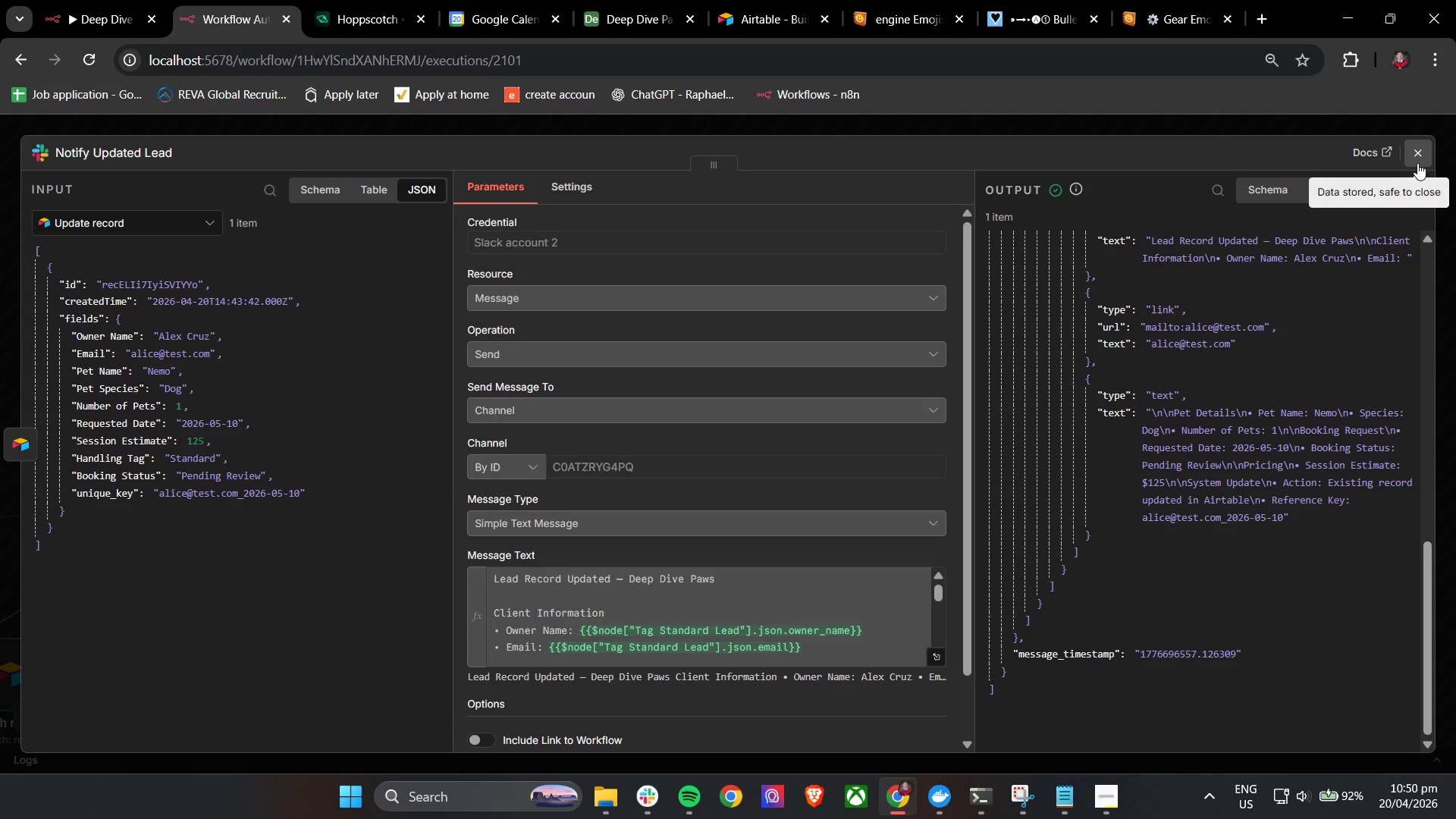 
hold_key(key=ControlLeft, duration=0.34)
scroll: coordinate [610, 622], scroll_direction: down, amount: 3.0
 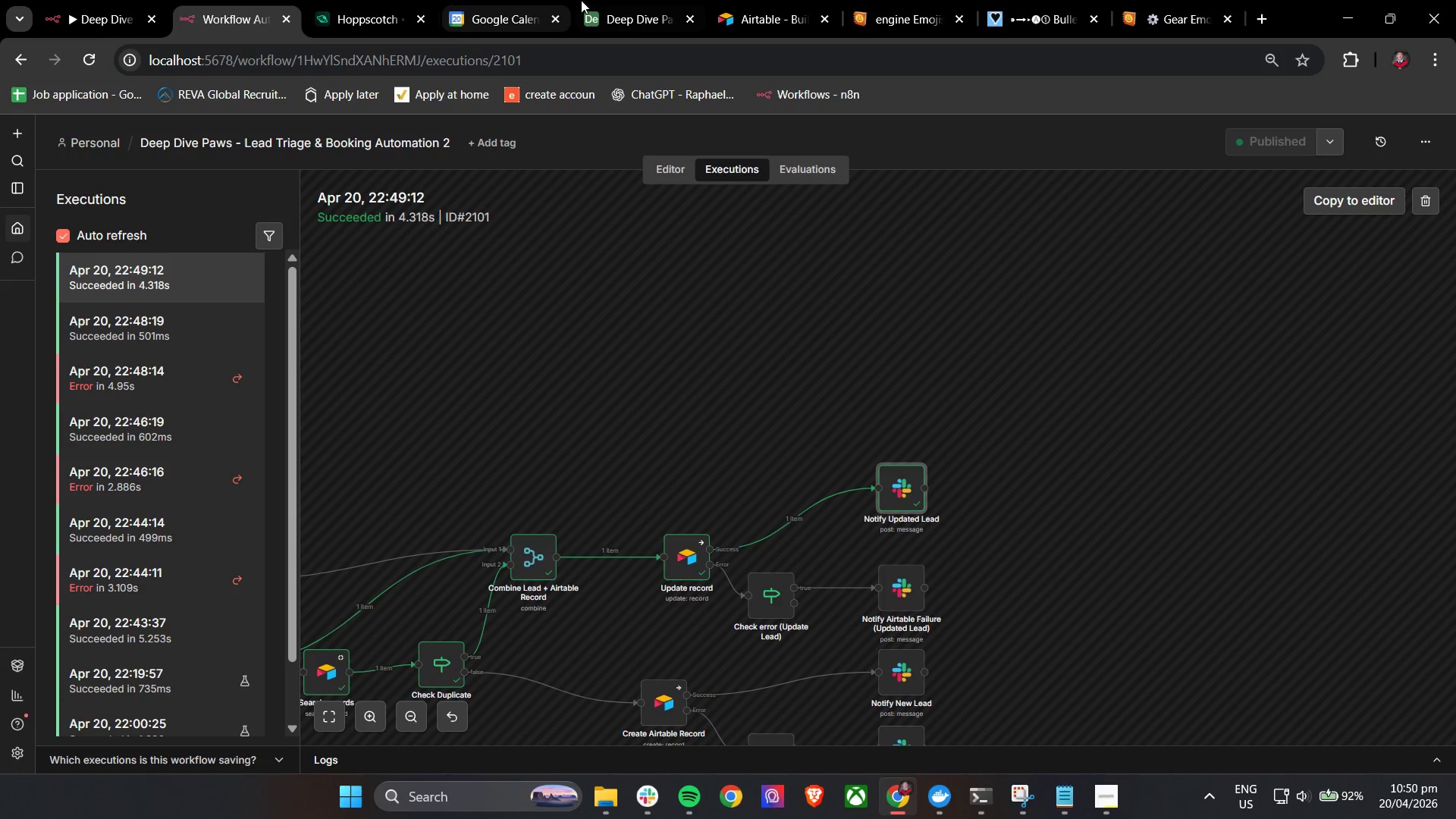 
left_click([746, 0])
 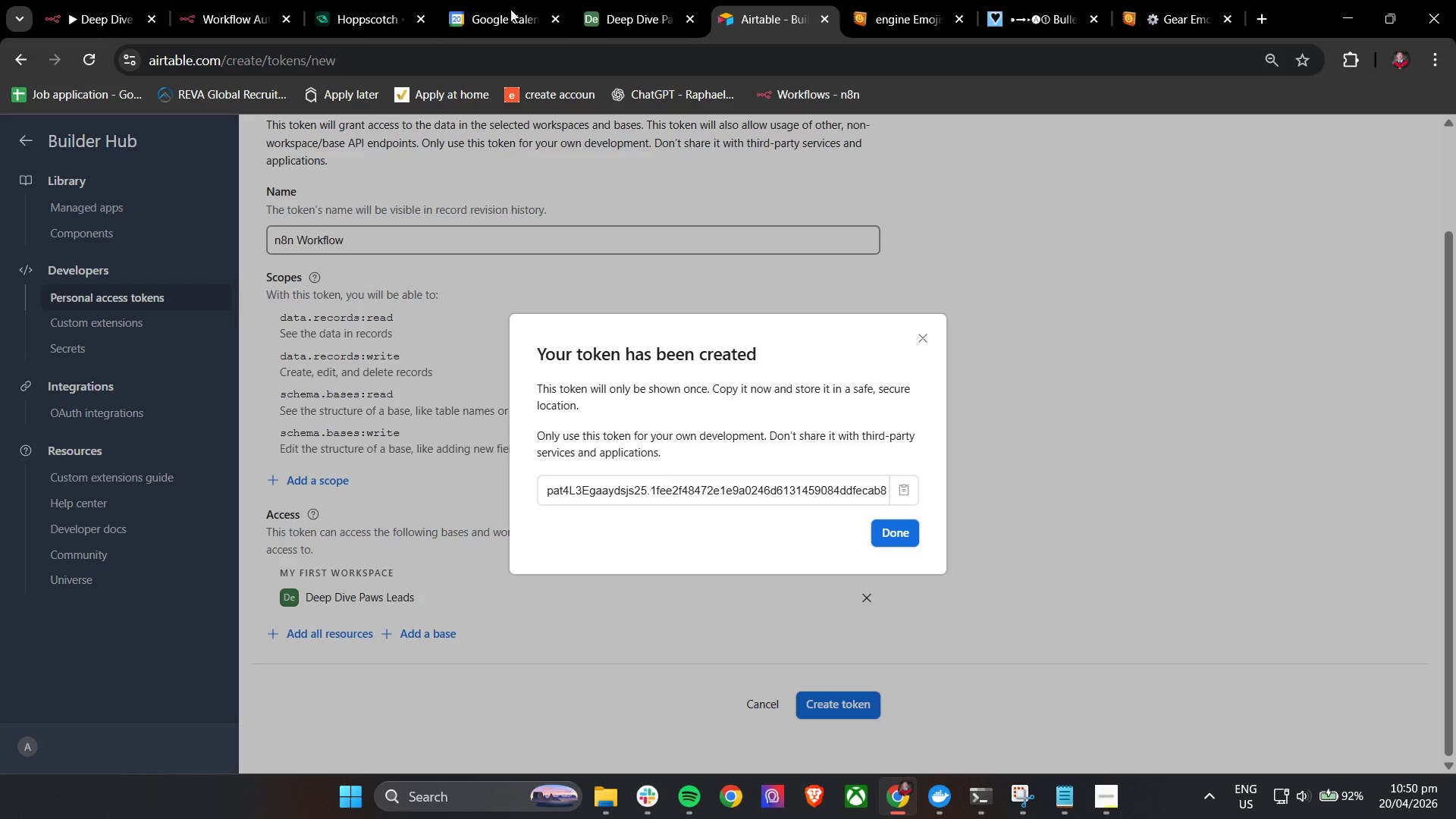 
left_click([629, 0])
 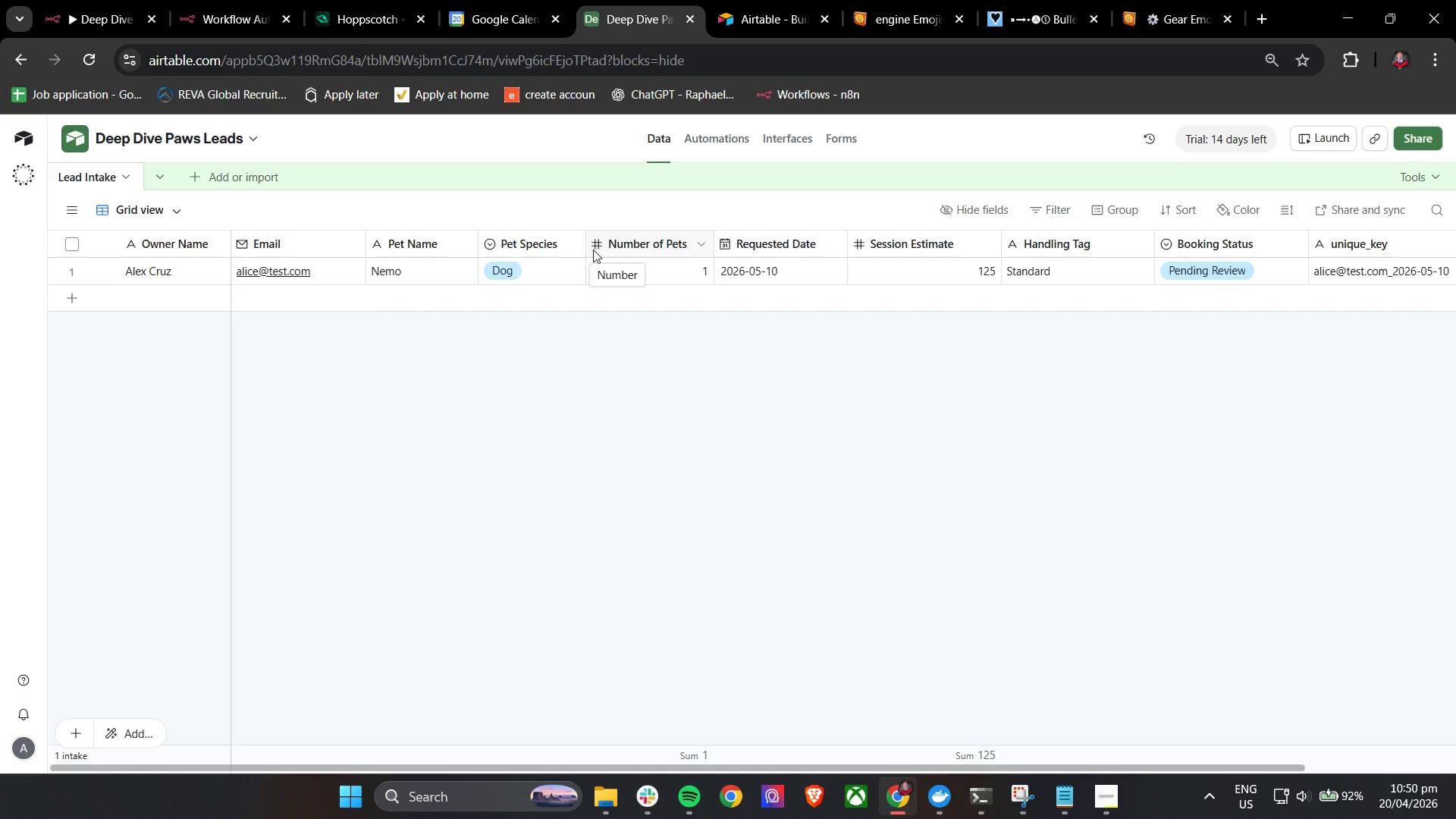 
wait(10.92)
 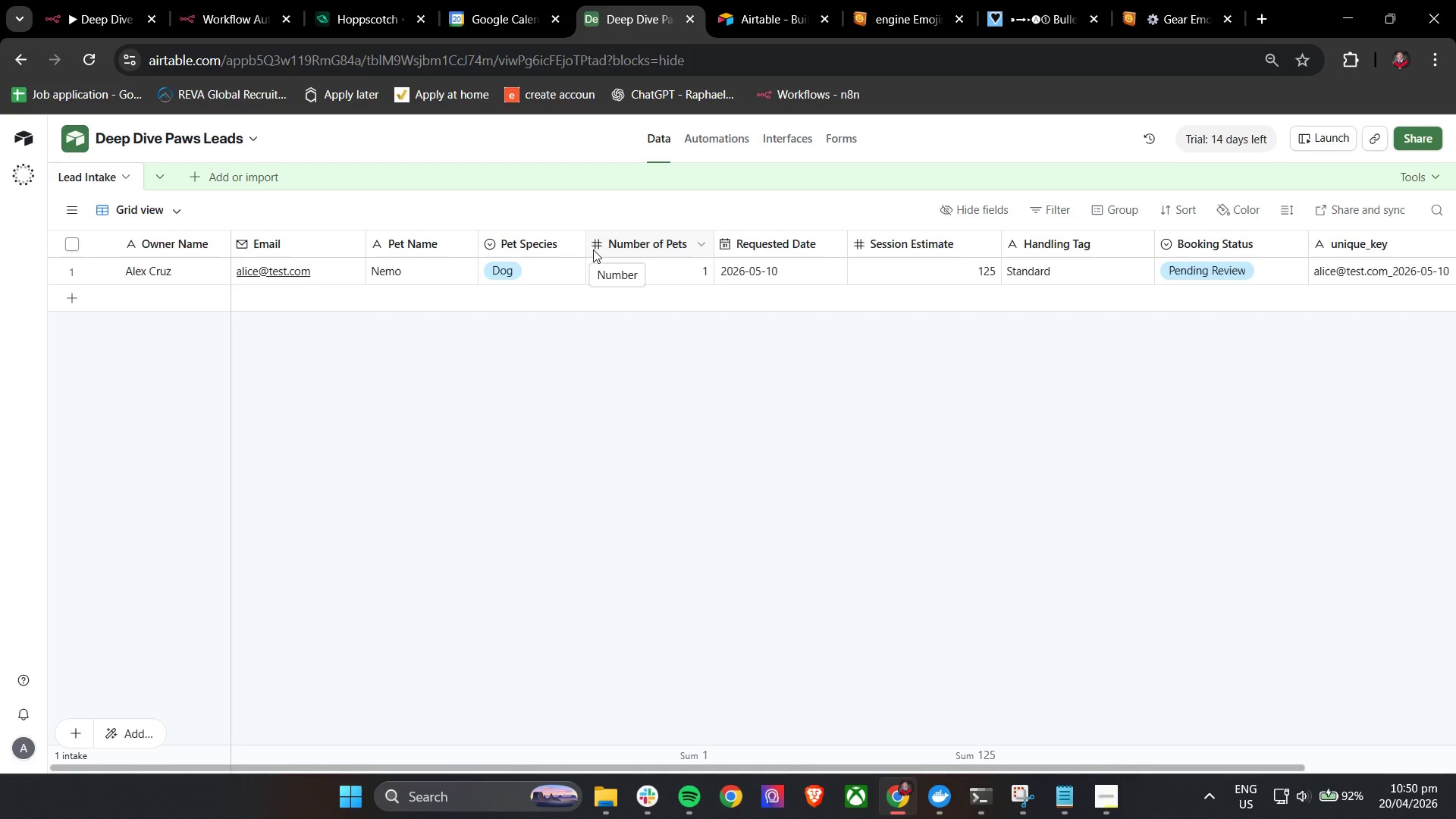 
left_click([231, 0])
 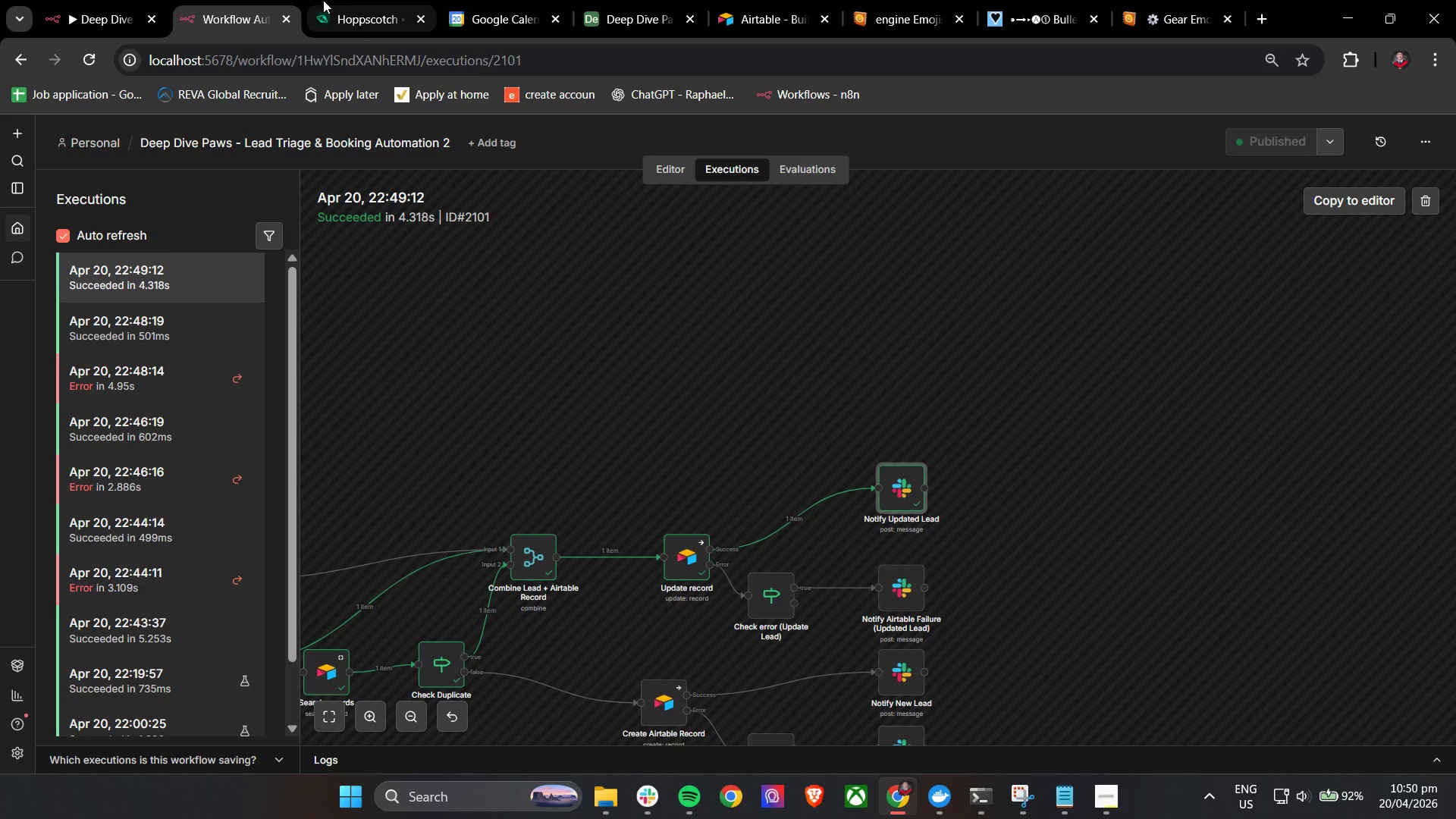 
left_click([325, 0])
 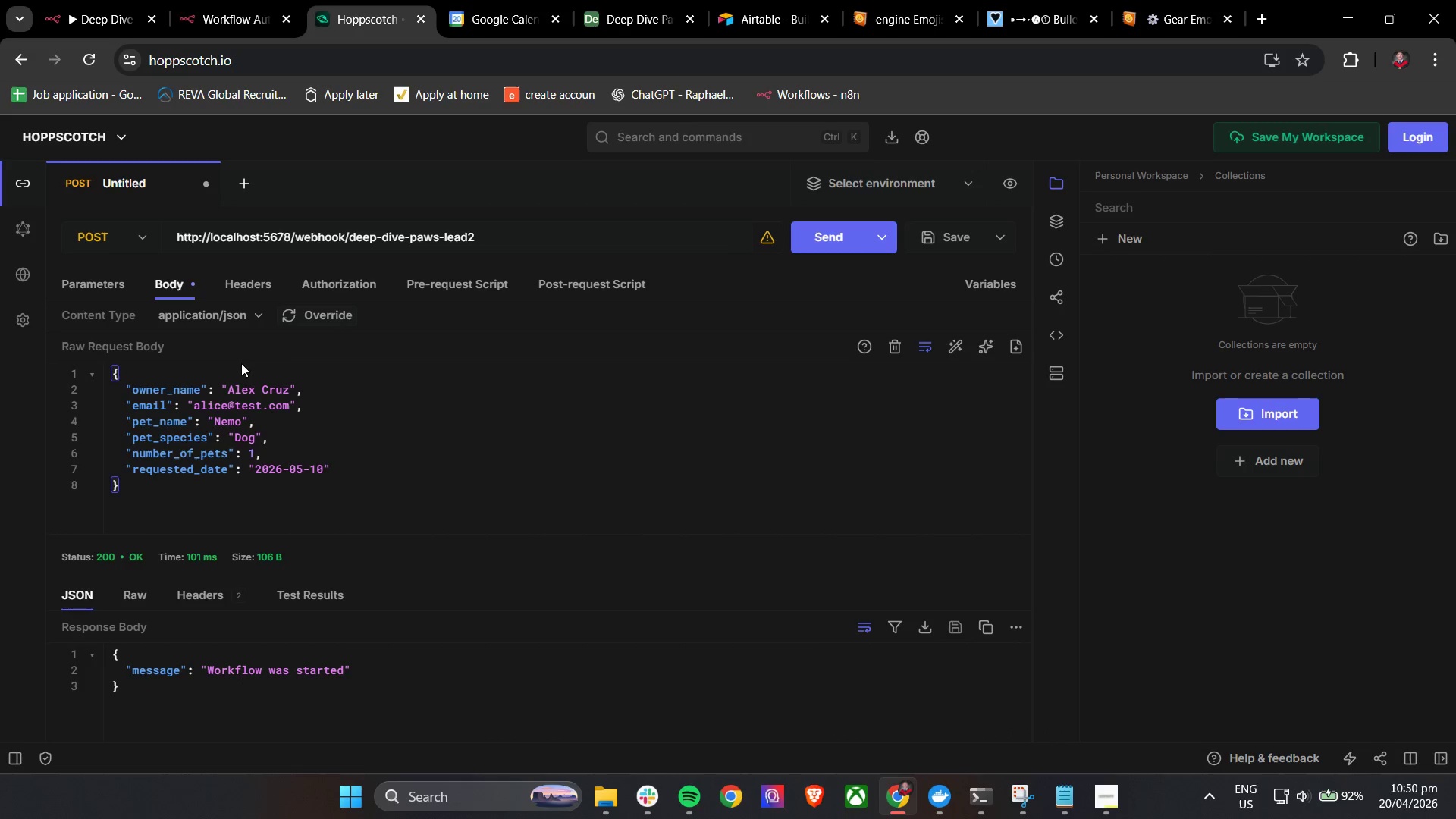 
left_click_drag(start_coordinate=[225, 385], to_coordinate=[287, 390])
 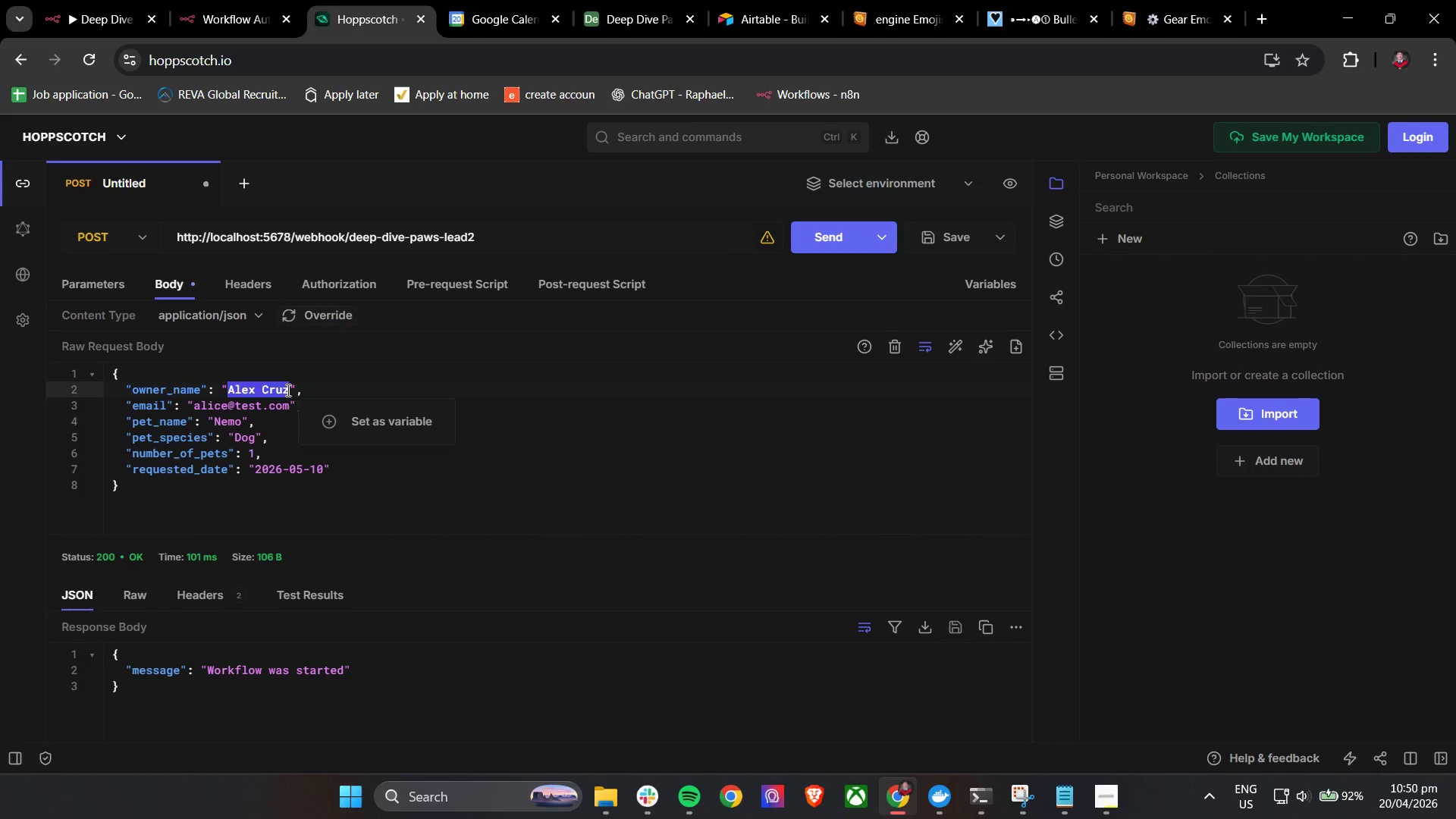 
type(Brian Lee)
 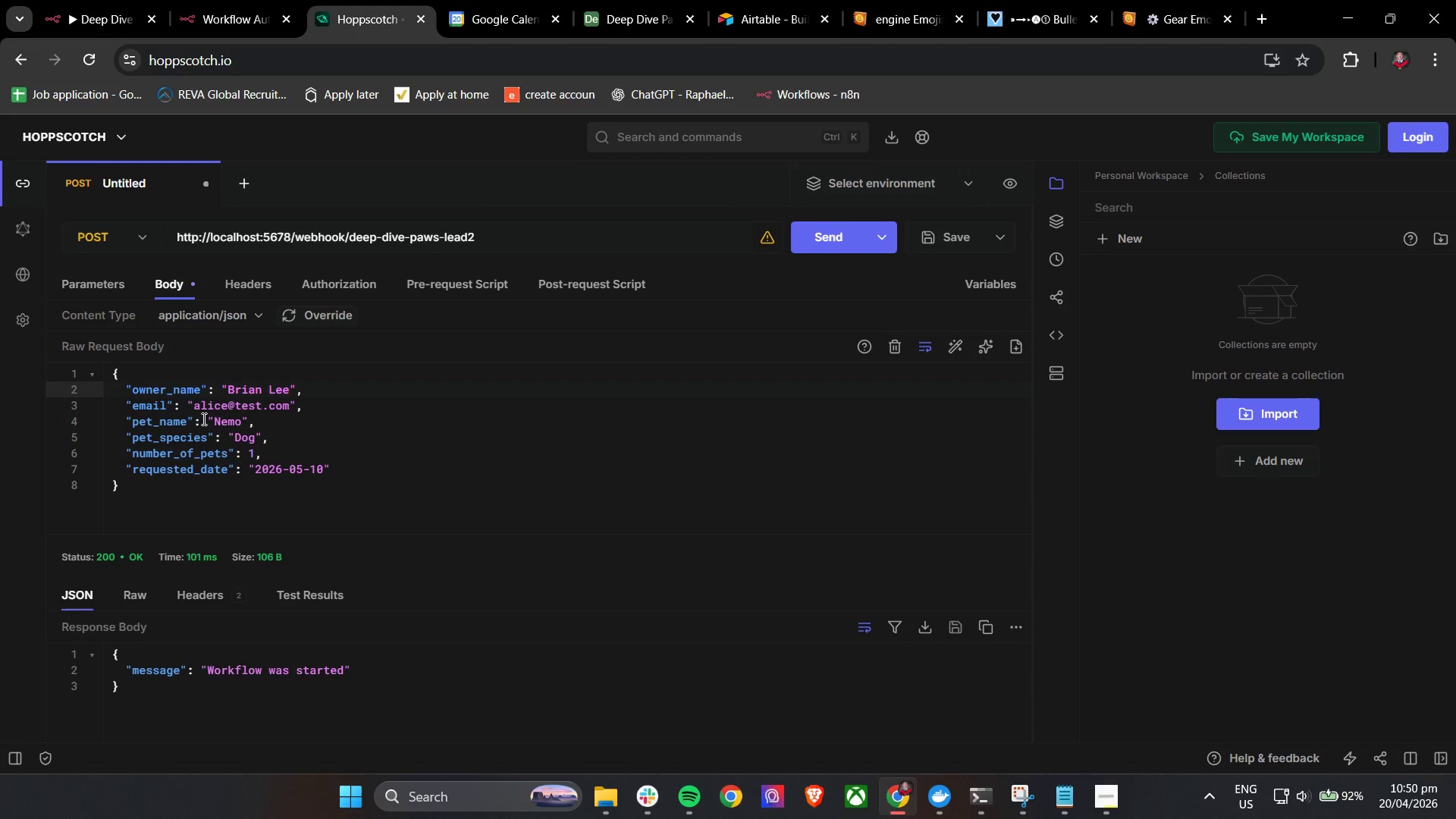 
left_click_drag(start_coordinate=[193, 410], to_coordinate=[225, 410])
 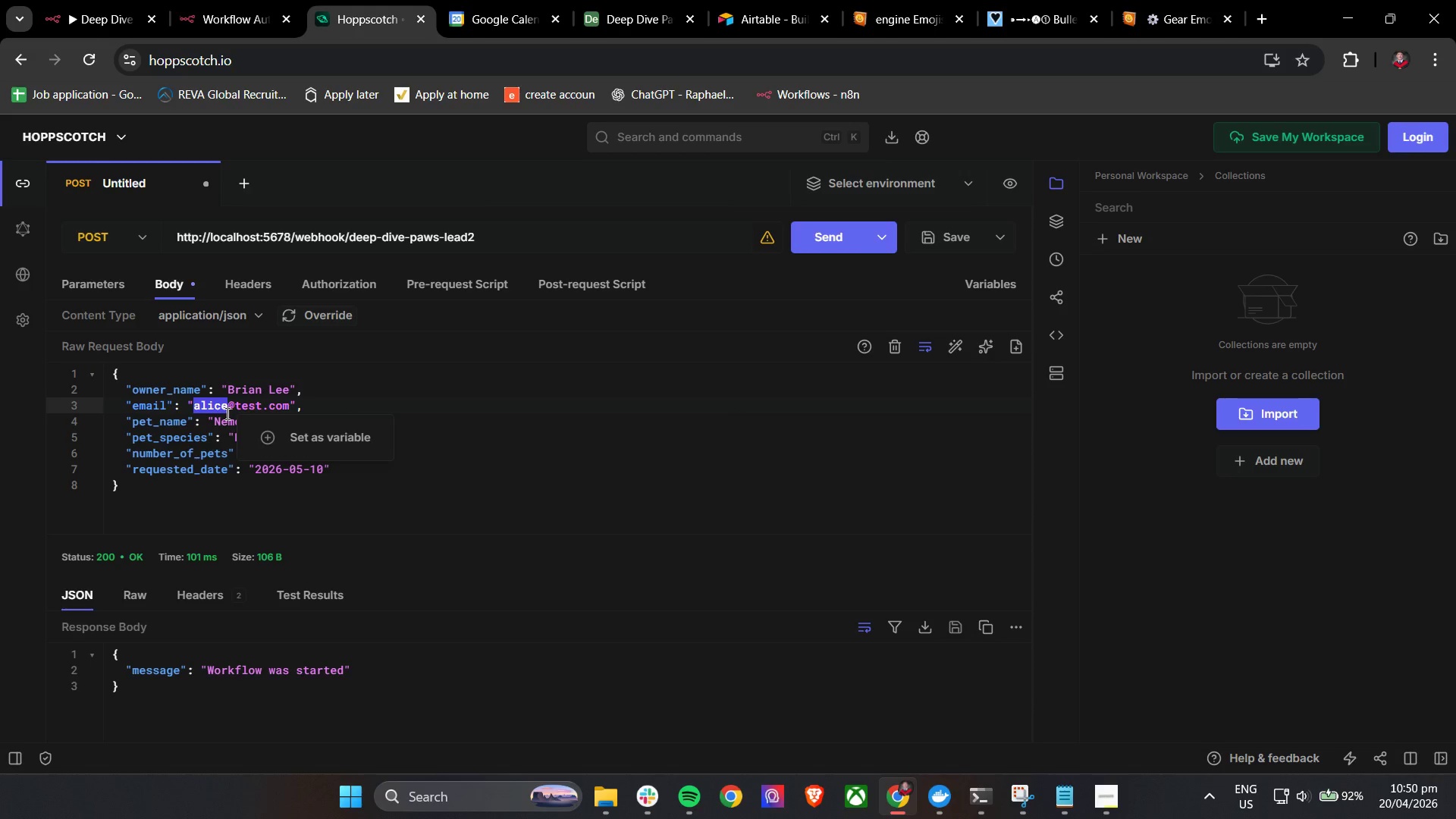 
type(Biran)
key(Backspace)
key(Backspace)
key(Backspace)
key(Backspace)
type(rian)
 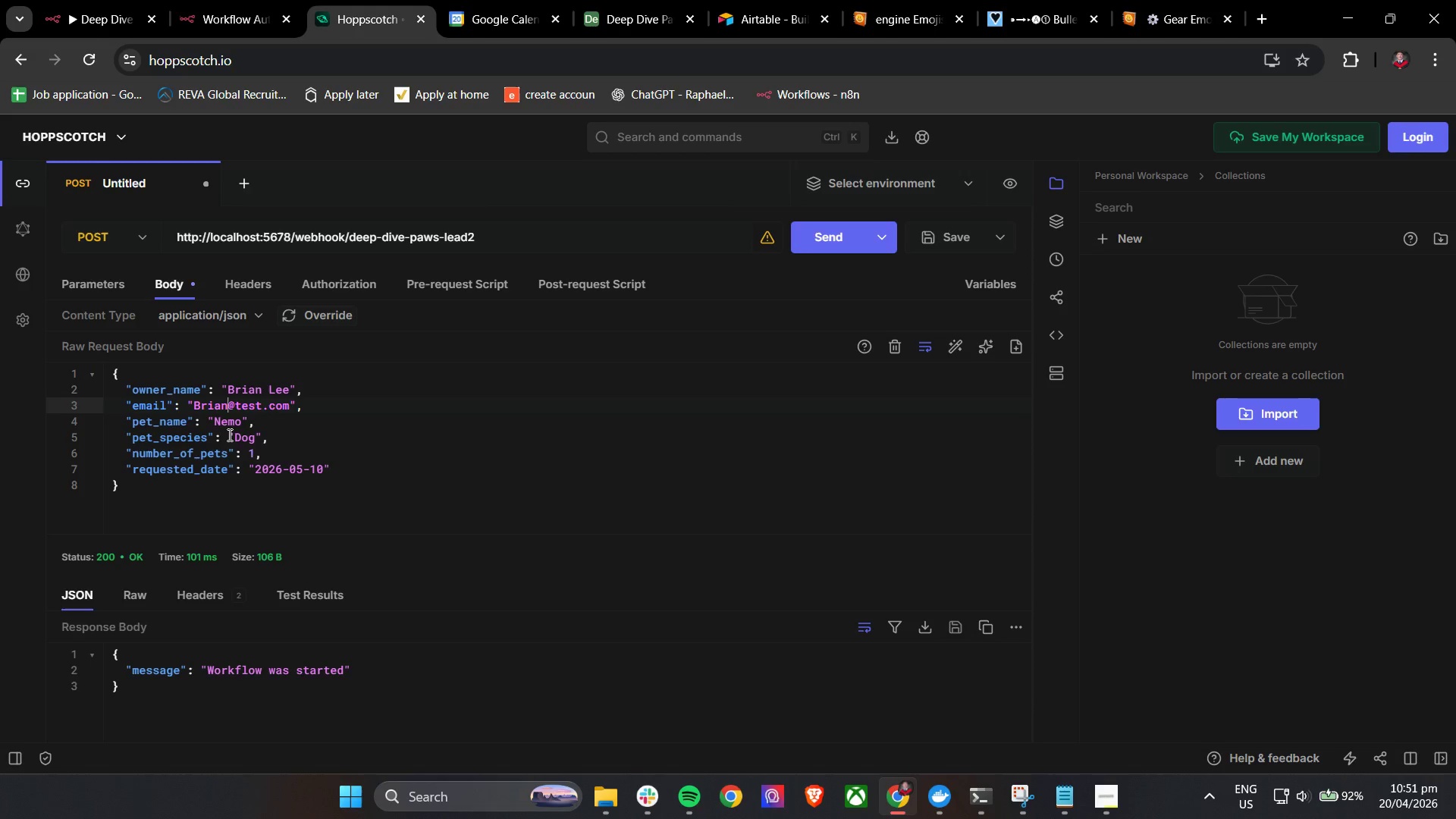 
left_click_drag(start_coordinate=[214, 421], to_coordinate=[242, 423])
 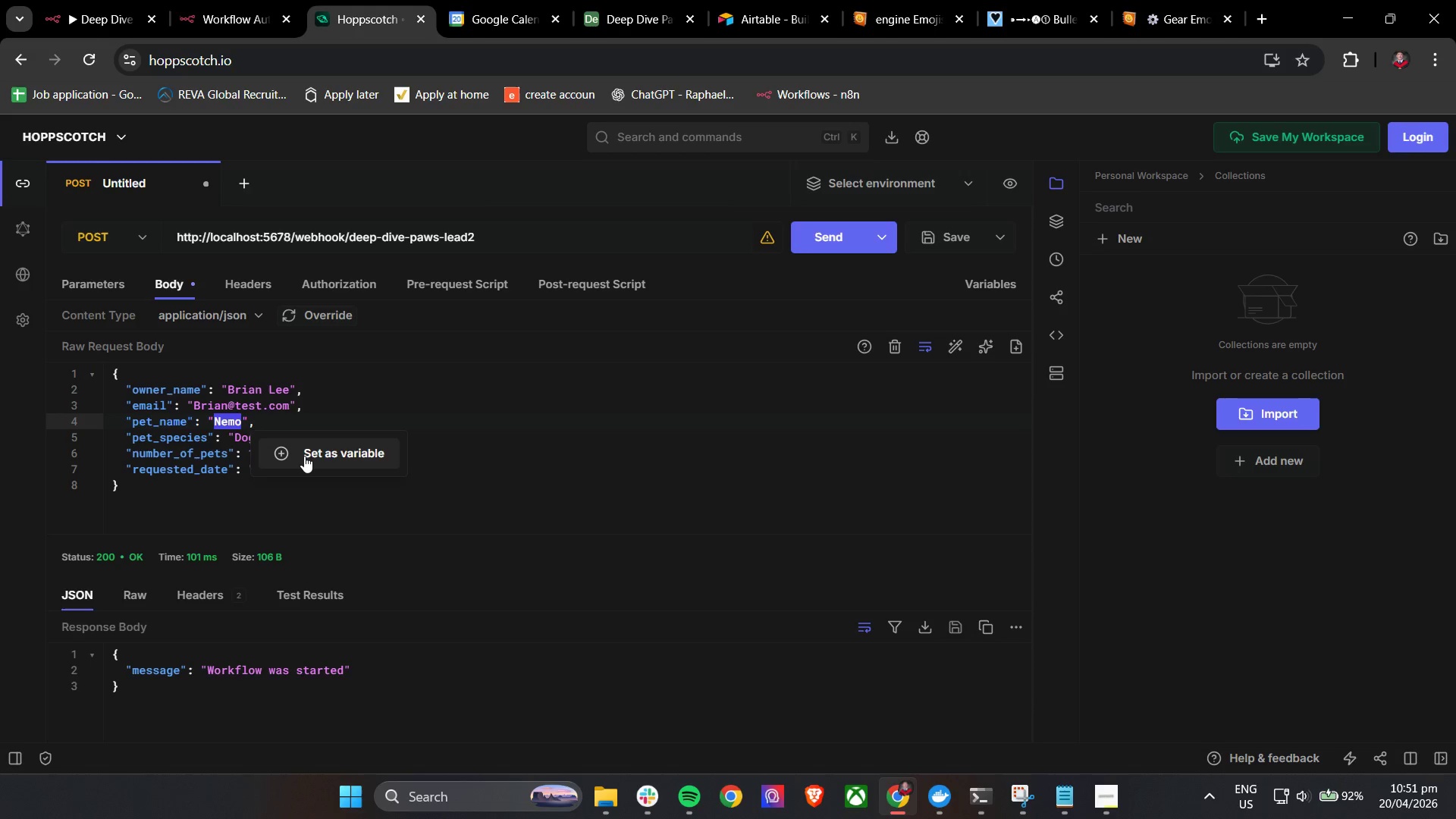 
type(Spike)
 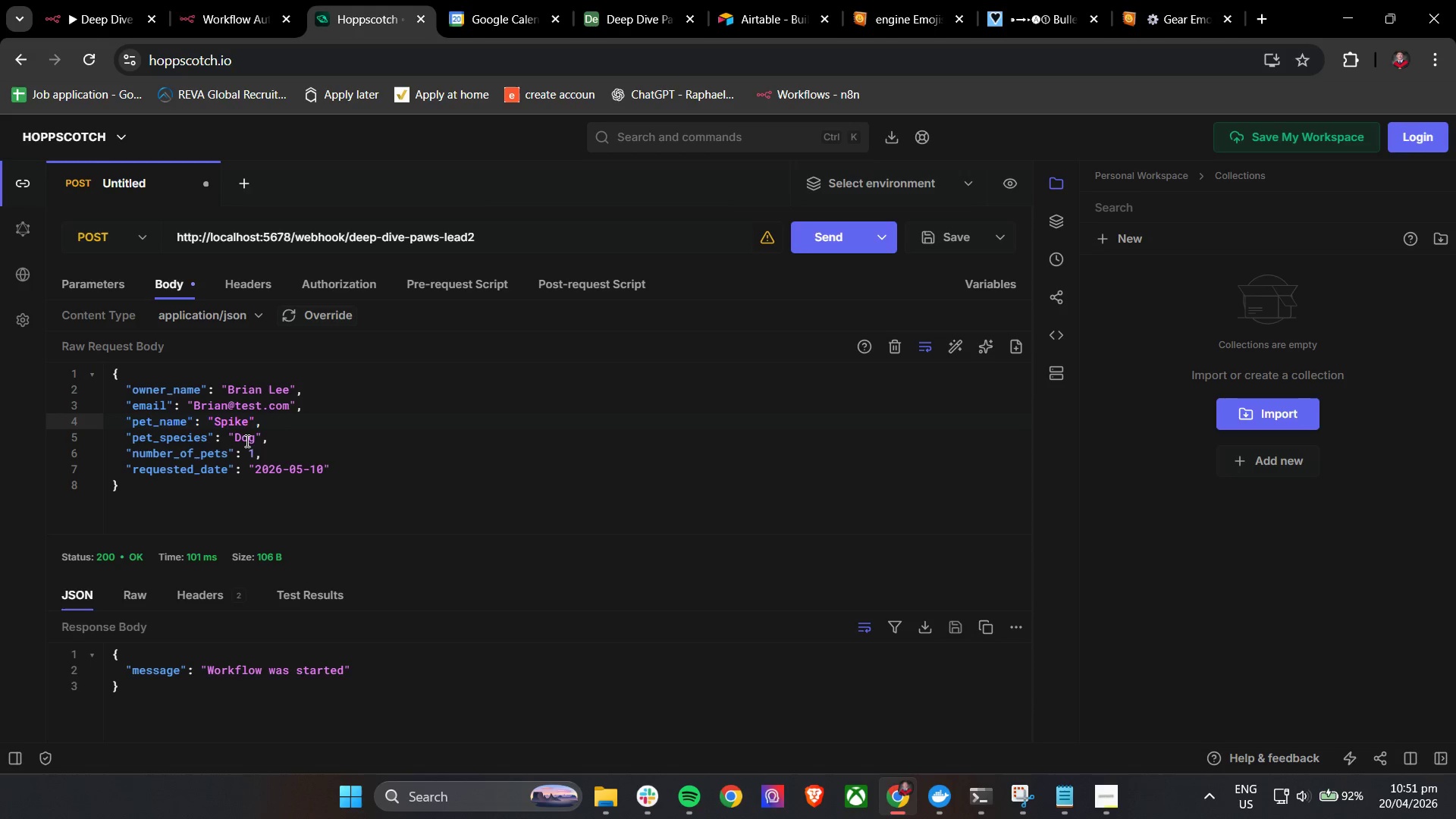 
left_click_drag(start_coordinate=[239, 438], to_coordinate=[244, 438])
 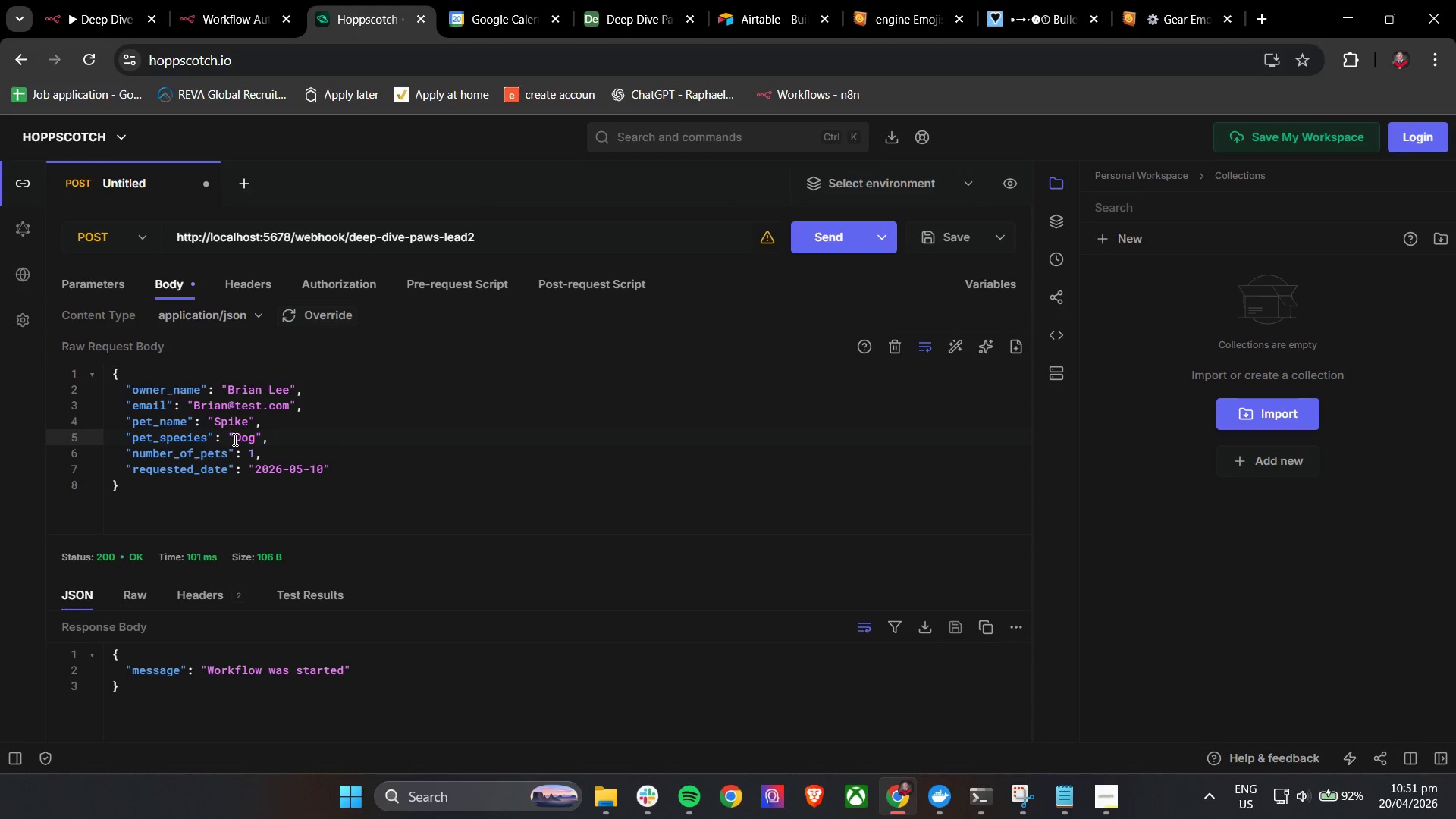 
left_click_drag(start_coordinate=[234, 439], to_coordinate=[255, 439])
 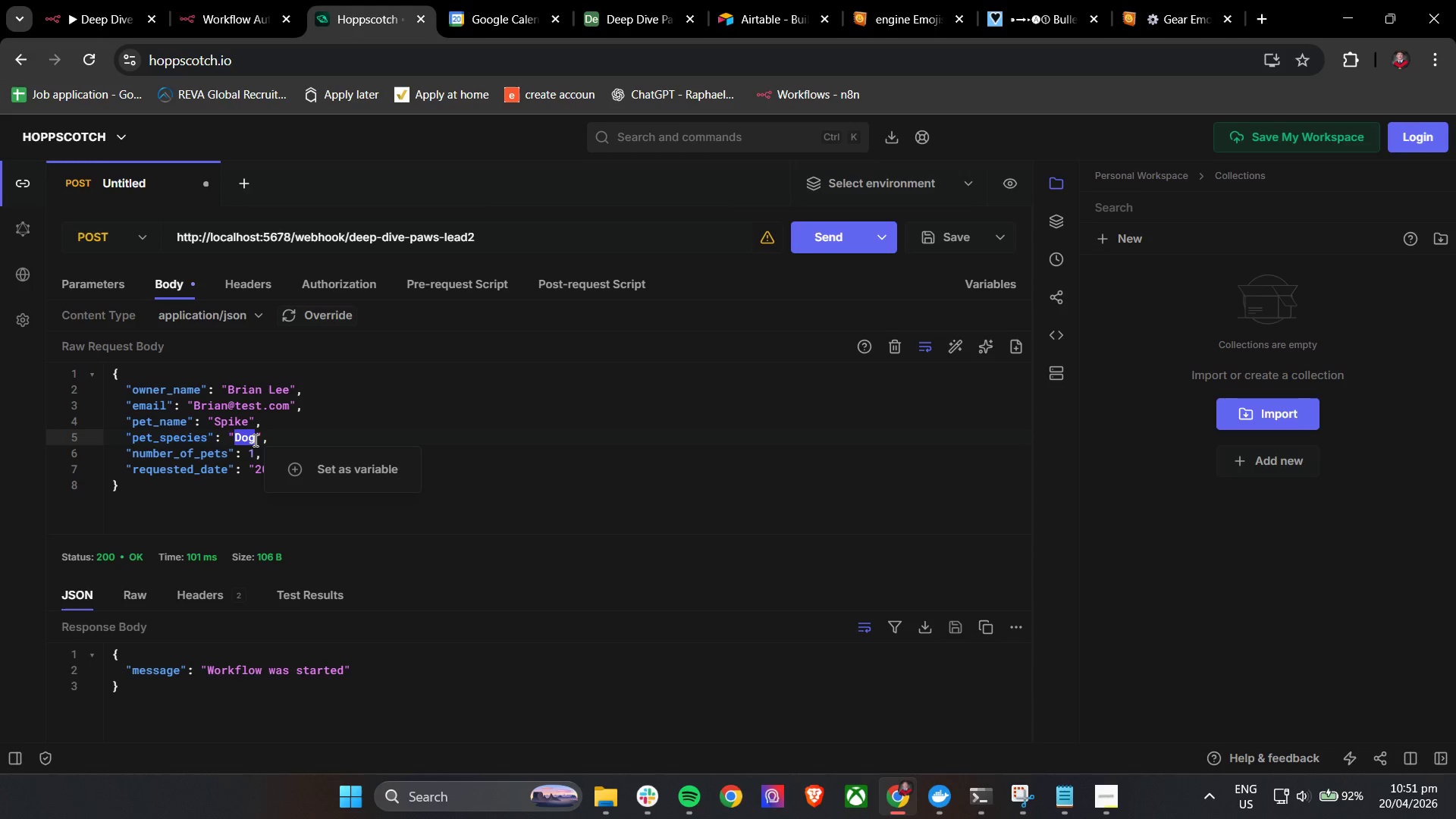 
type(Reptile)
 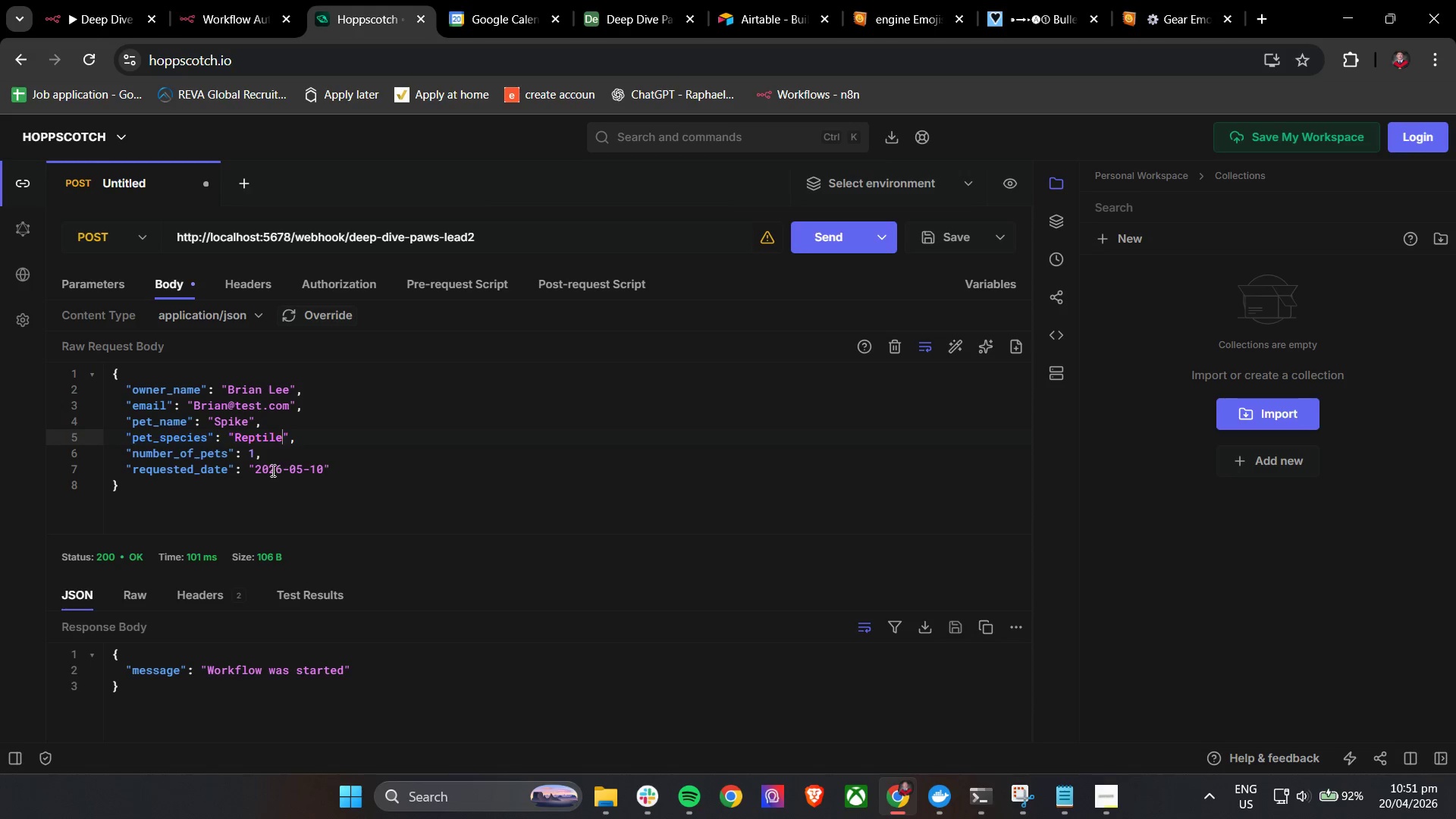 
left_click_drag(start_coordinate=[250, 454], to_coordinate=[256, 456])
 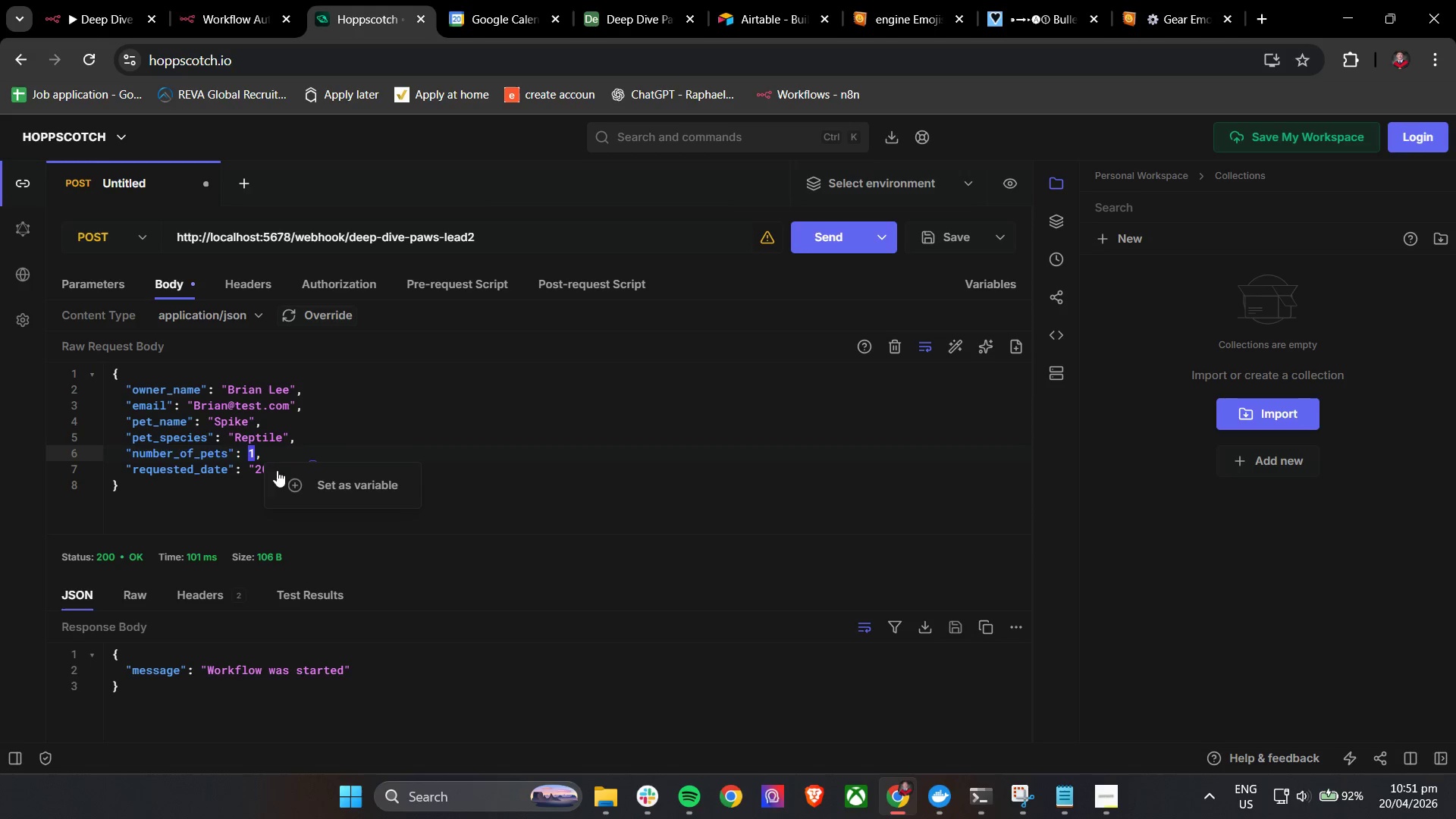 
key(2)
 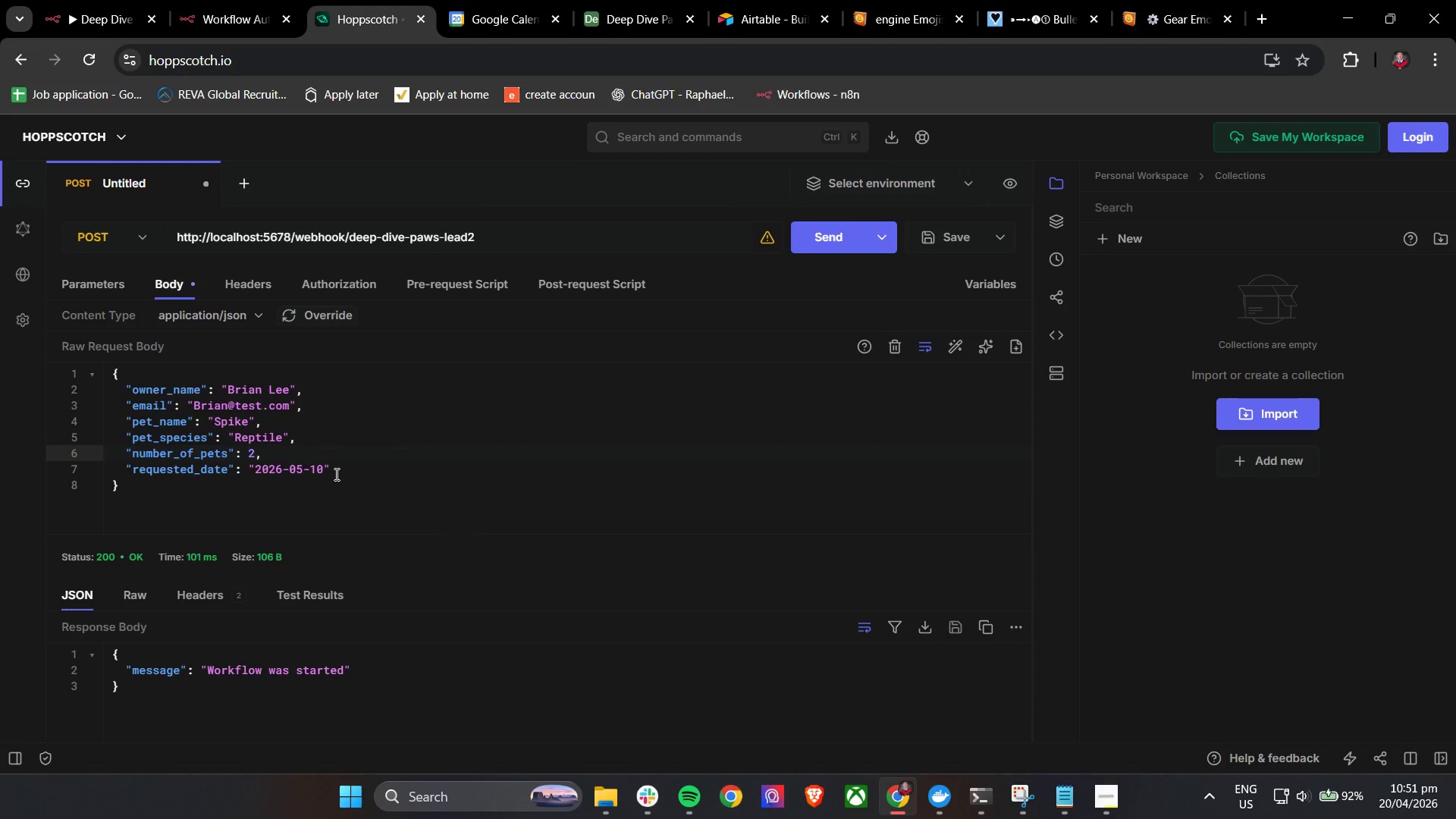 
left_click([323, 472])
 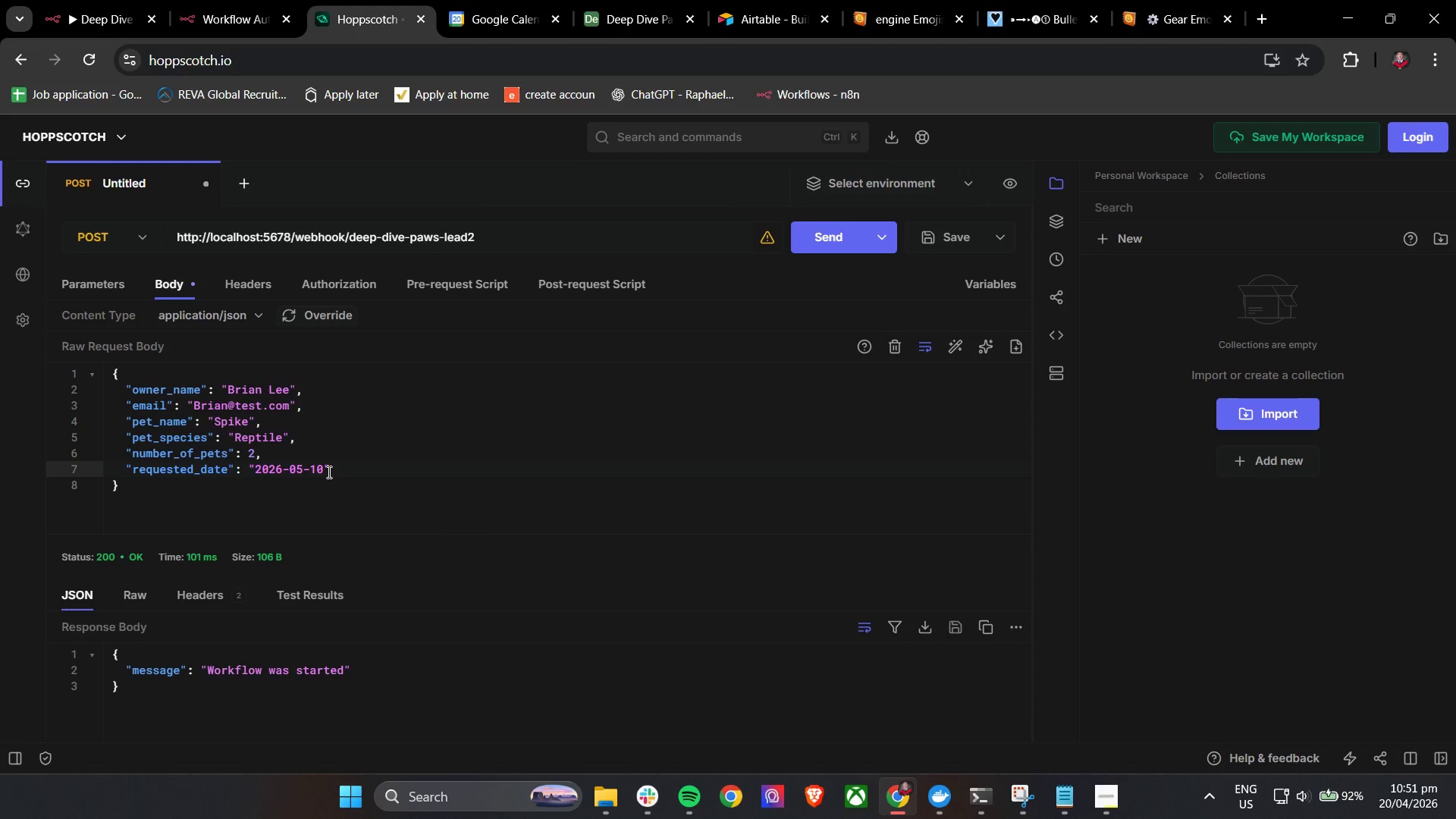 
key(Backspace)
 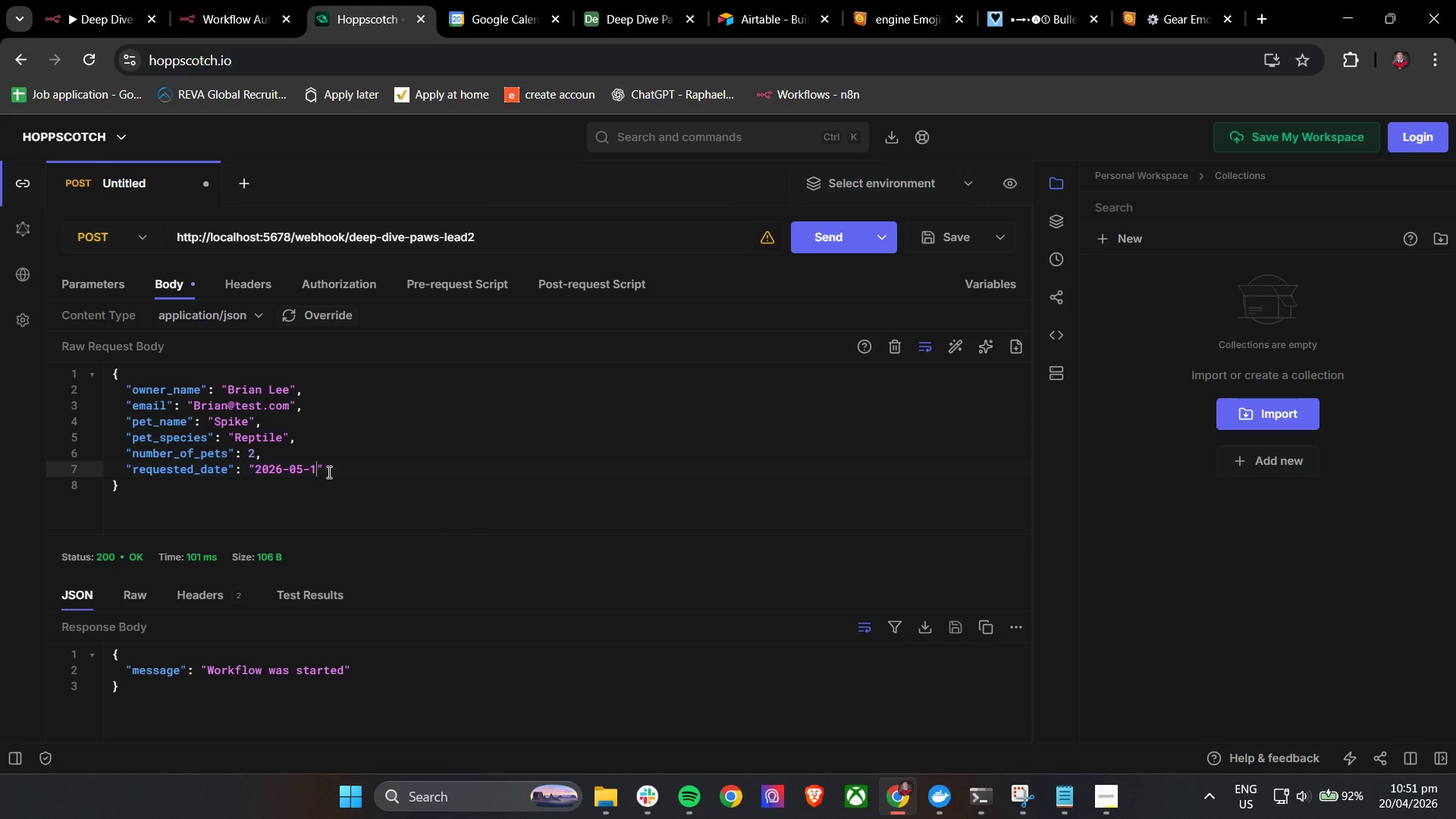 
key(1)
 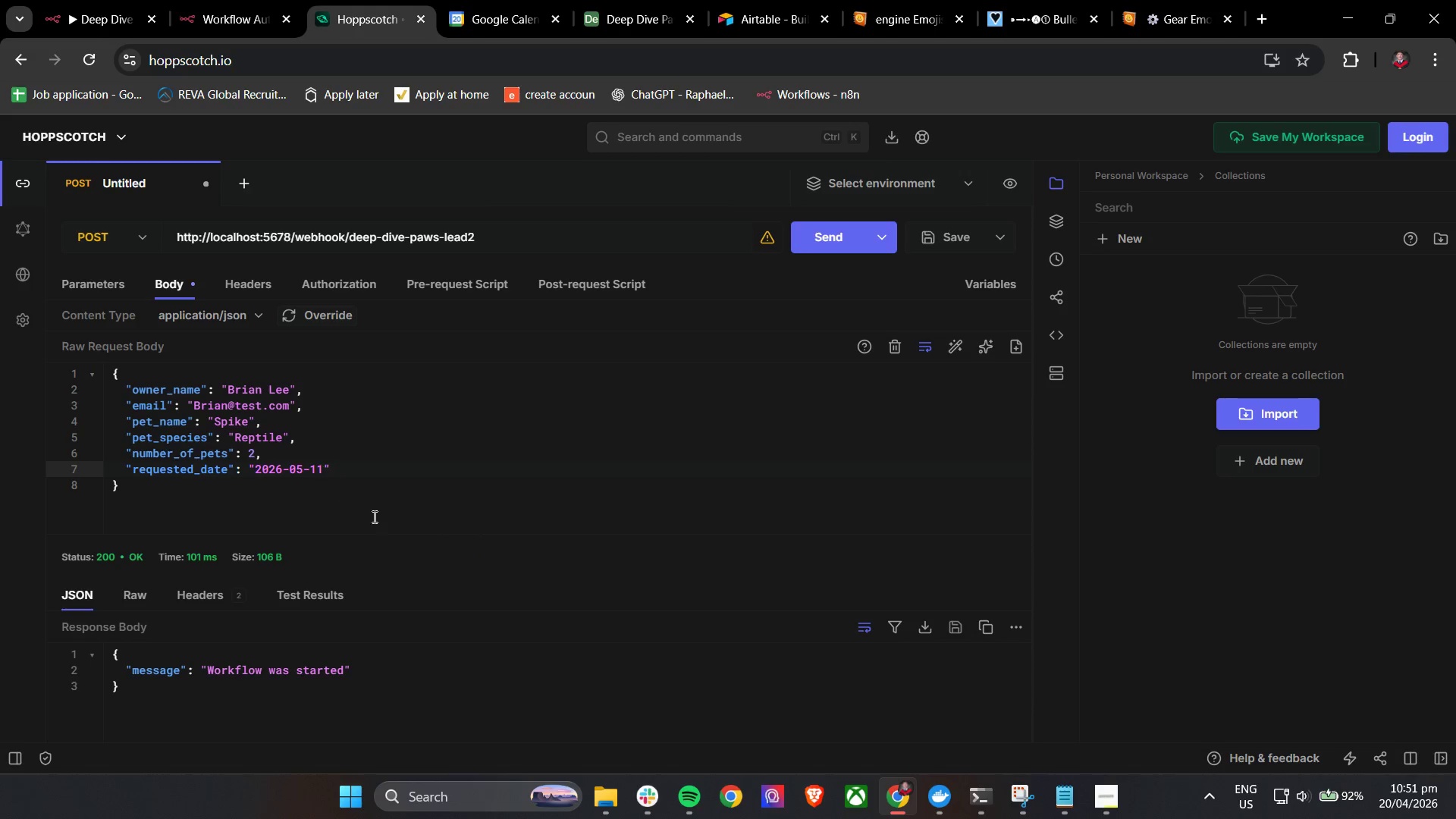 
left_click([430, 514])
 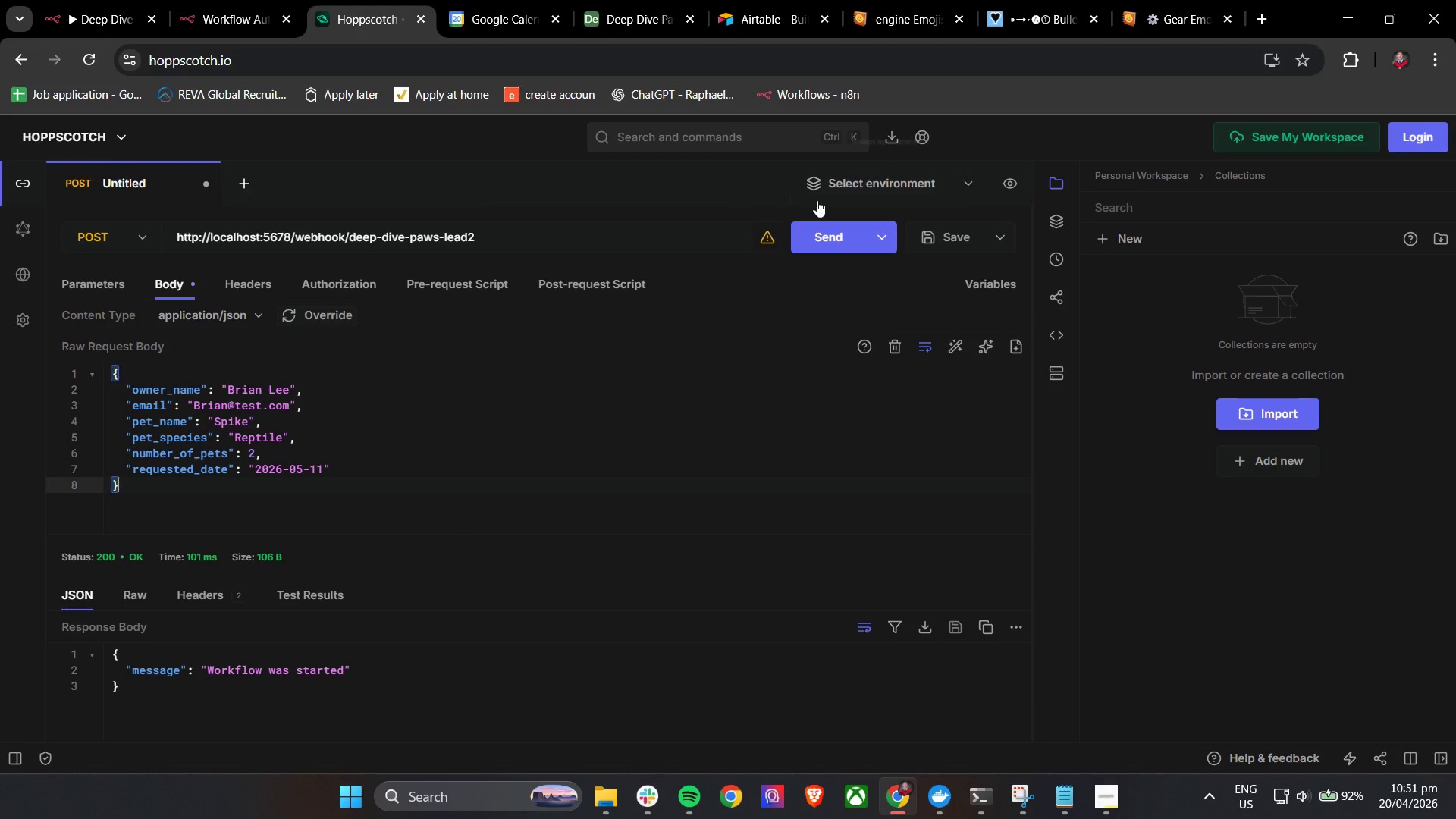 
left_click([827, 229])
 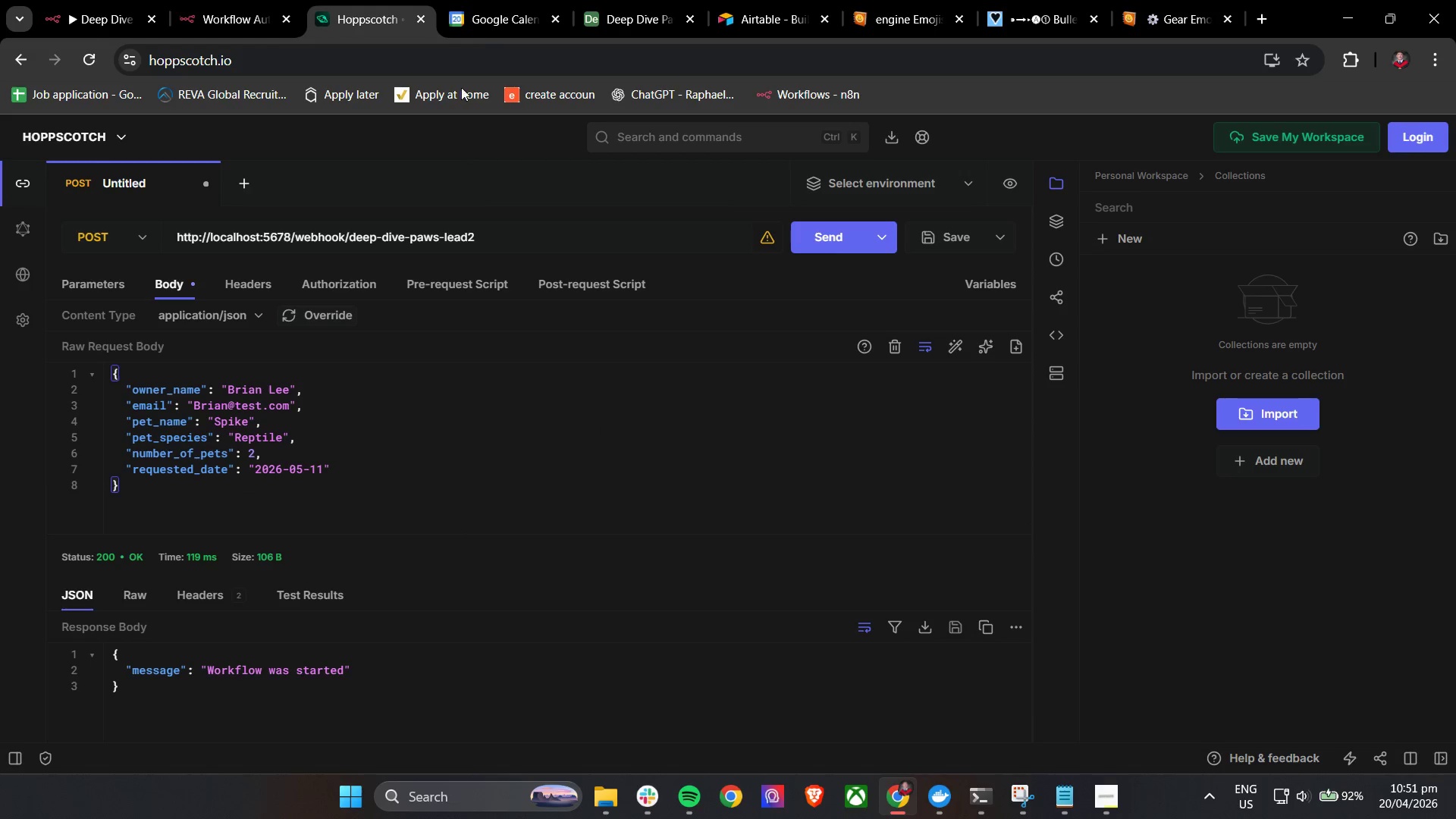 
left_click([233, 0])
 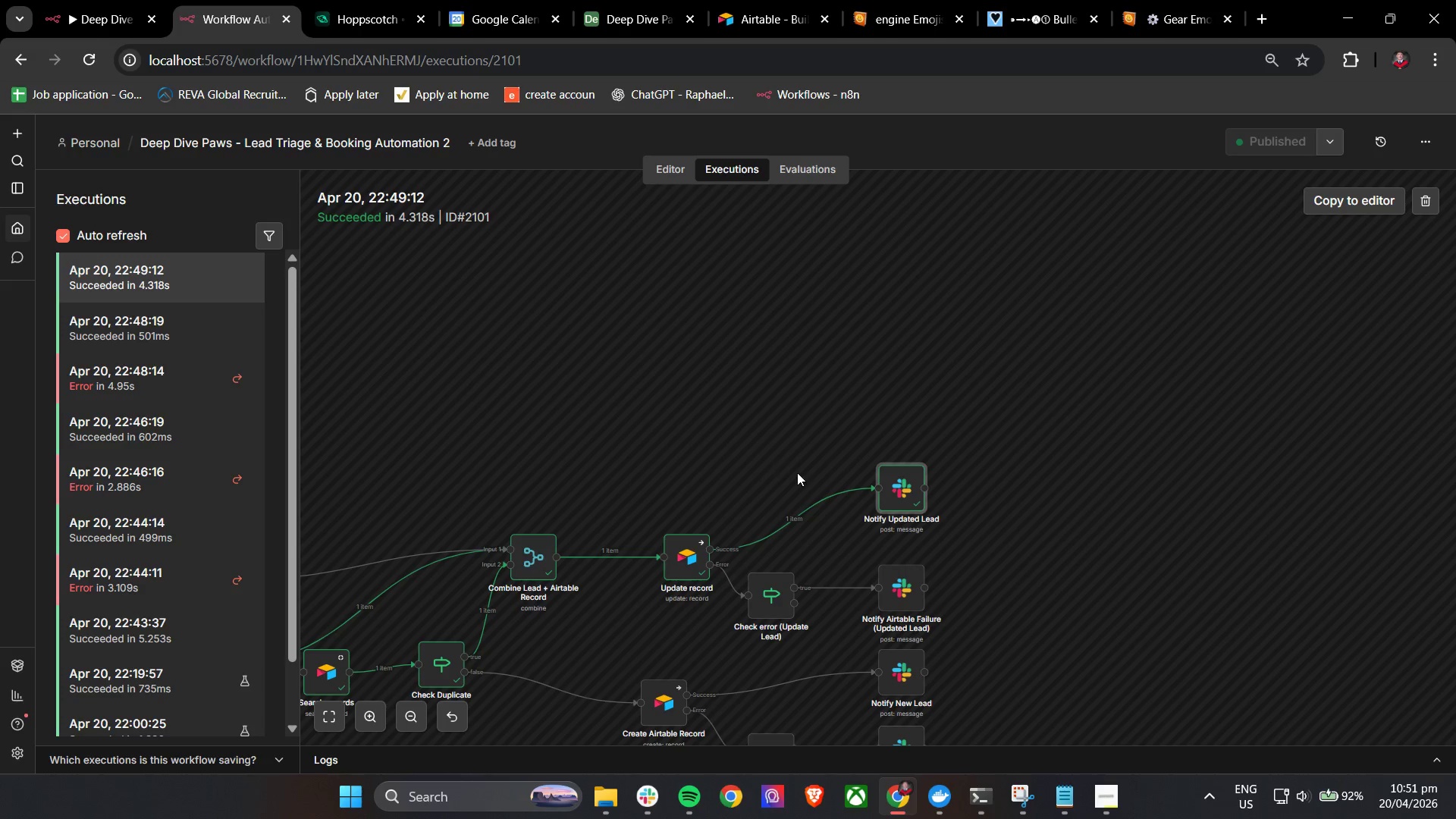 
scroll: coordinate [620, 331], scroll_direction: down, amount: 2.0
 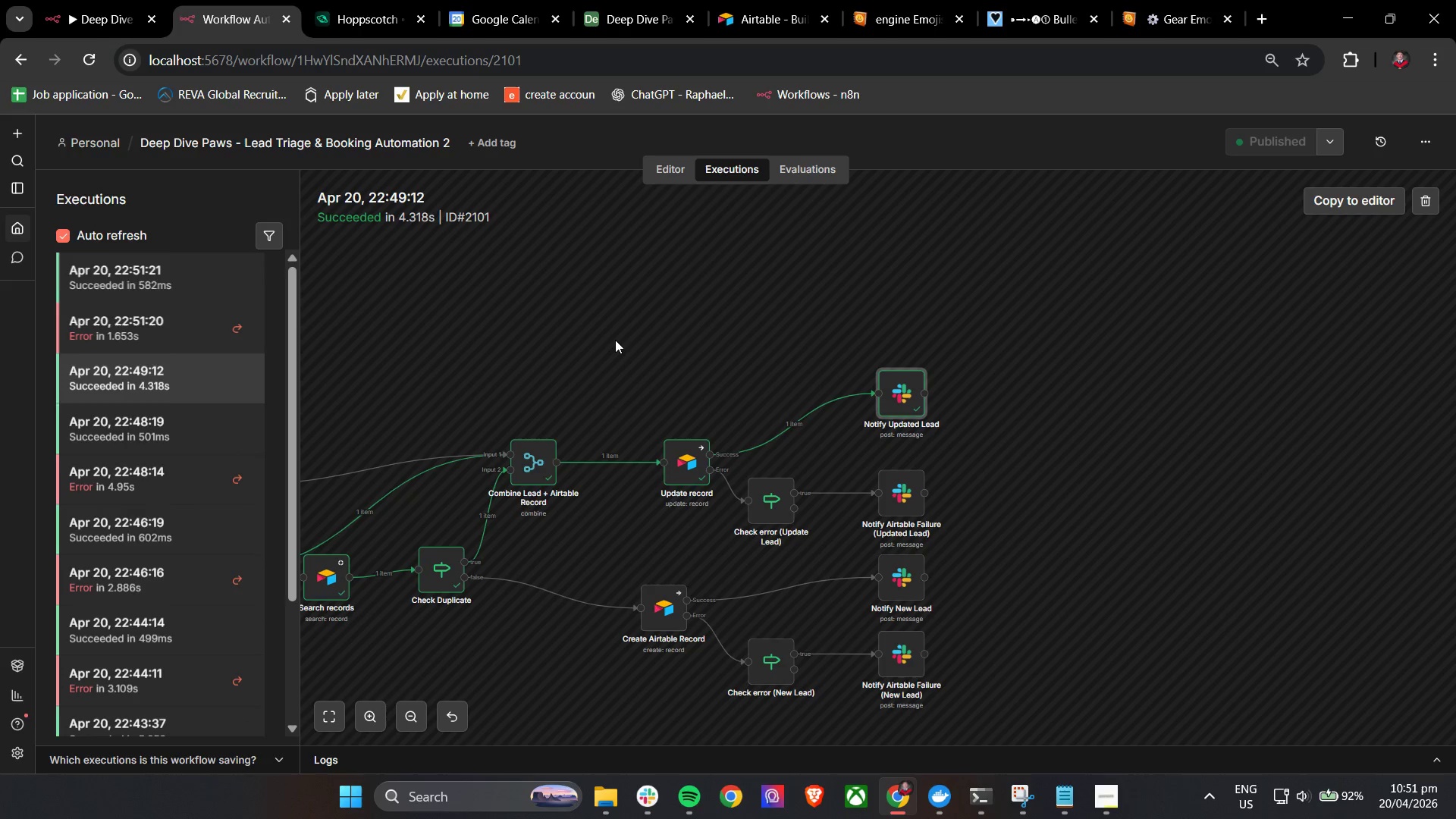 
left_click([126, 331])
 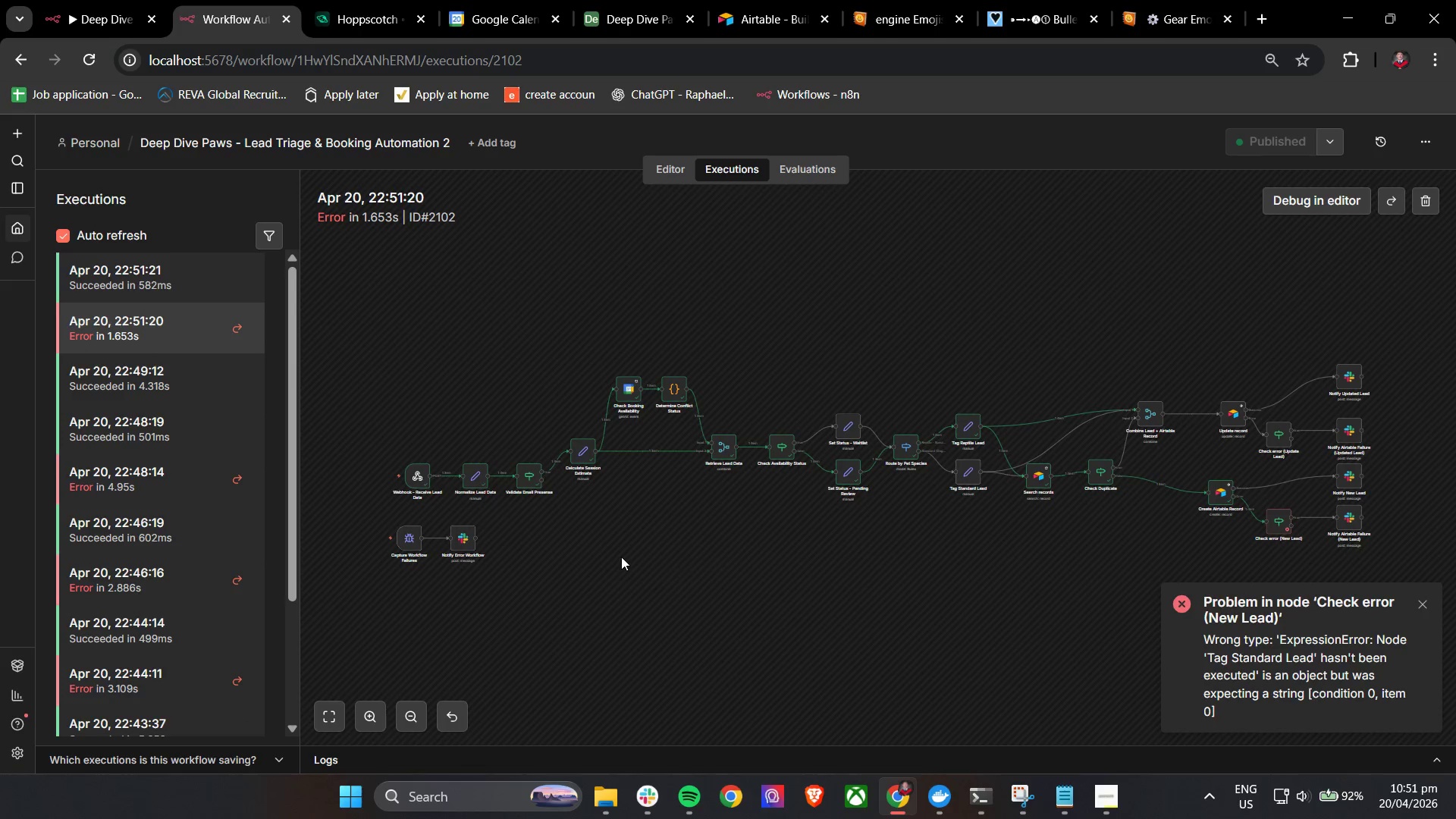 
wait(5.83)
 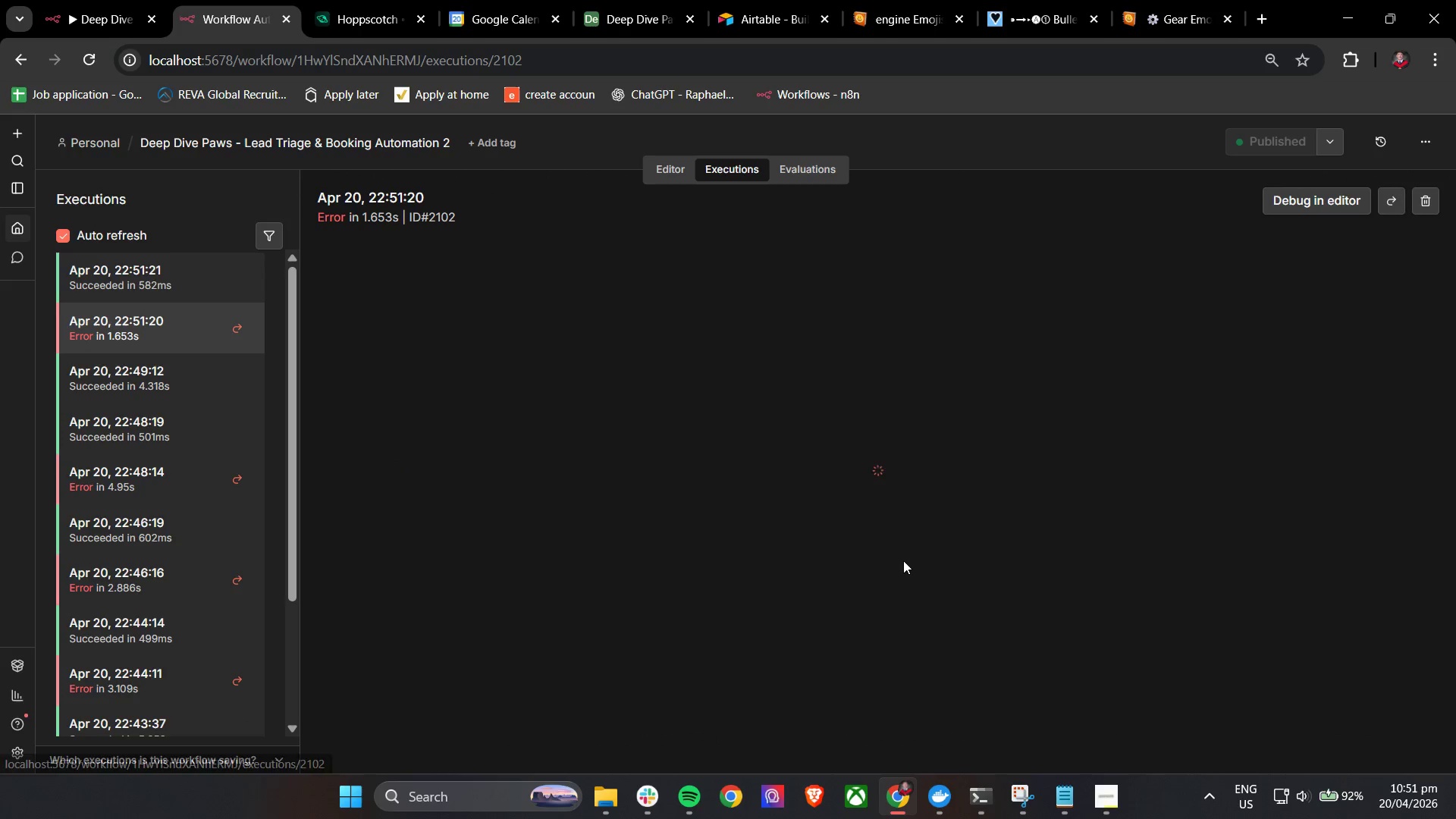 
hold_key(key=ControlLeft, duration=2.09)
left_click_drag(start_coordinate=[1104, 543], to_coordinate=[662, 536])
 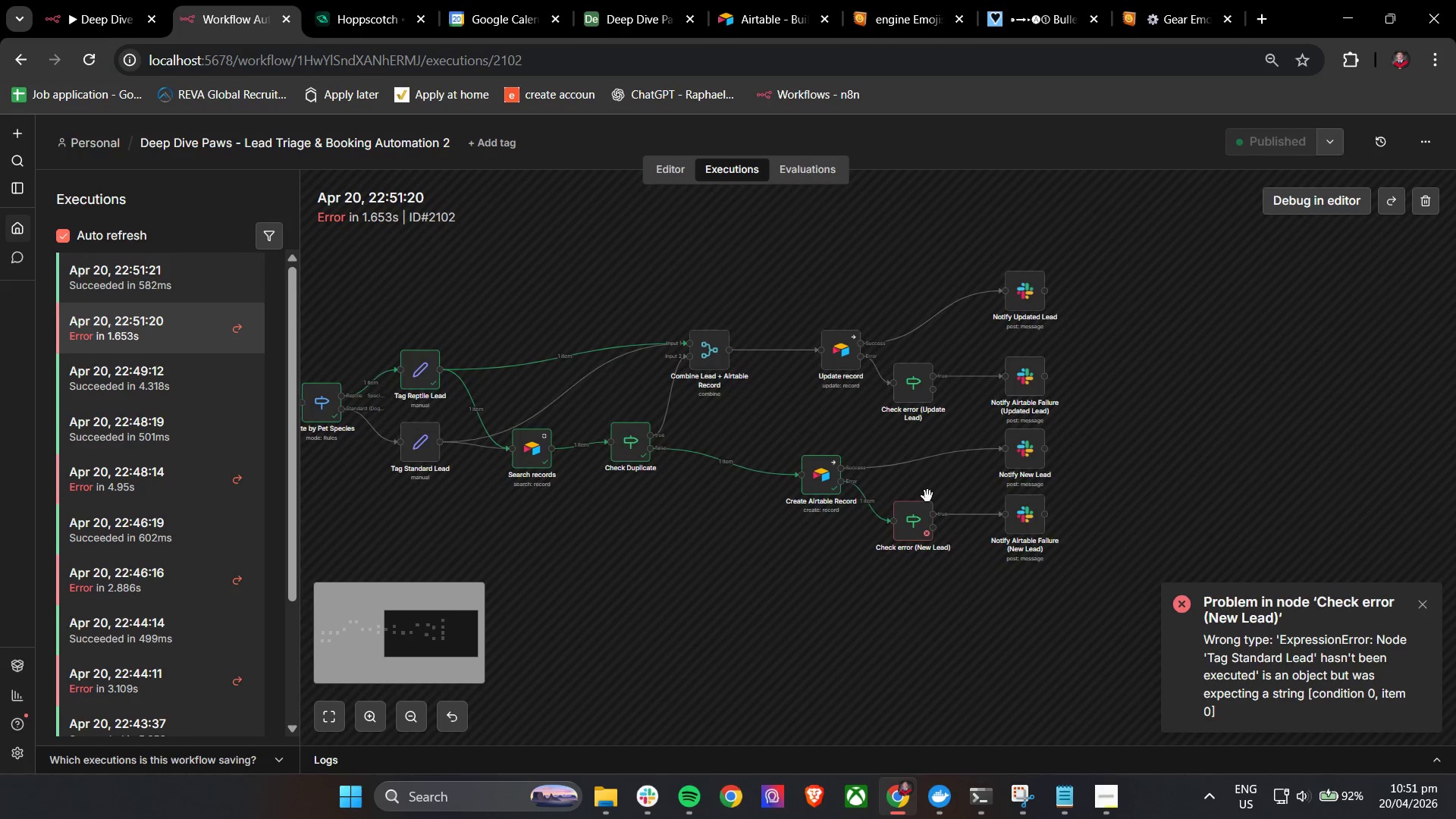 
scroll: coordinate [927, 496], scroll_direction: up, amount: 8.0
 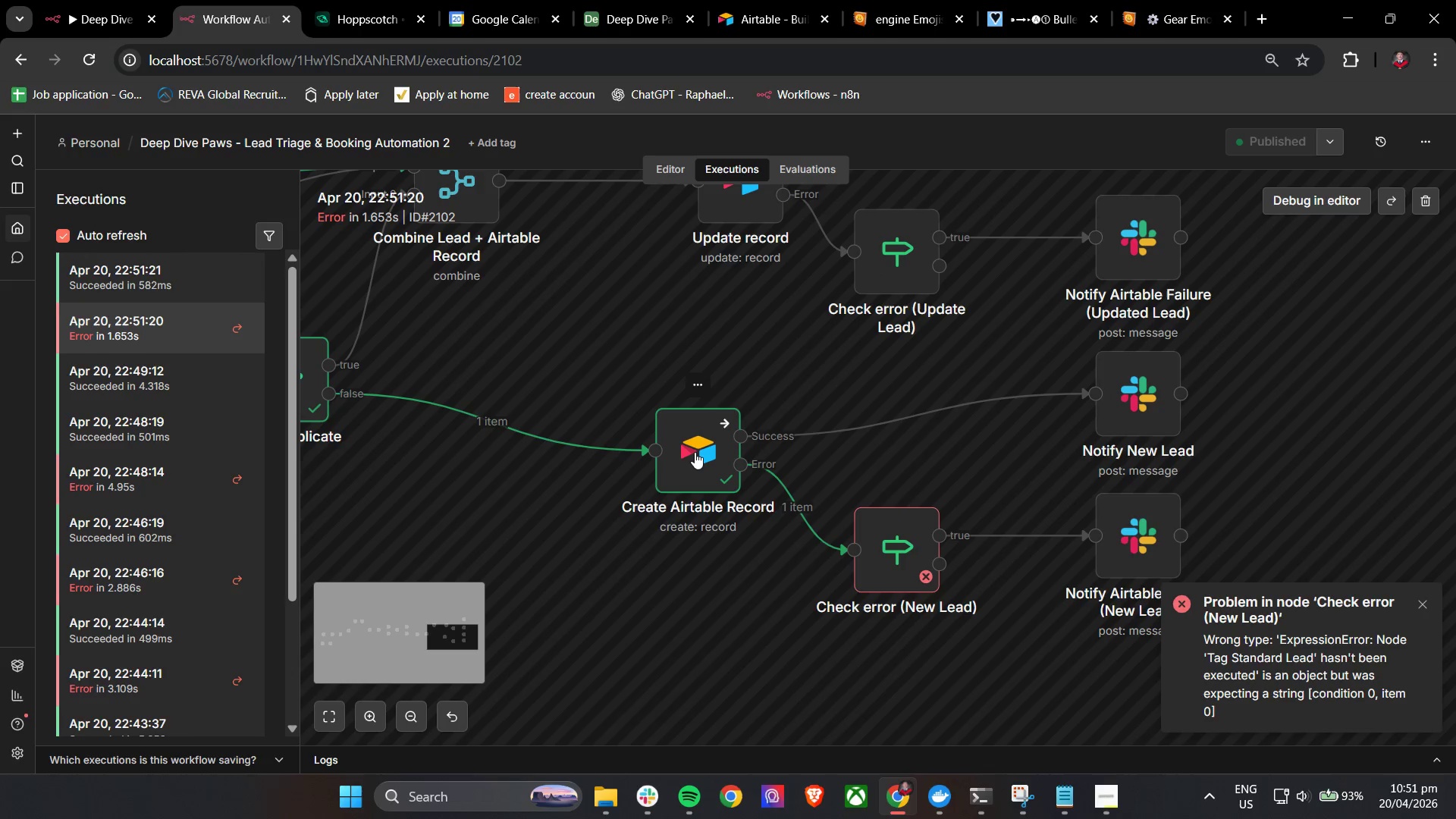 
double_click([694, 451])
 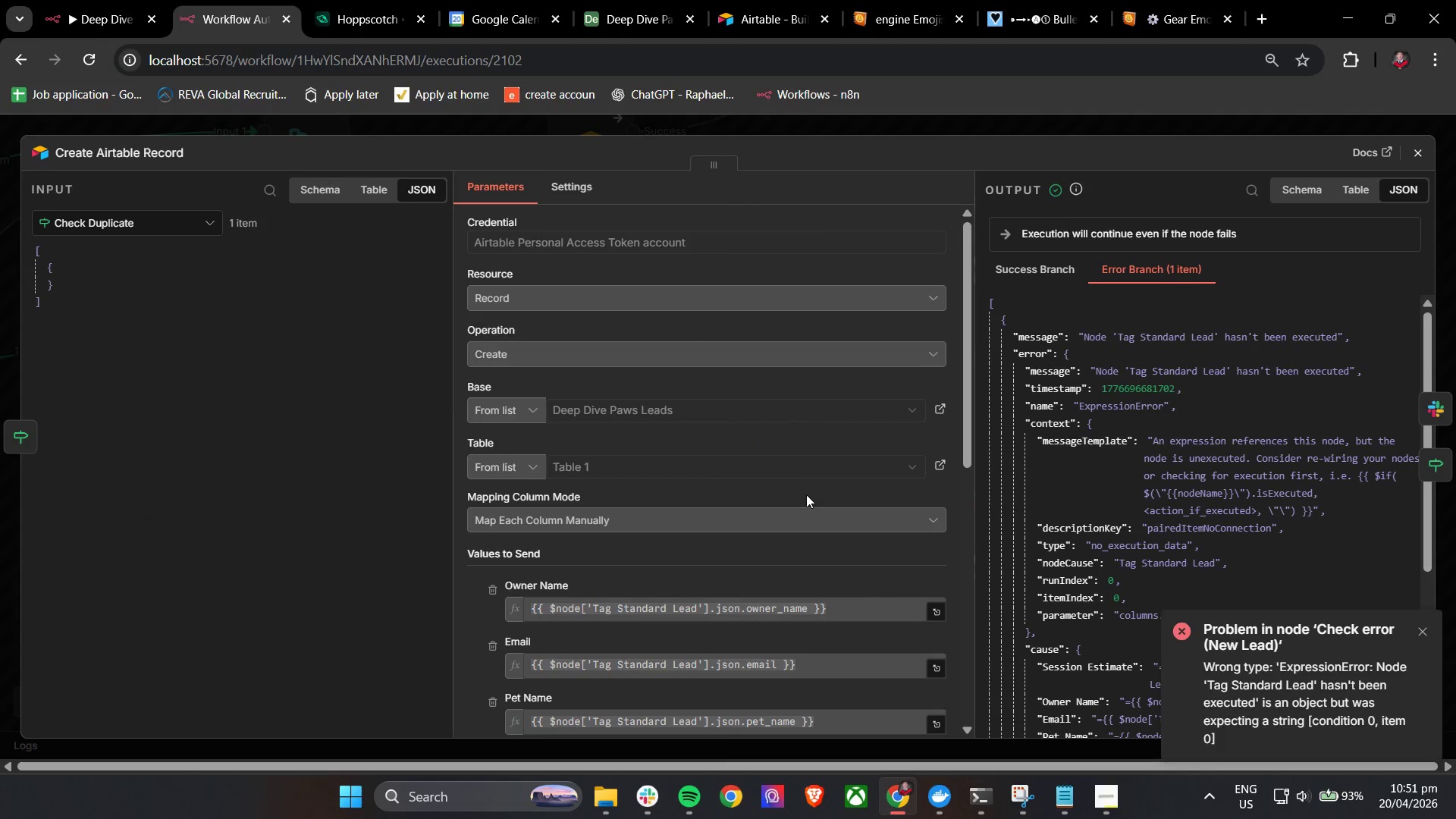 
scroll: coordinate [814, 497], scroll_direction: down, amount: 13.0
 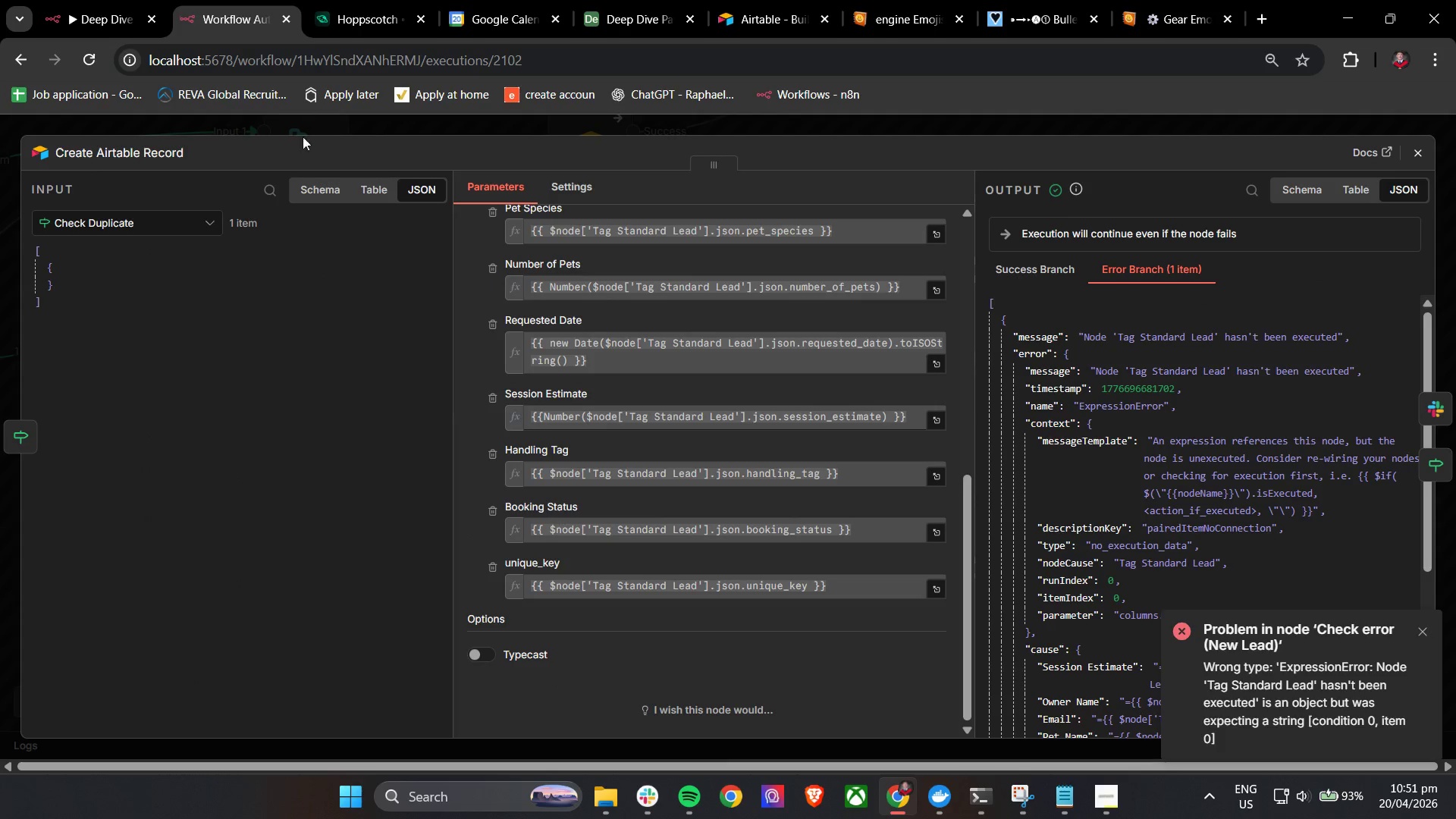 
left_click([646, 808])
 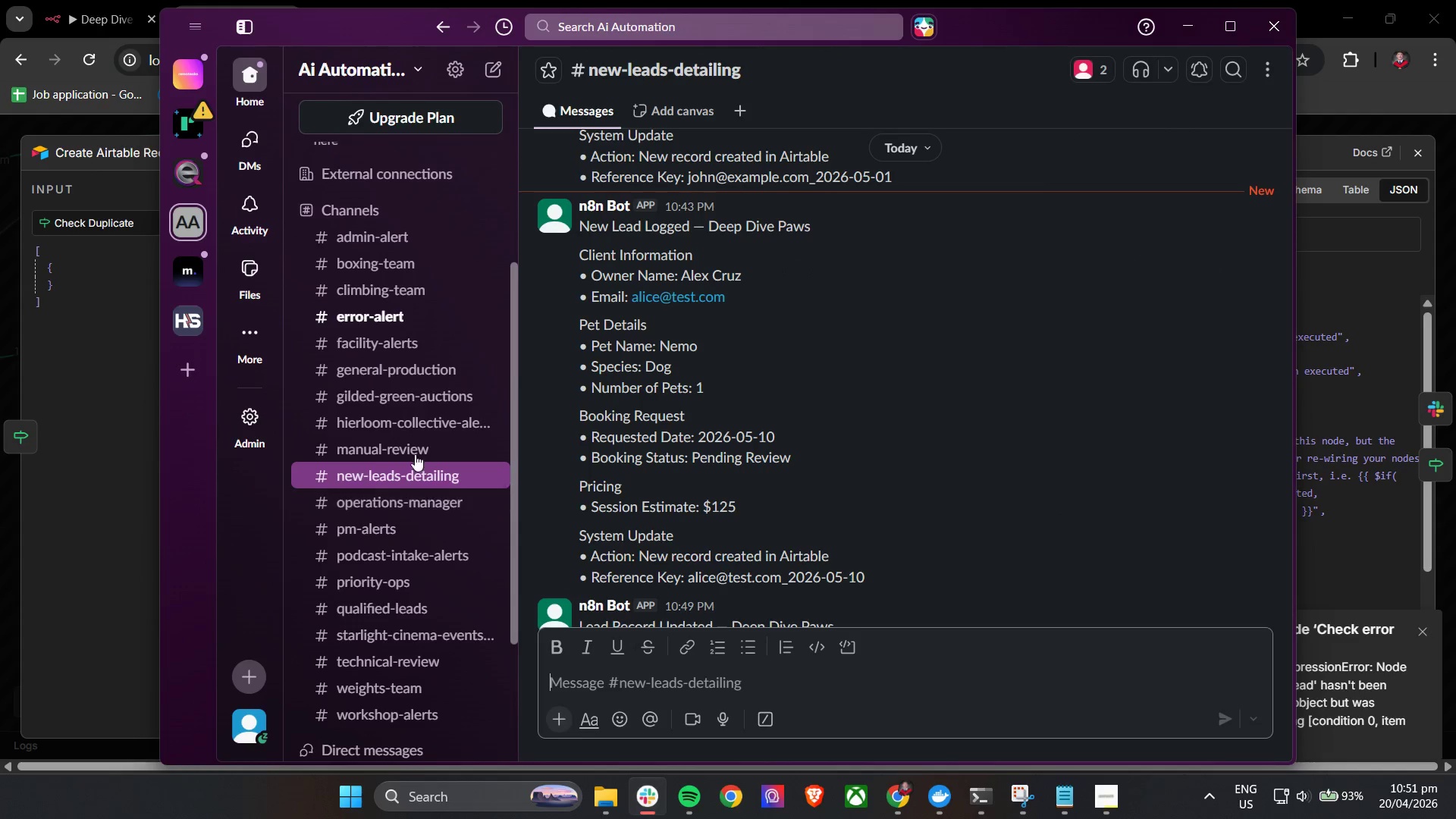 
left_click([407, 318])
 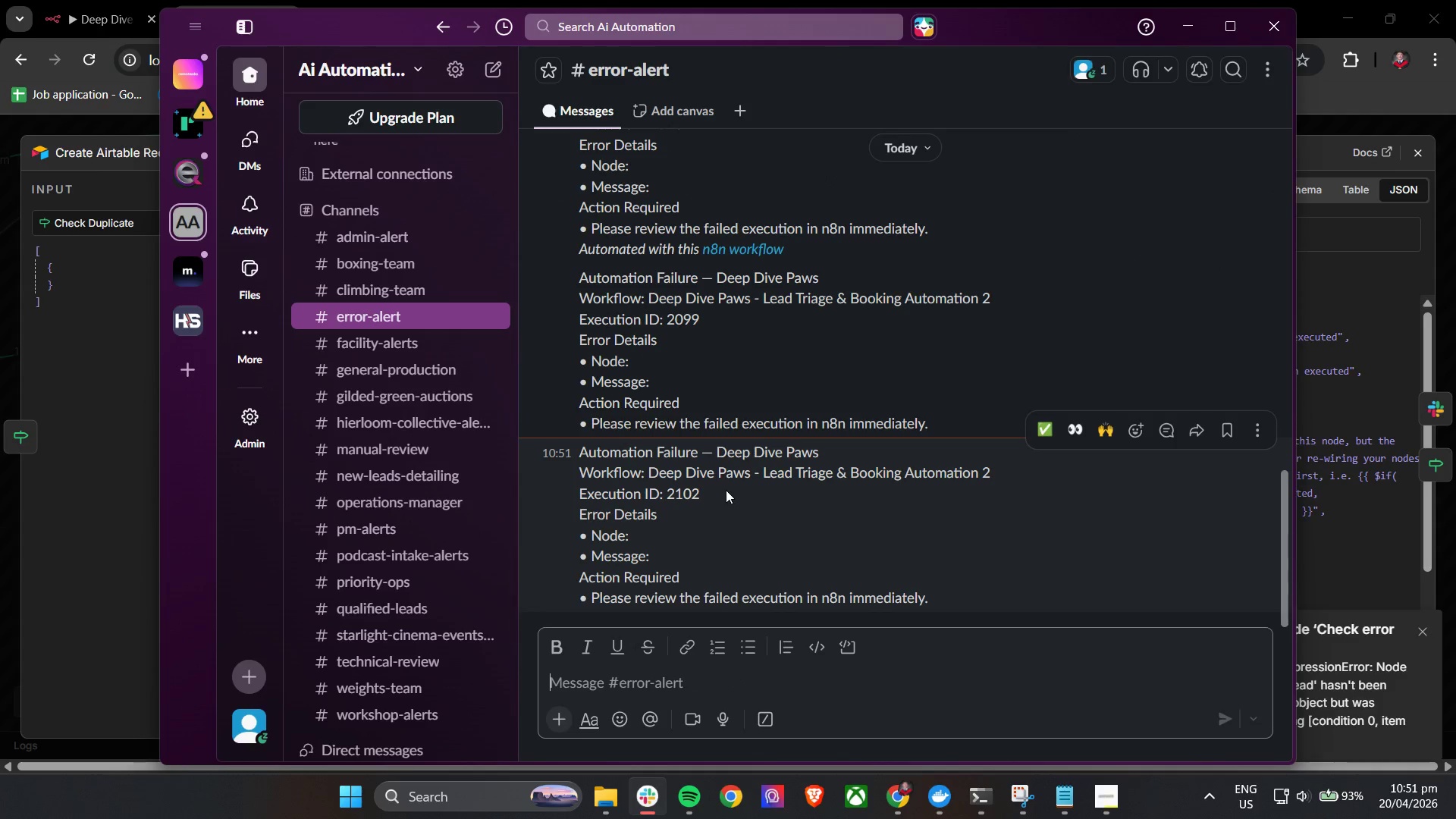 
scroll: coordinate [727, 495], scroll_direction: down, amount: 4.0
 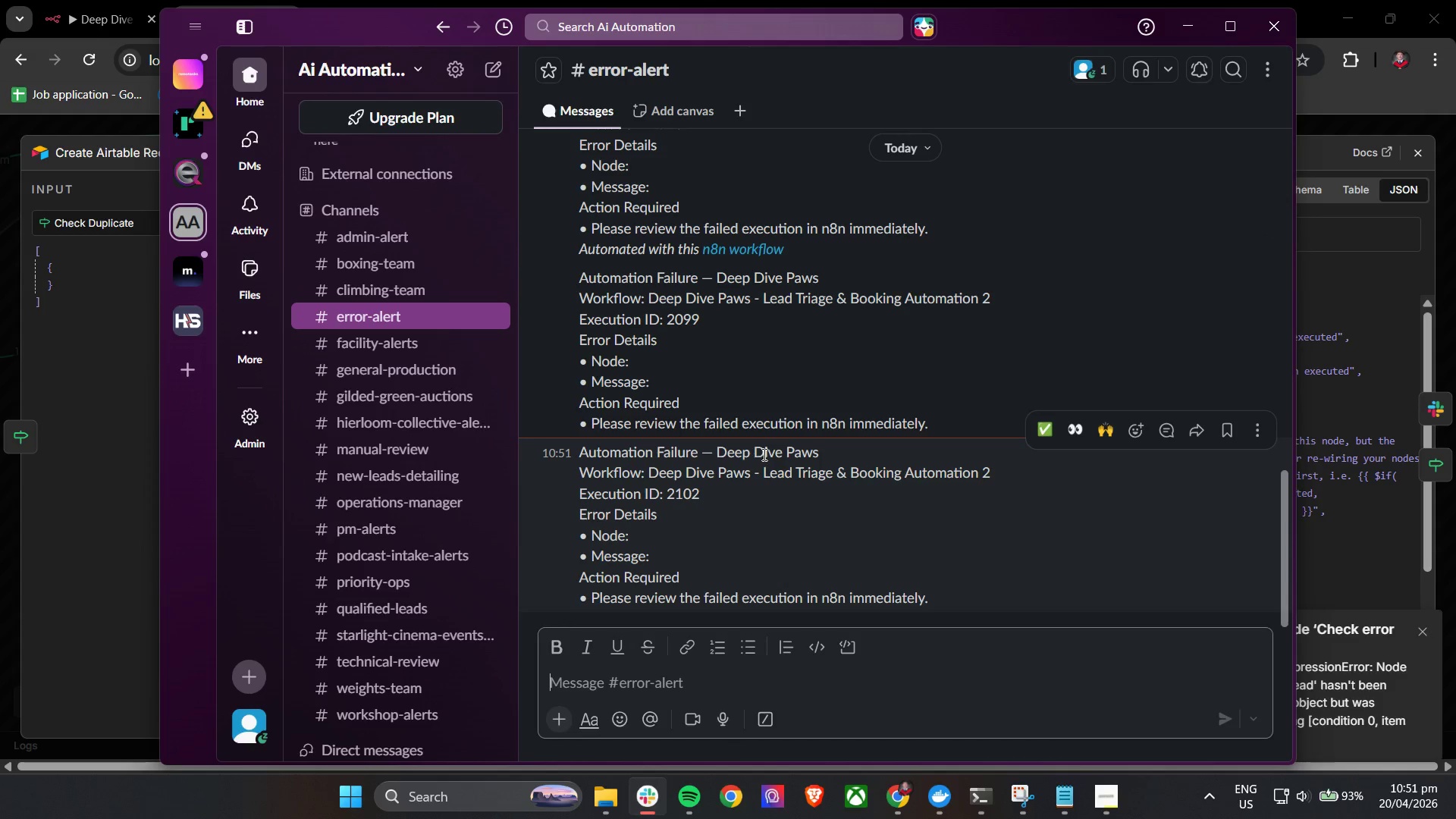 
wait(5.71)
 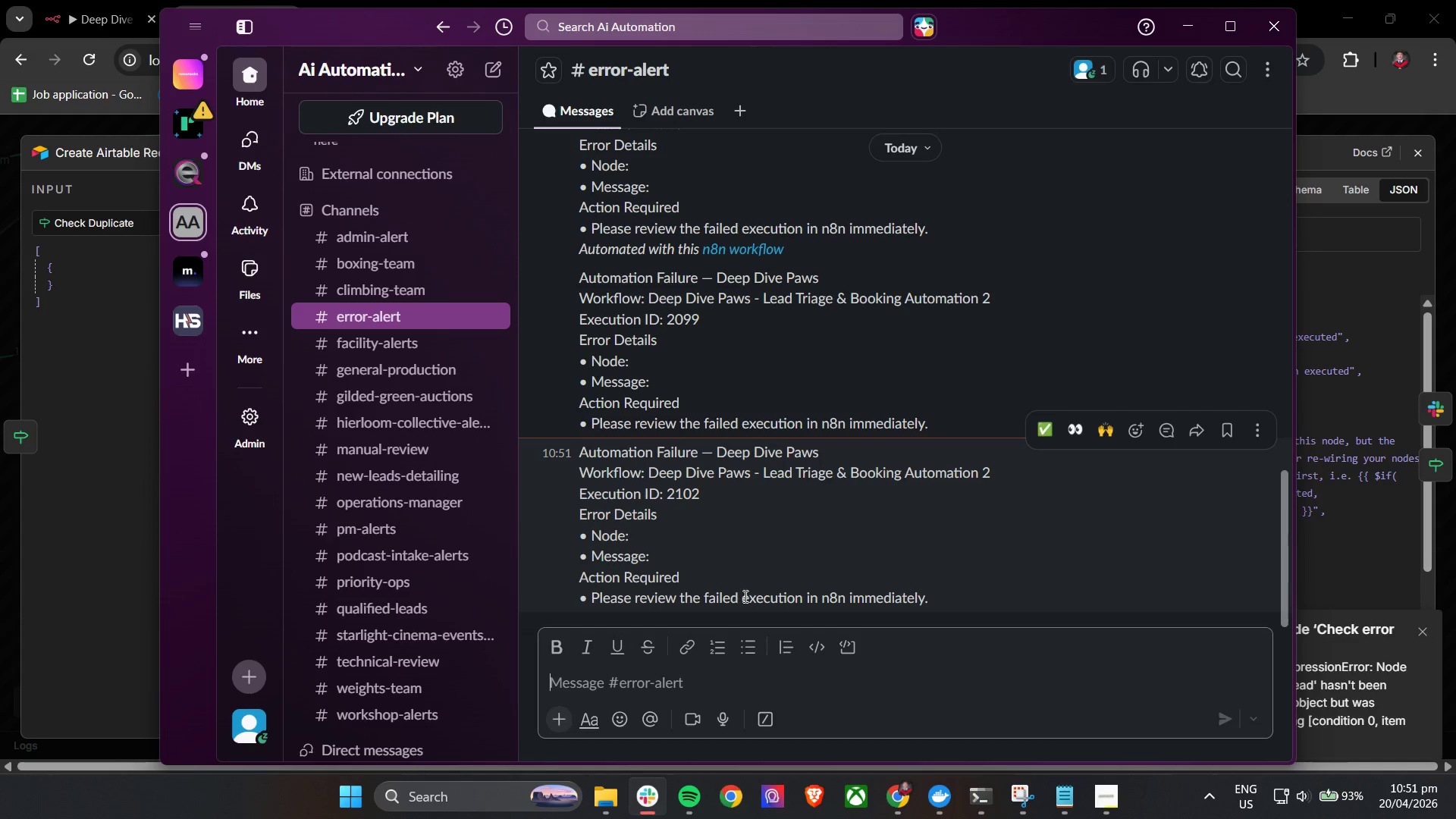 
left_click([1186, 24])
 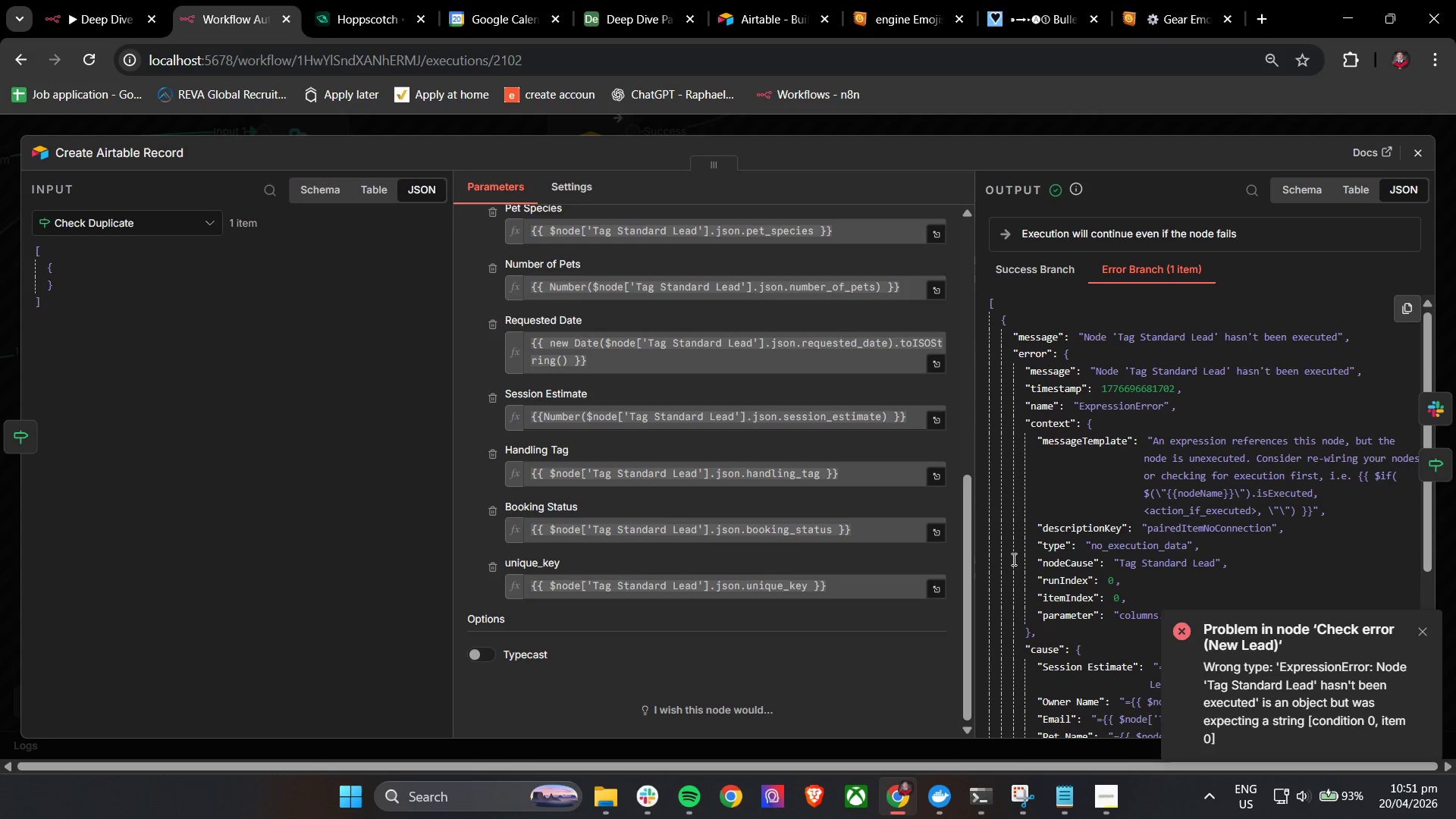 
scroll: coordinate [1083, 574], scroll_direction: down, amount: 4.0
 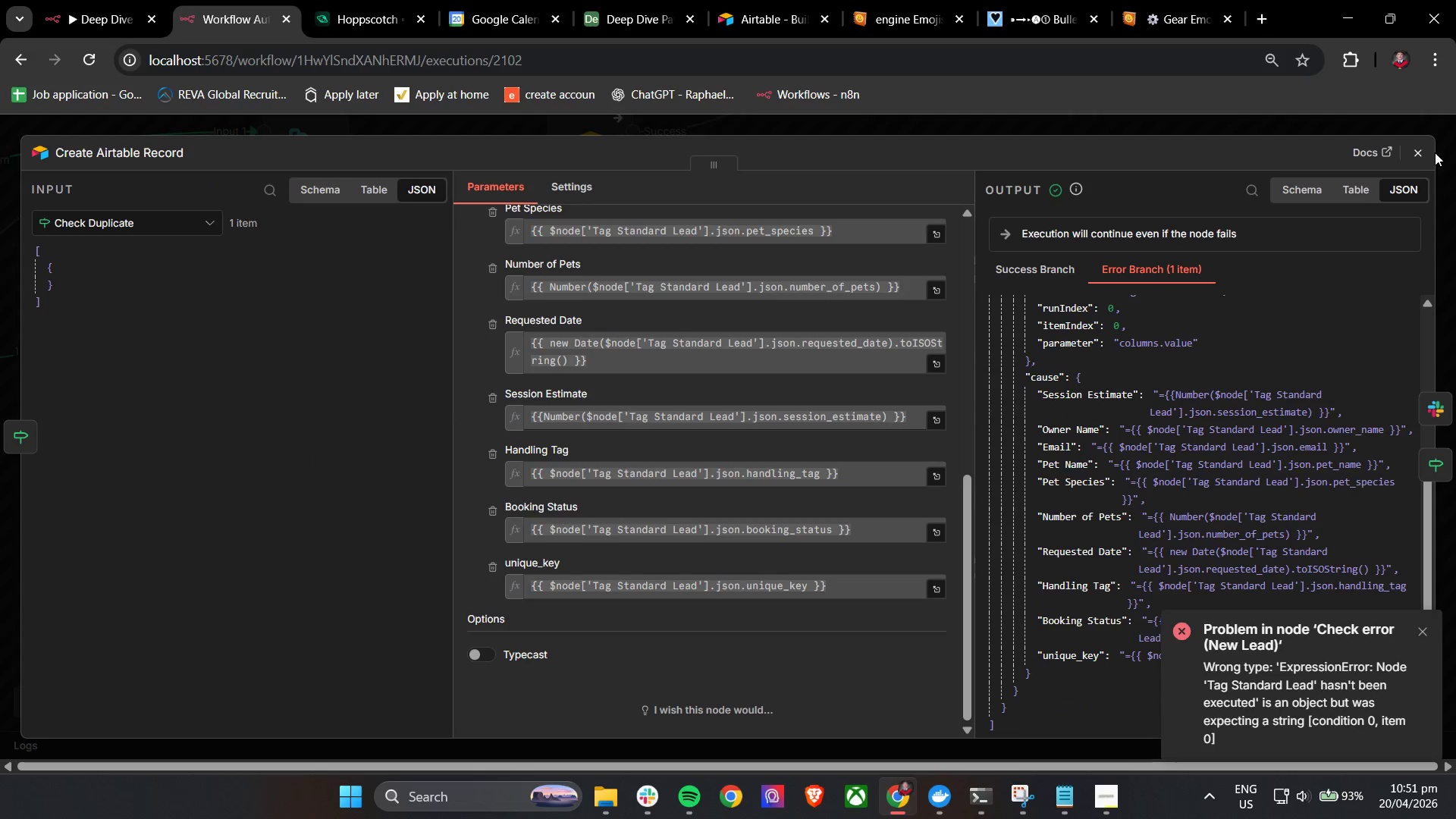 
left_click([1422, 152])
 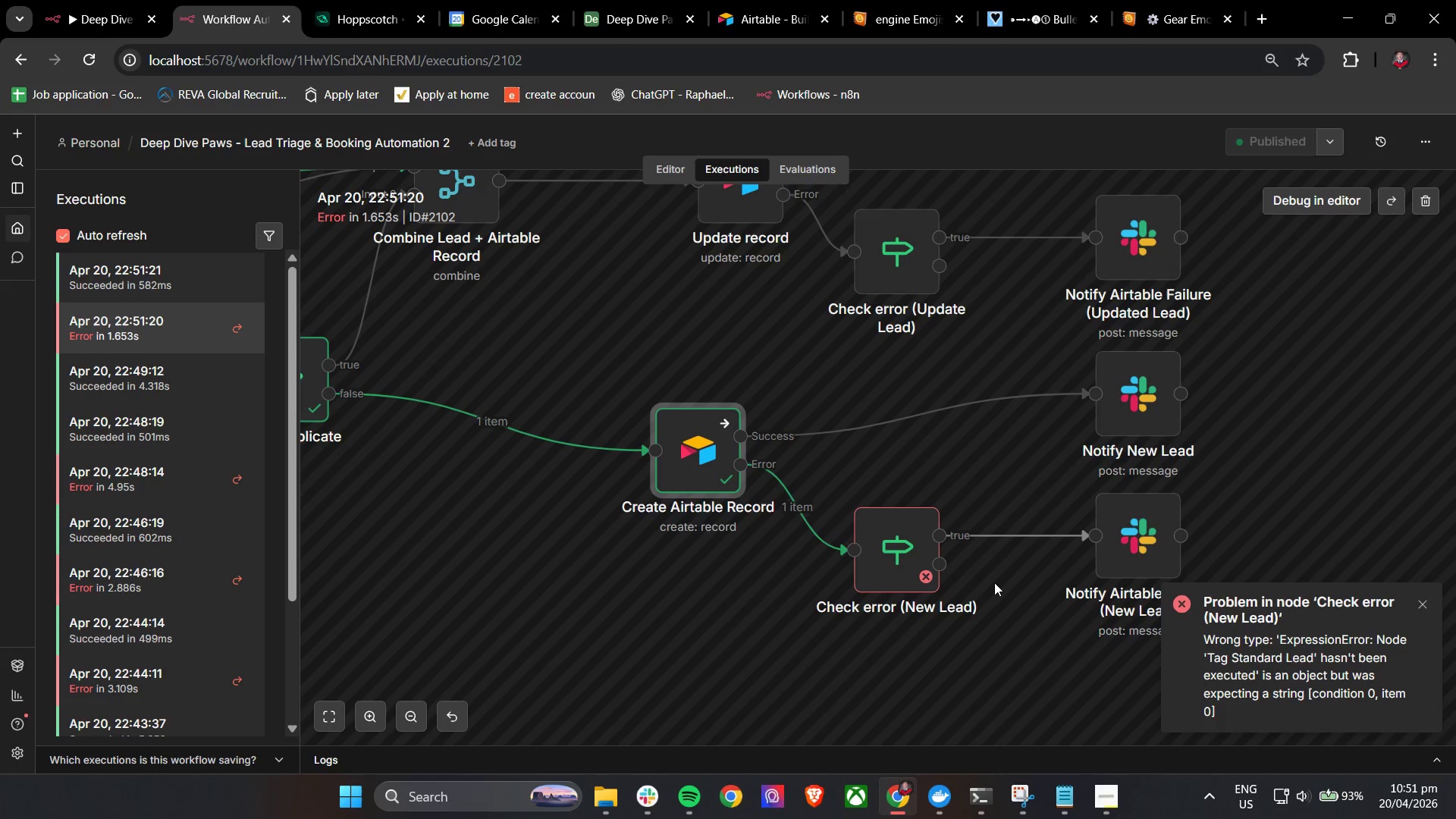 
key(Control+ControlLeft)
 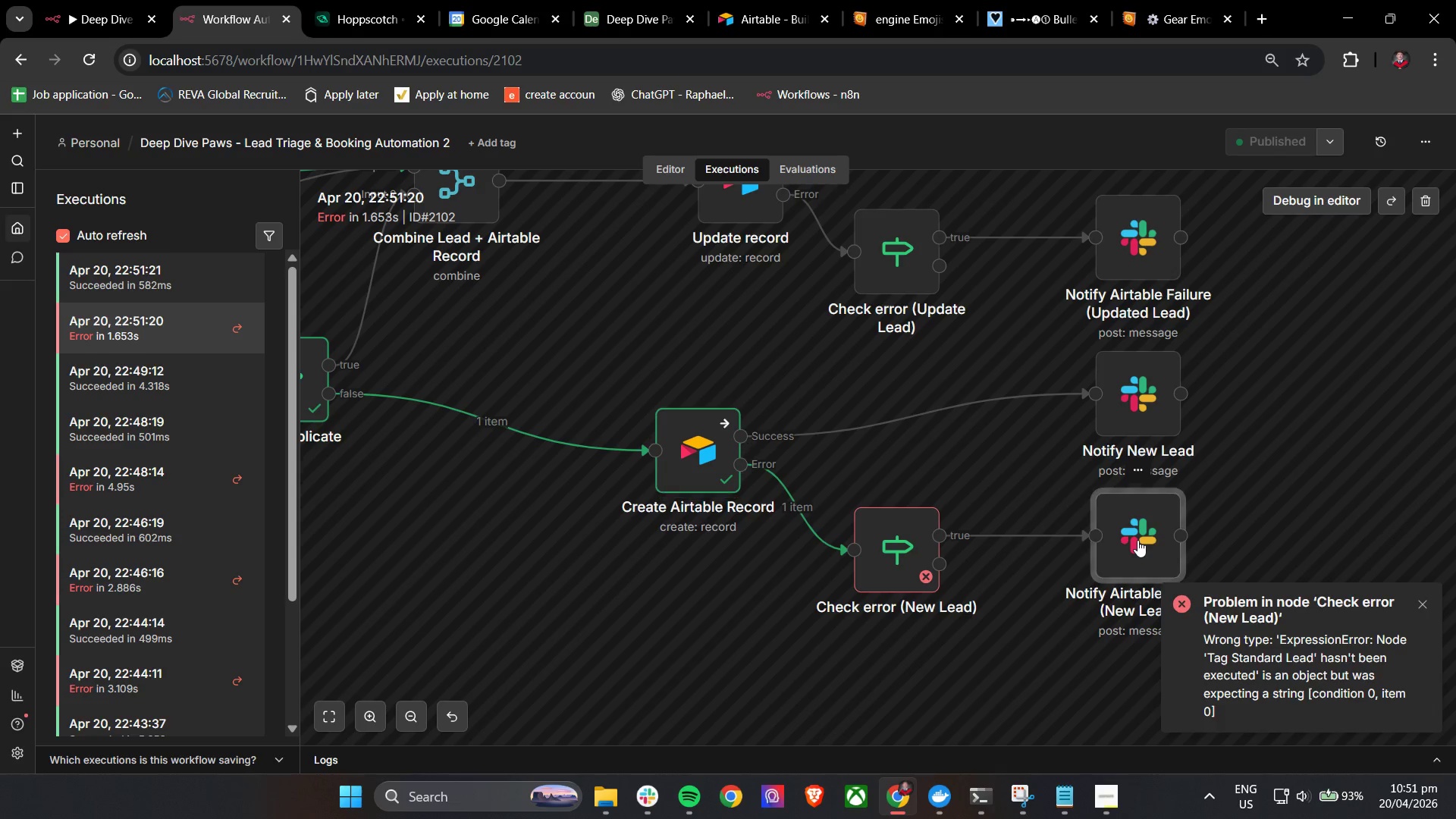 
double_click([1138, 540])
 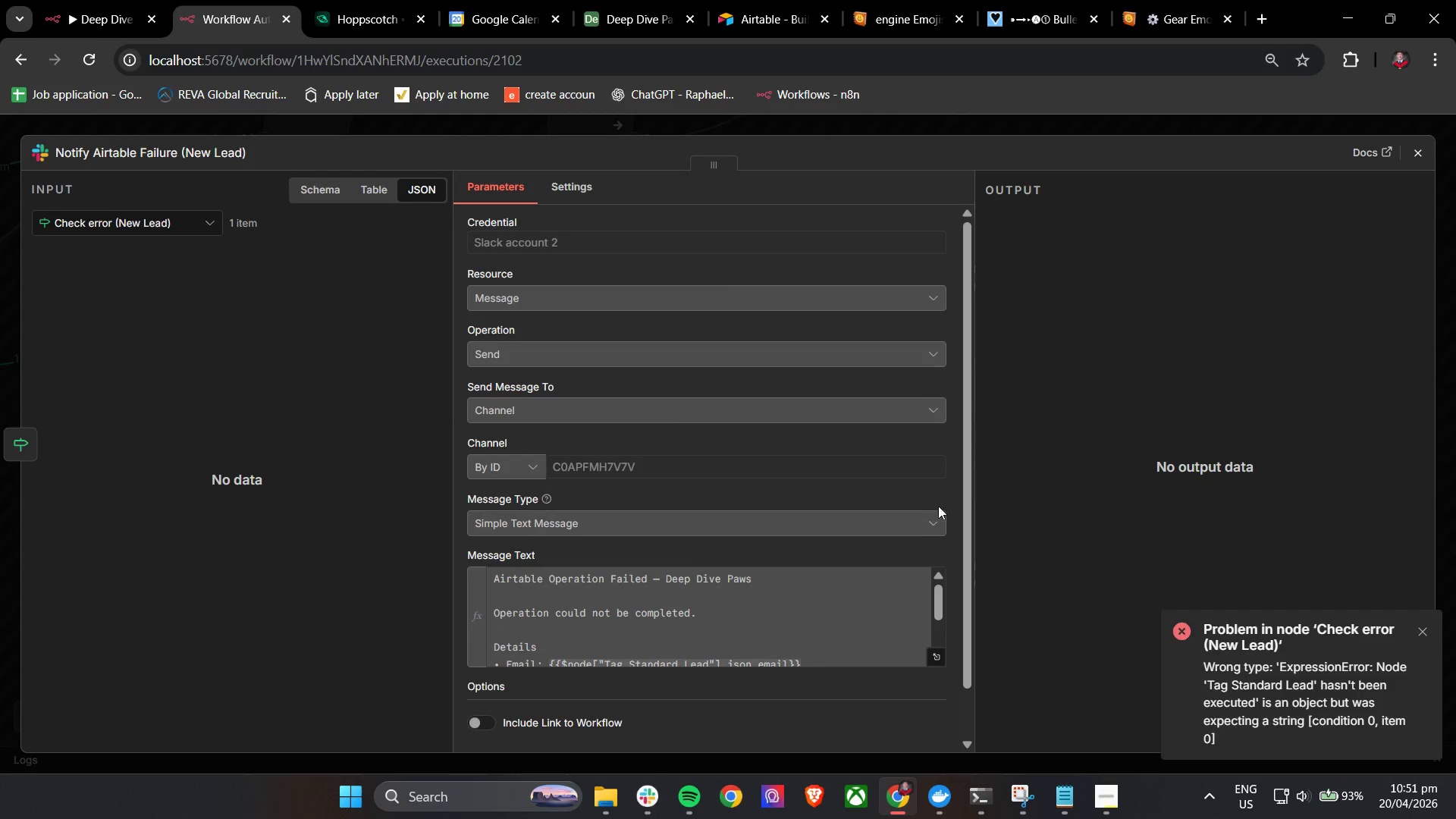 
scroll: coordinate [712, 612], scroll_direction: down, amount: 2.0
 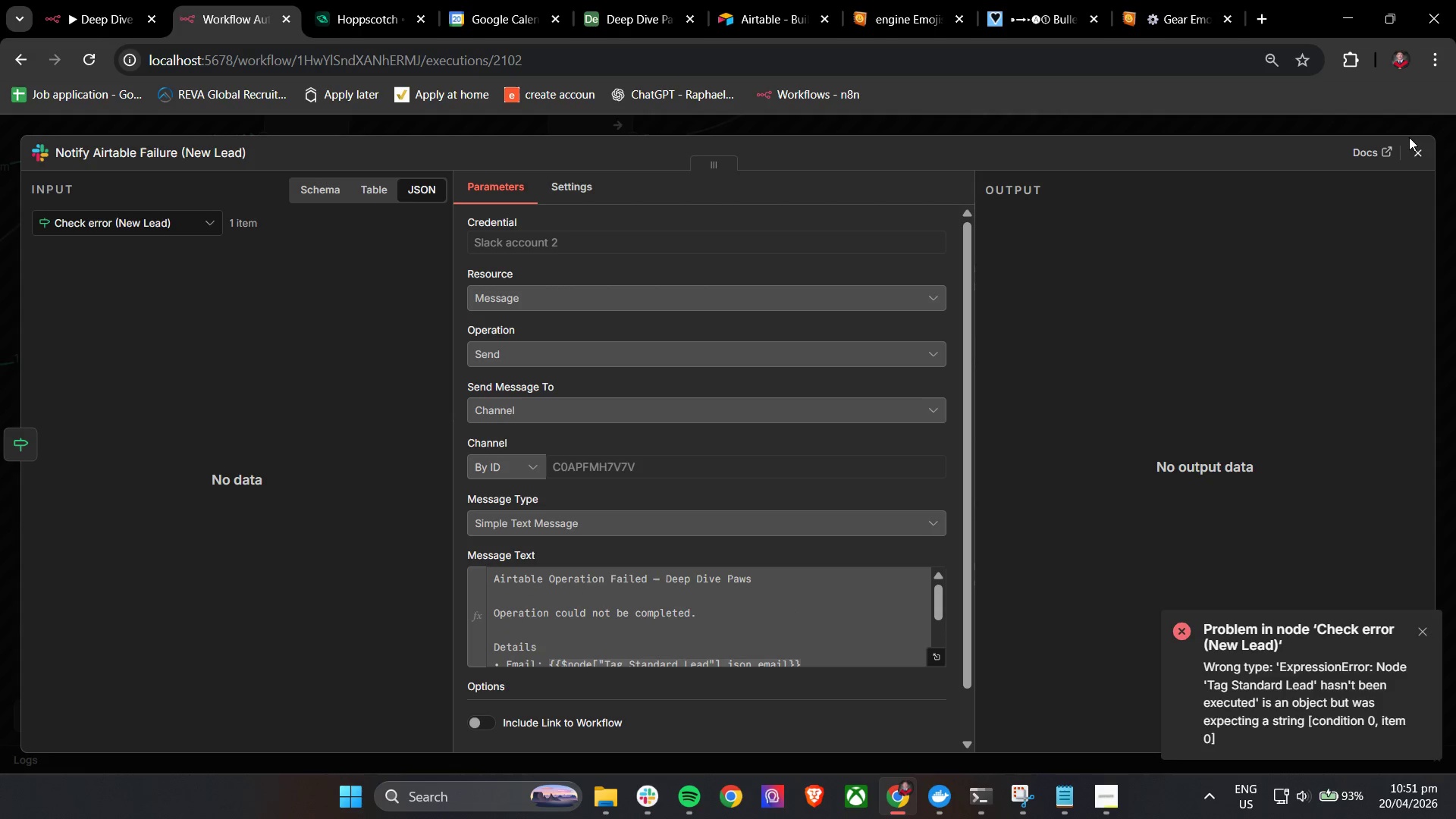 
left_click([1419, 147])
 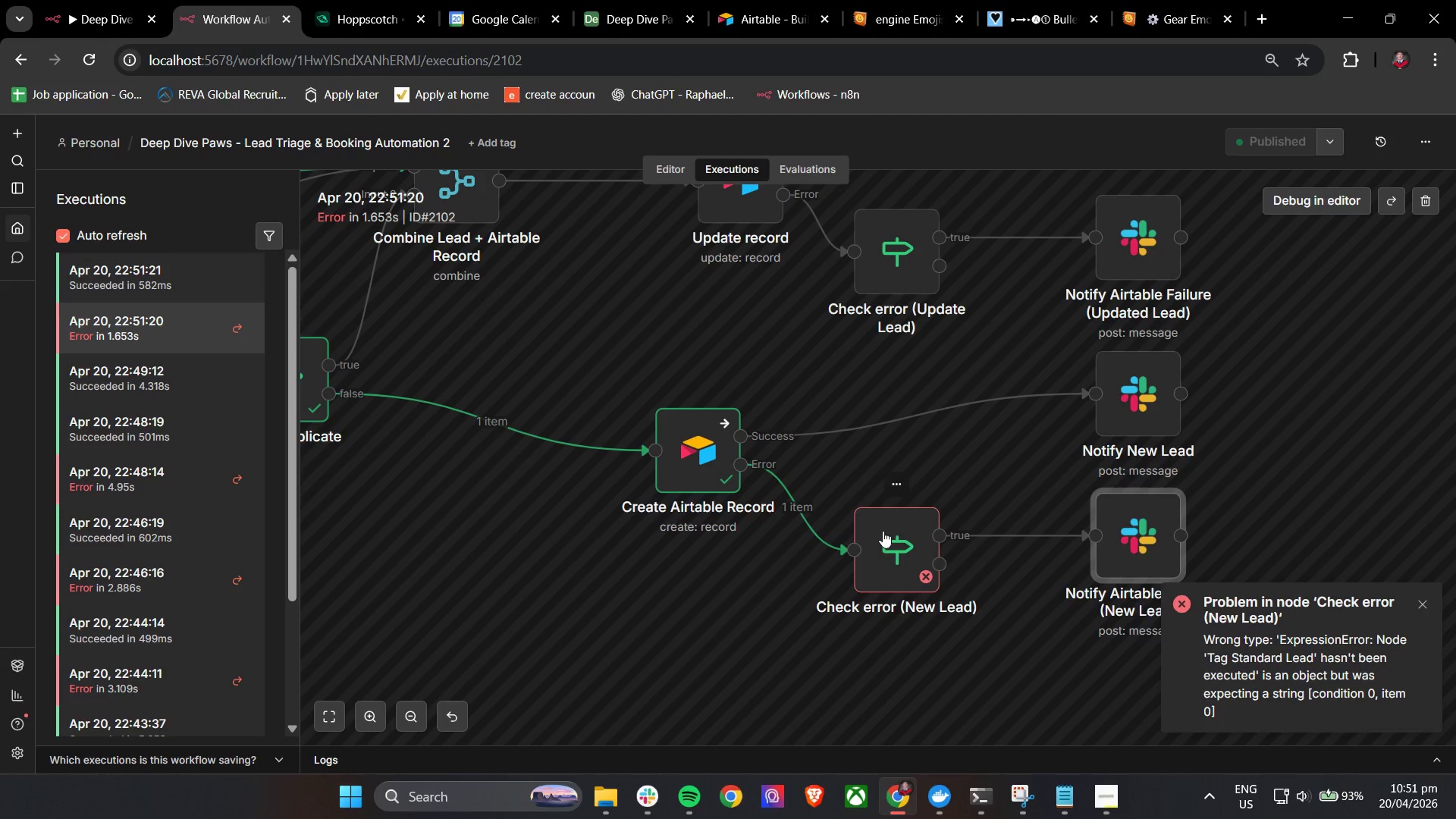 
double_click([885, 533])
 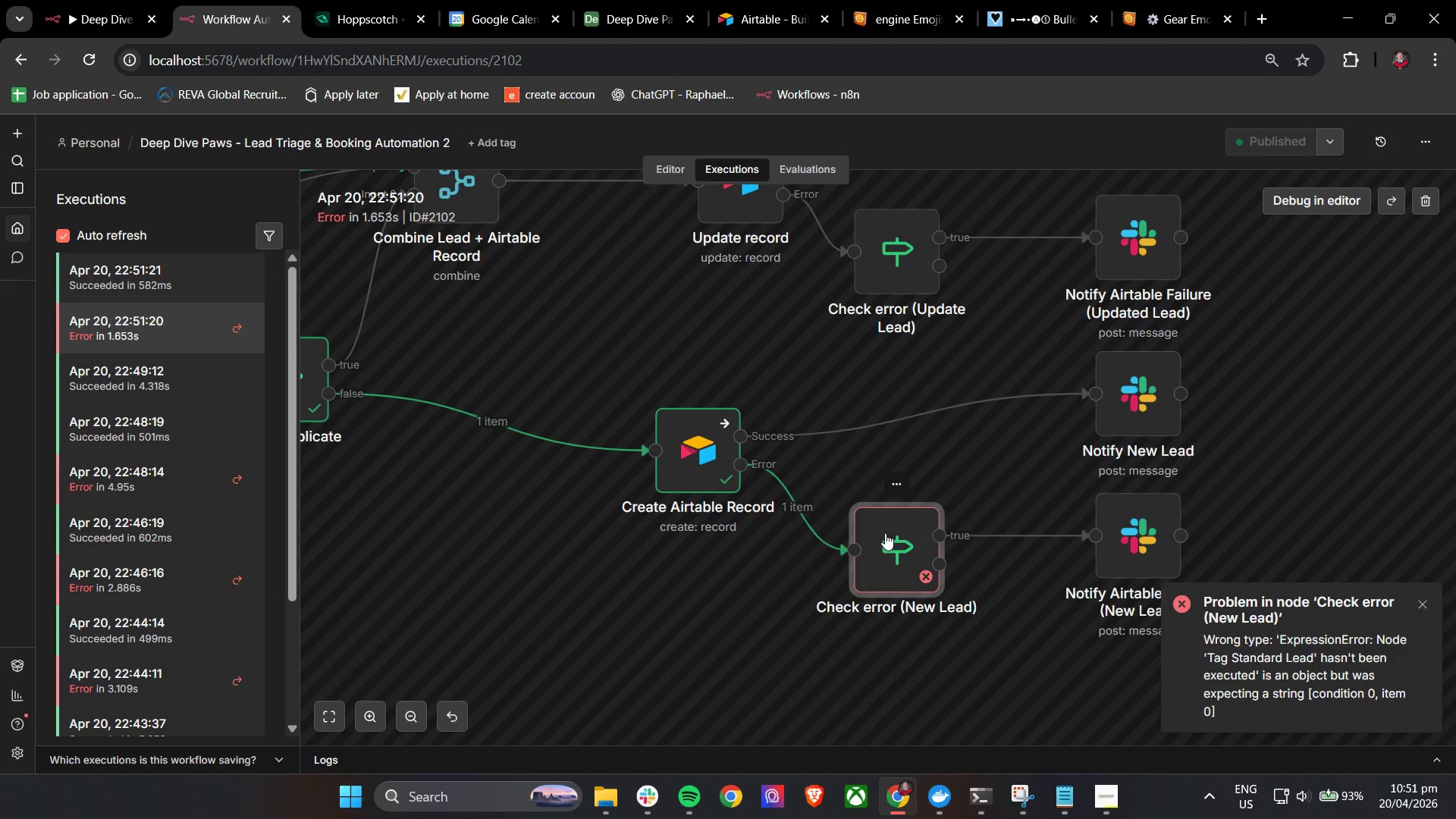 
triple_click([885, 533])
 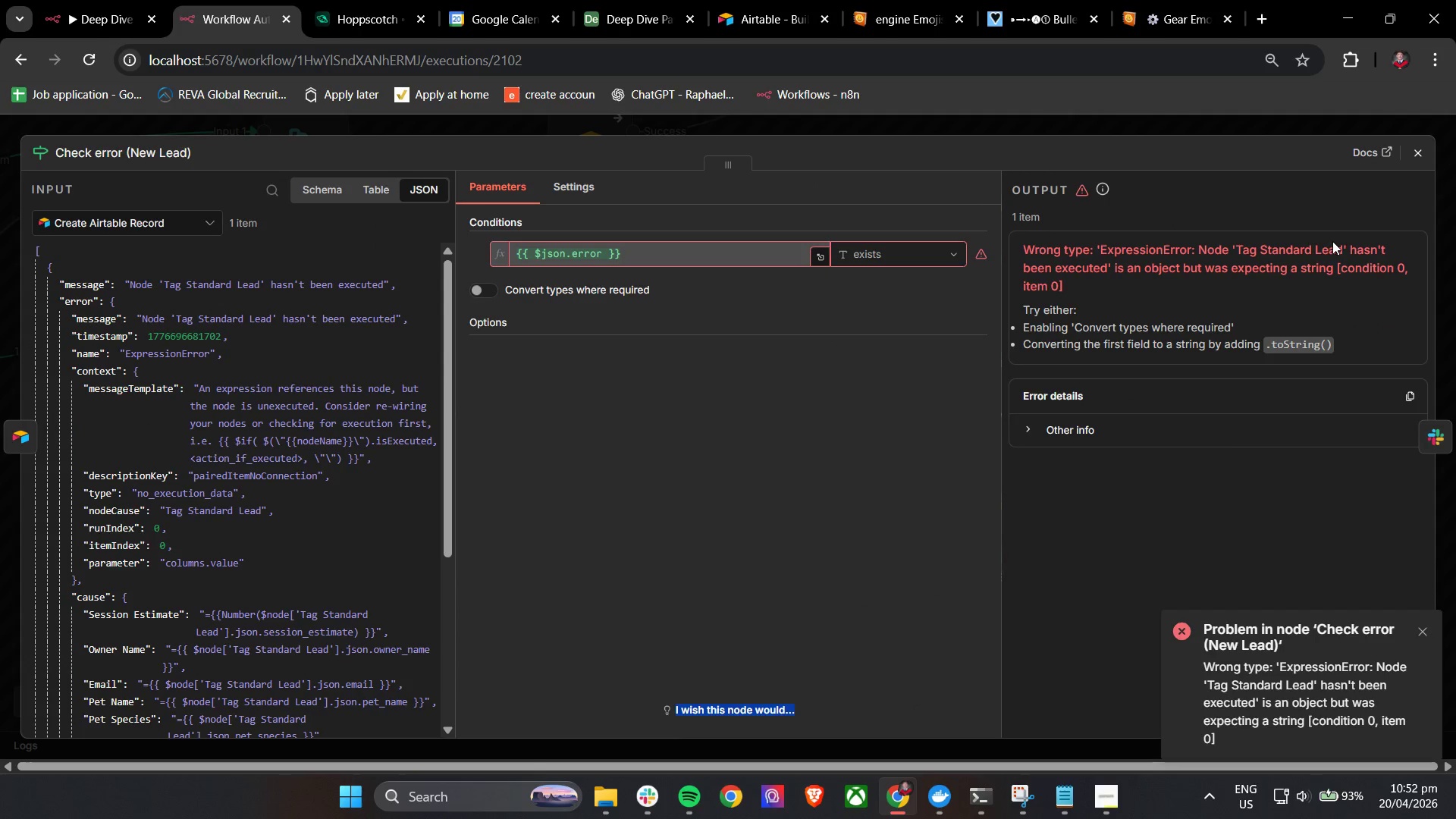 
wait(7.17)
 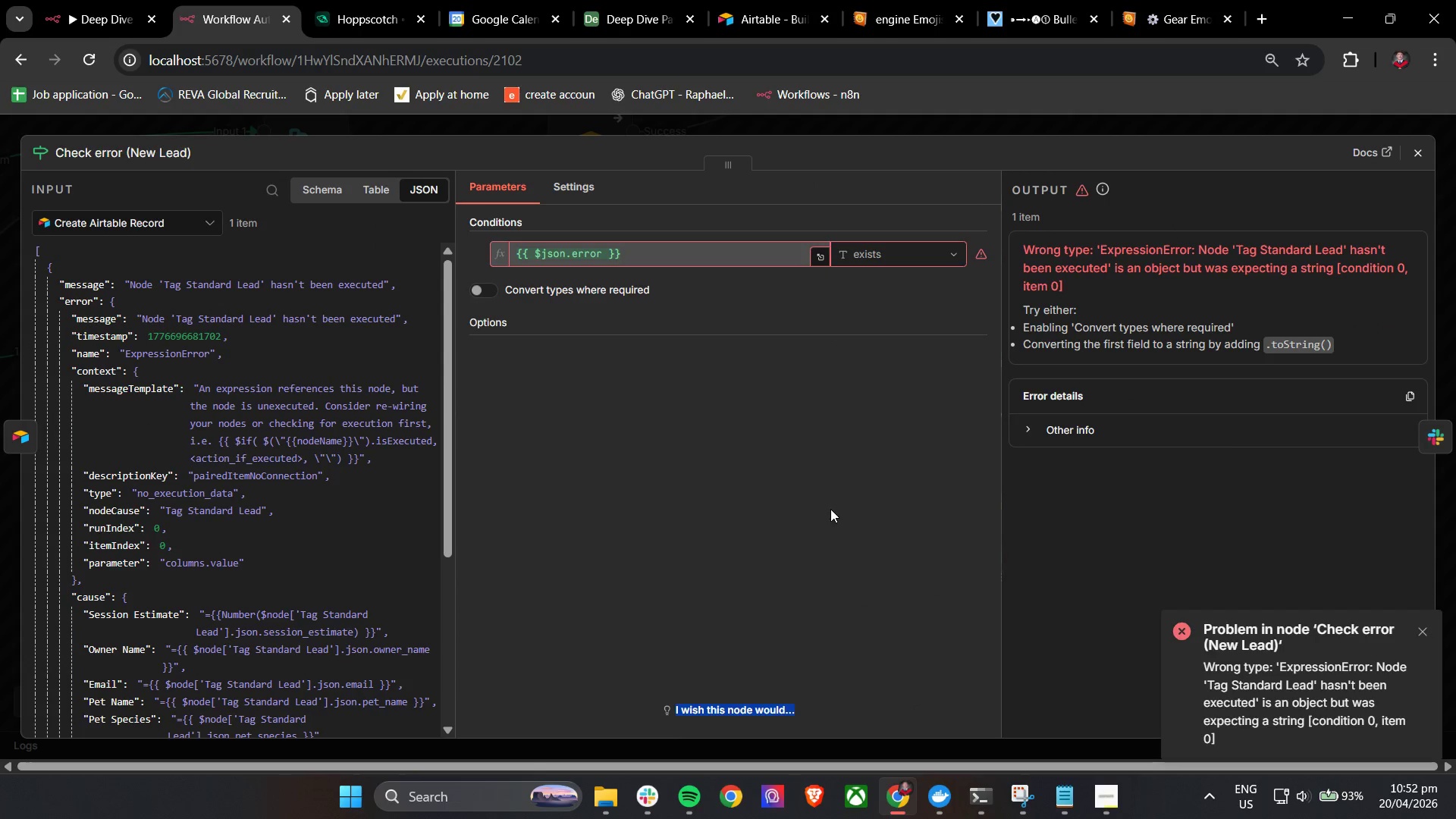 
left_click([1429, 158])
 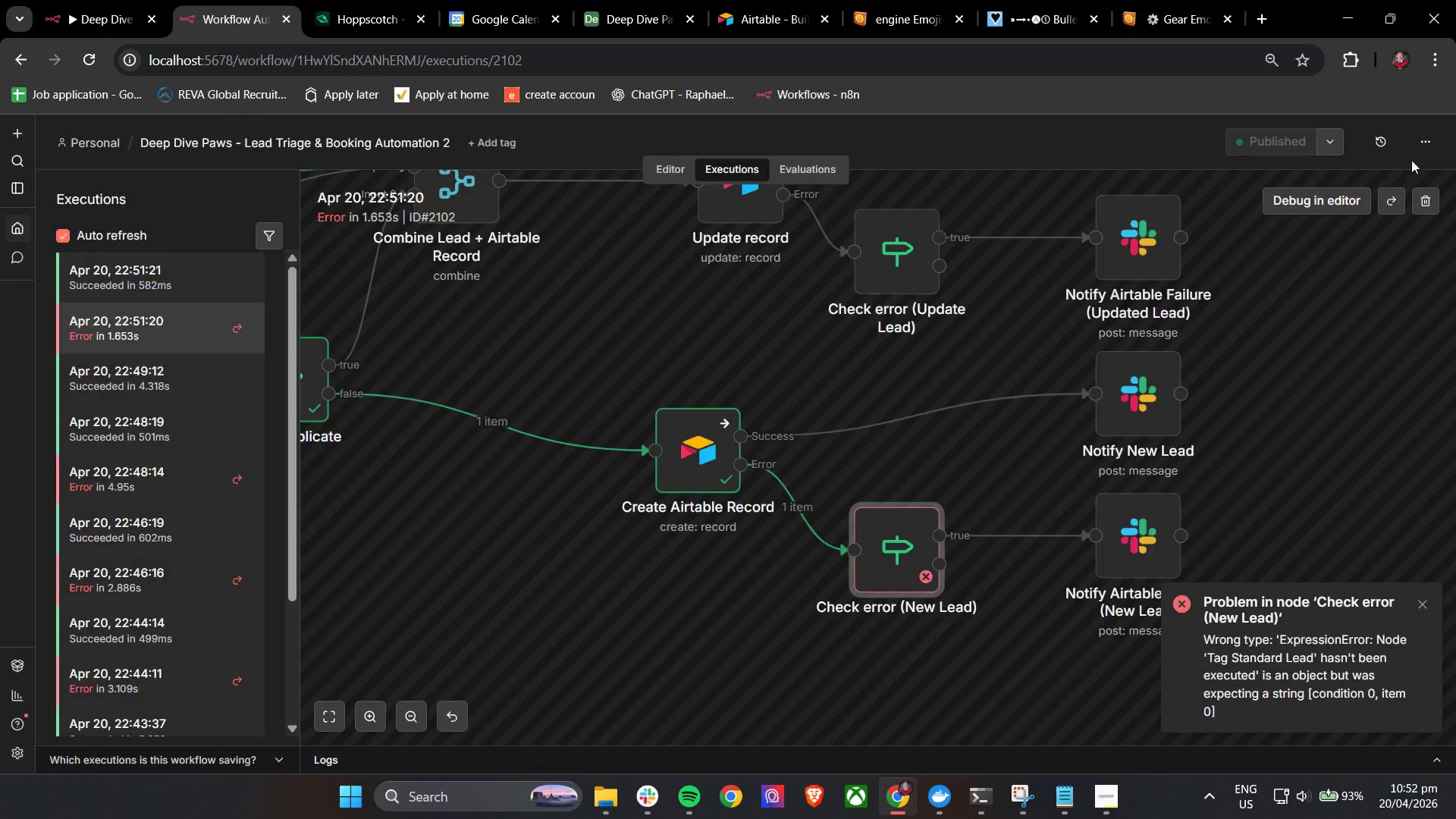 
hold_key(key=ControlLeft, duration=2.12)
left_click_drag(start_coordinate=[717, 554], to_coordinate=[975, 592])
 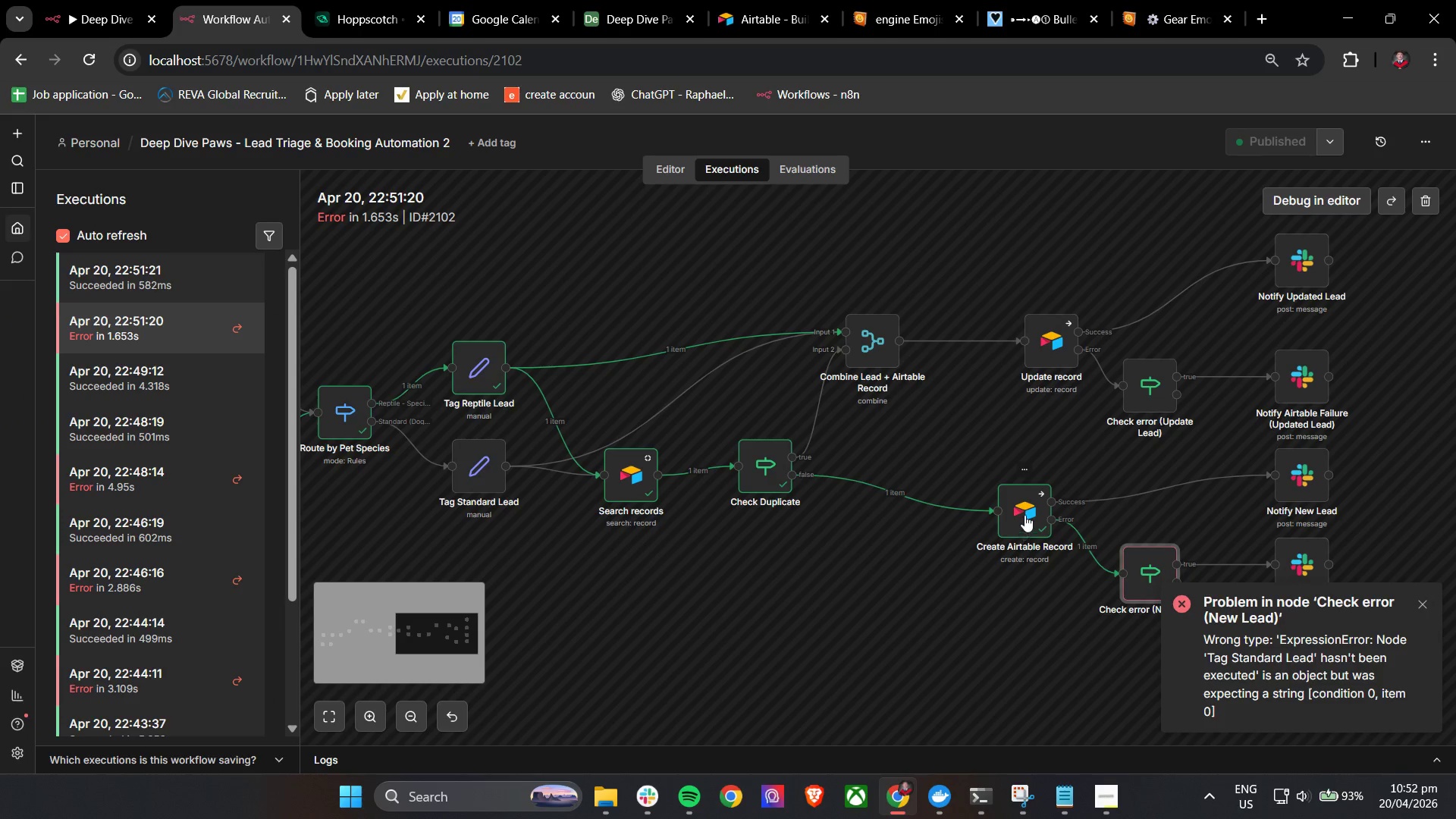 
scroll: coordinate [883, 511], scroll_direction: down, amount: 3.0
 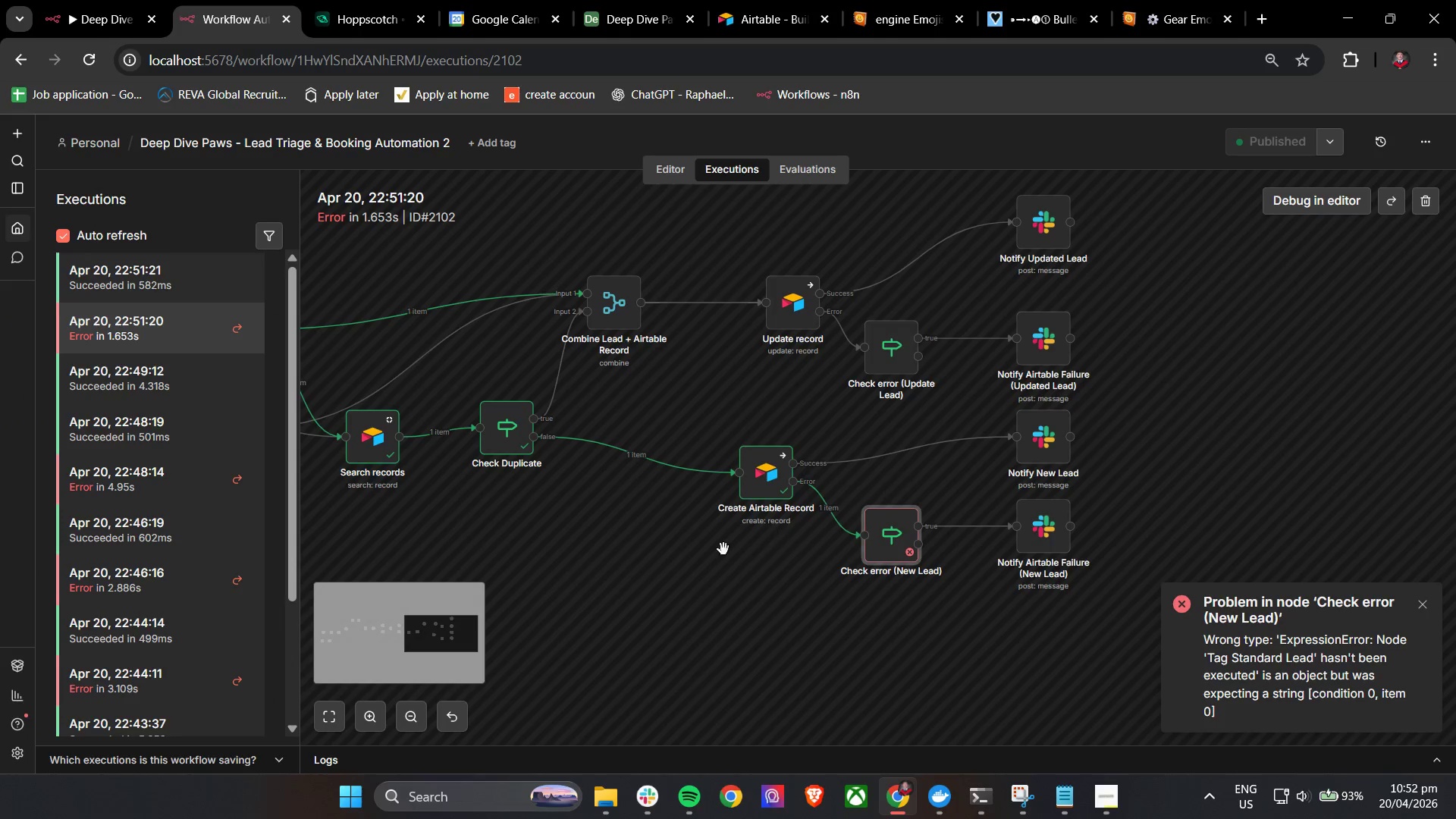 
double_click([1025, 515])
 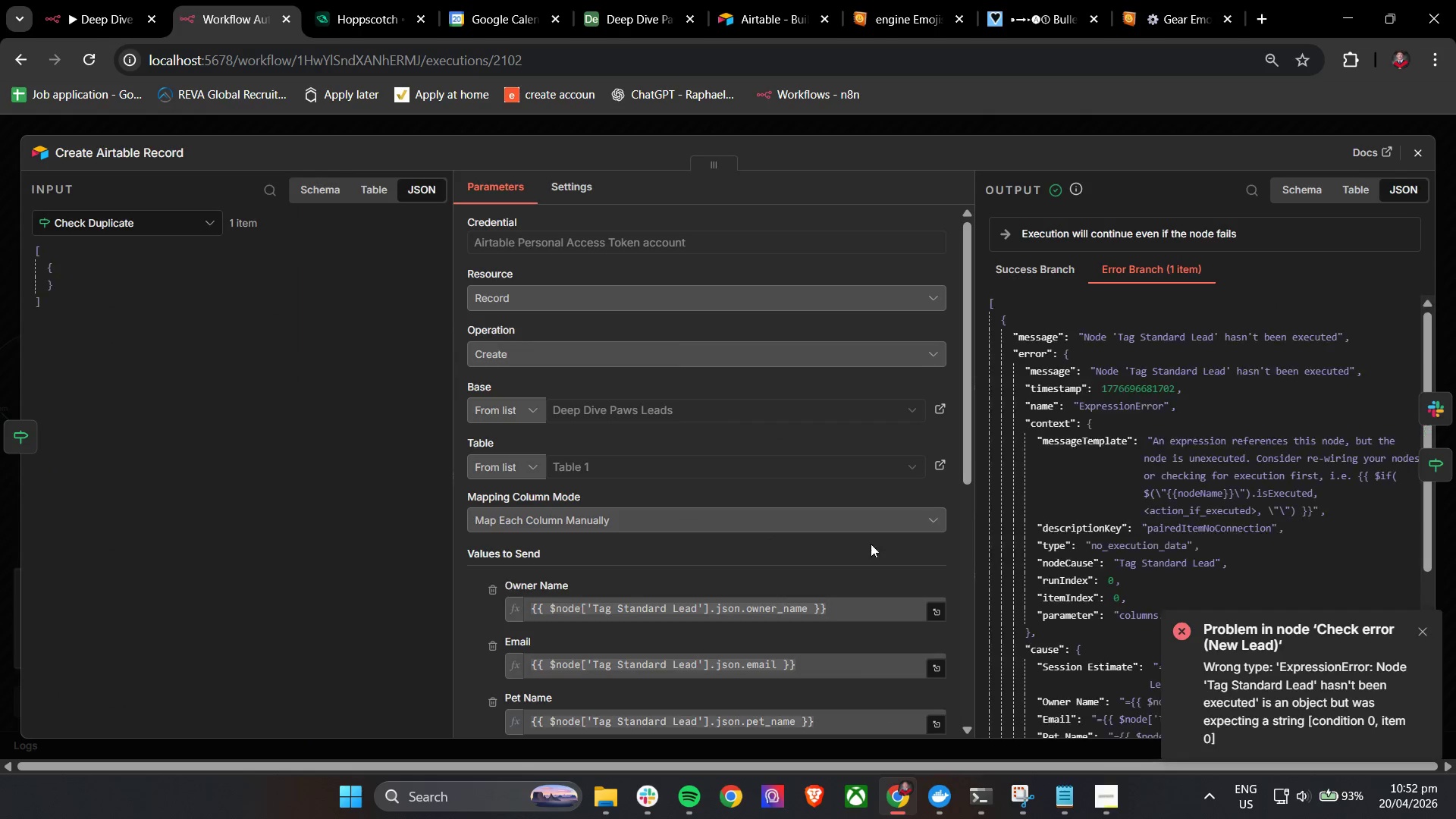 
scroll: coordinate [686, 585], scroll_direction: down, amount: 9.0
 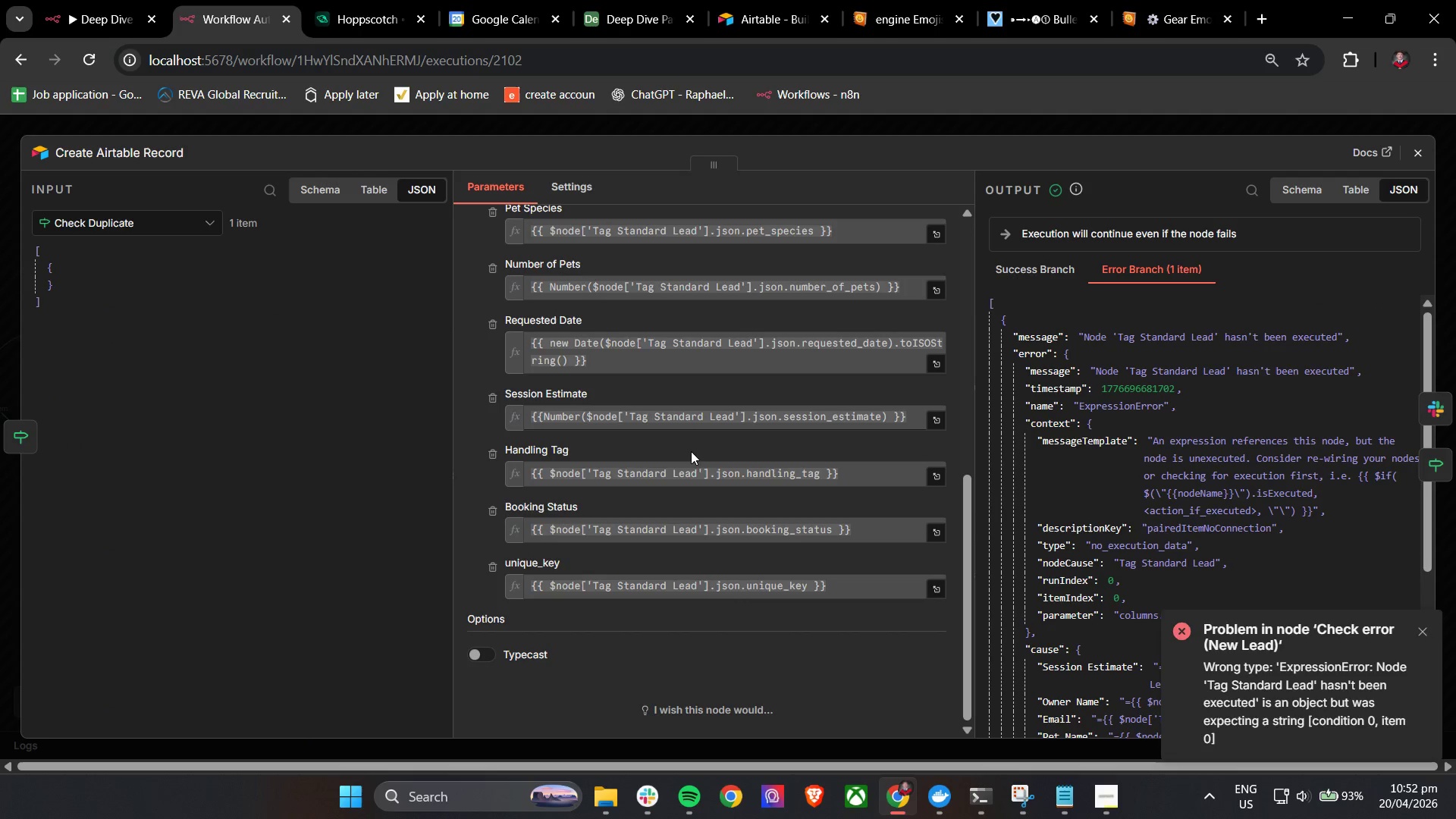 
left_click([1421, 149])
 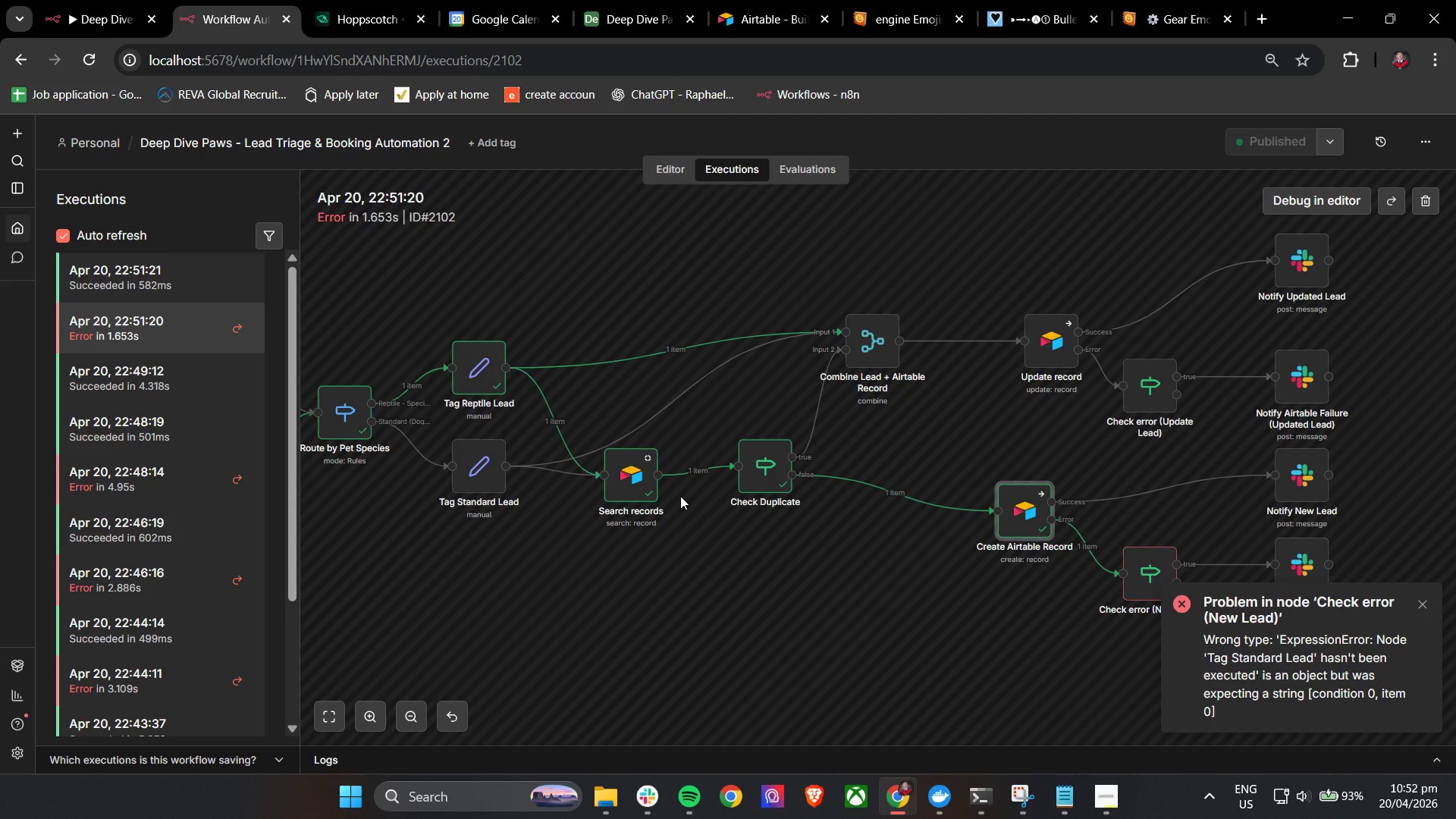 
wait(25.81)
 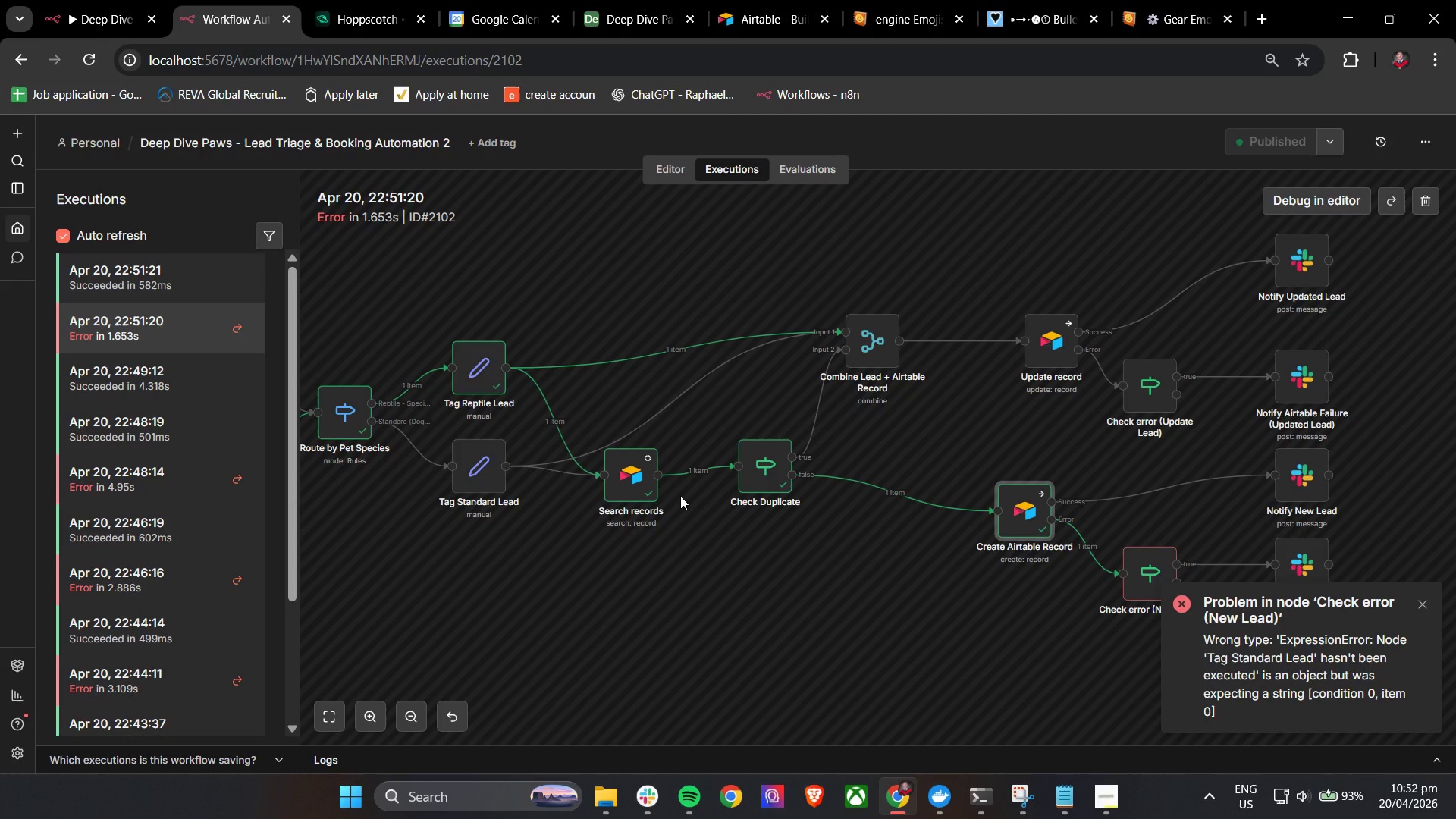 
left_click([664, 177])
 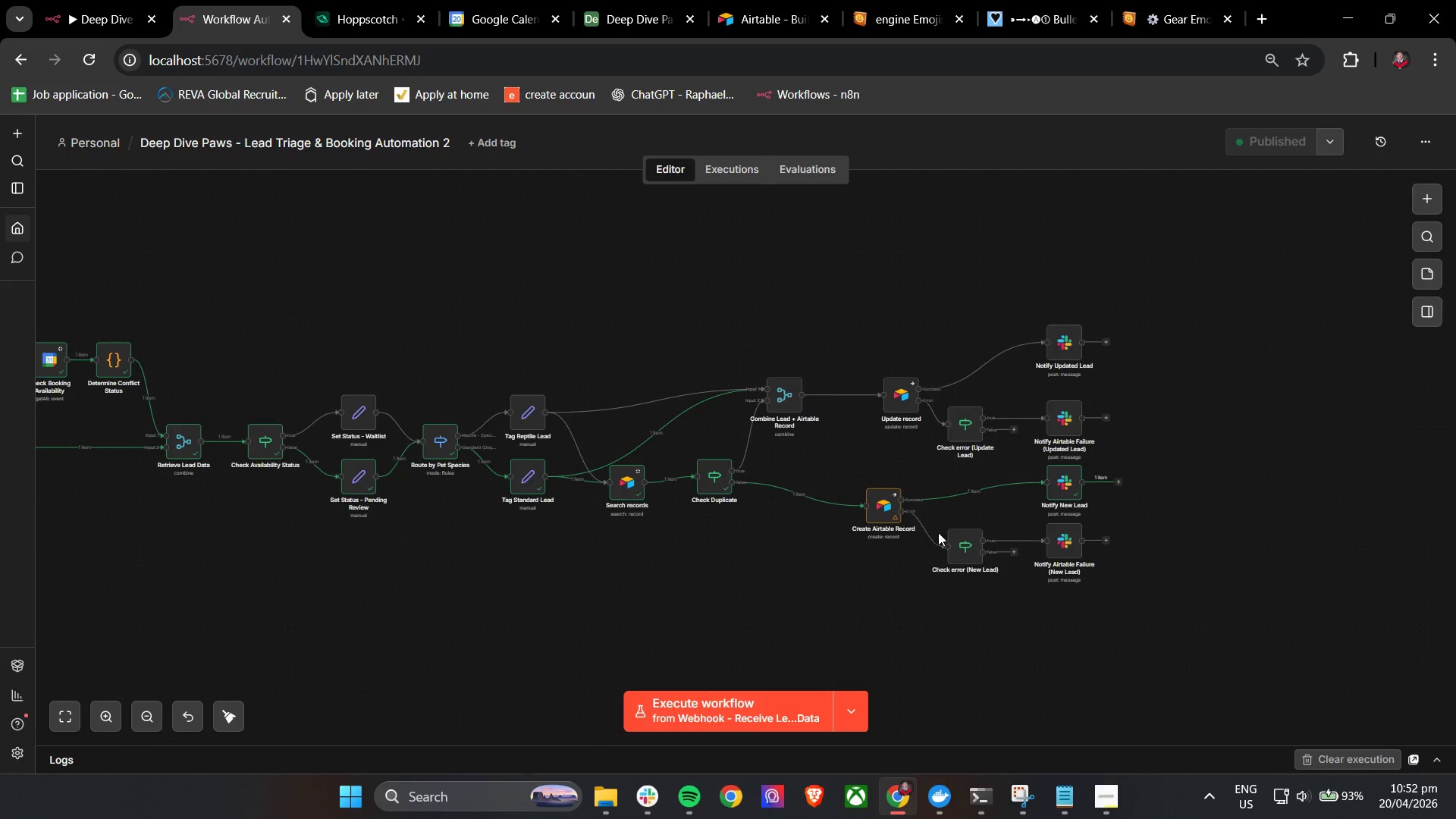 
key(Control+ControlLeft)
 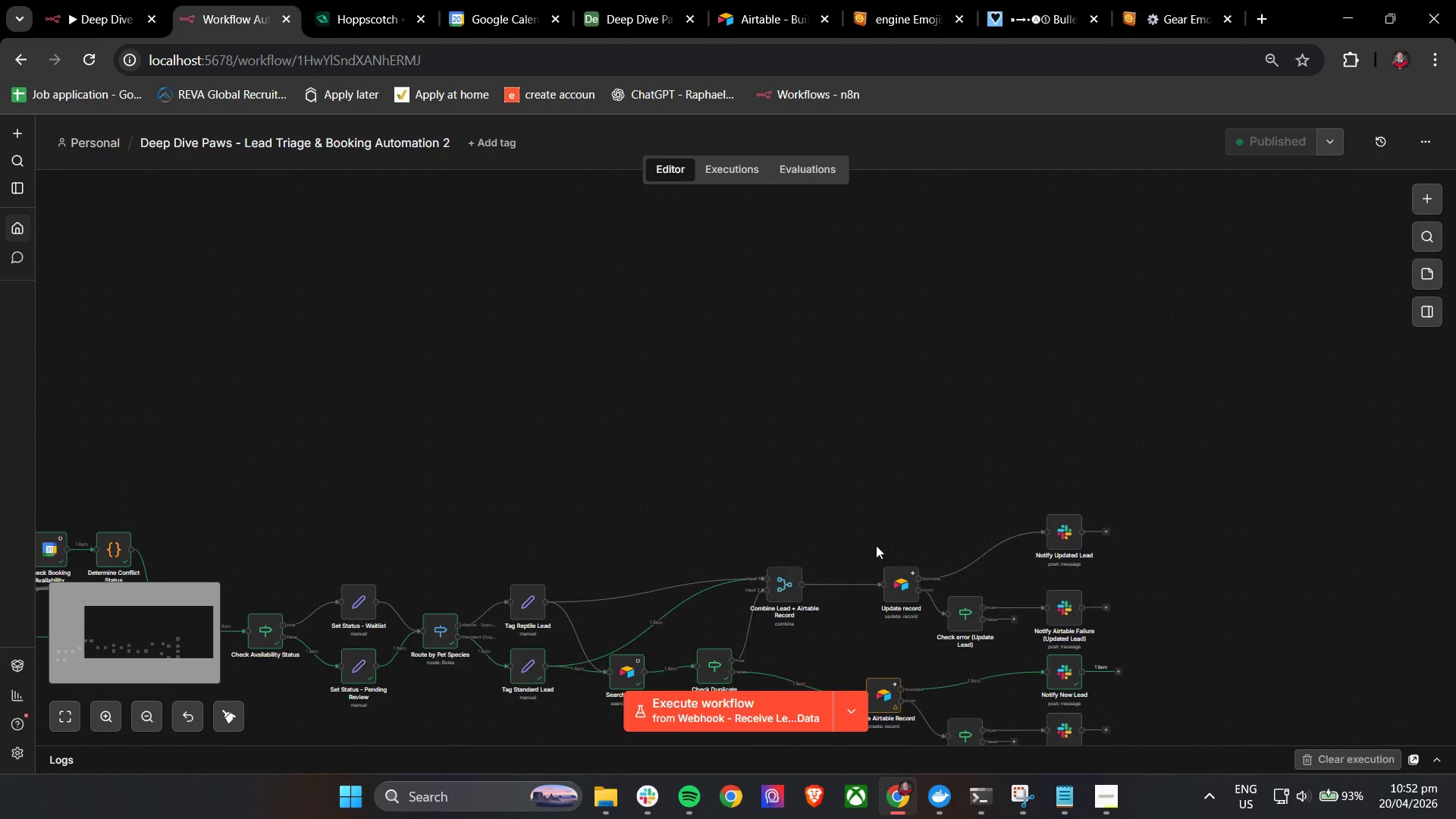 
scroll: coordinate [878, 527], scroll_direction: up, amount: 4.0
 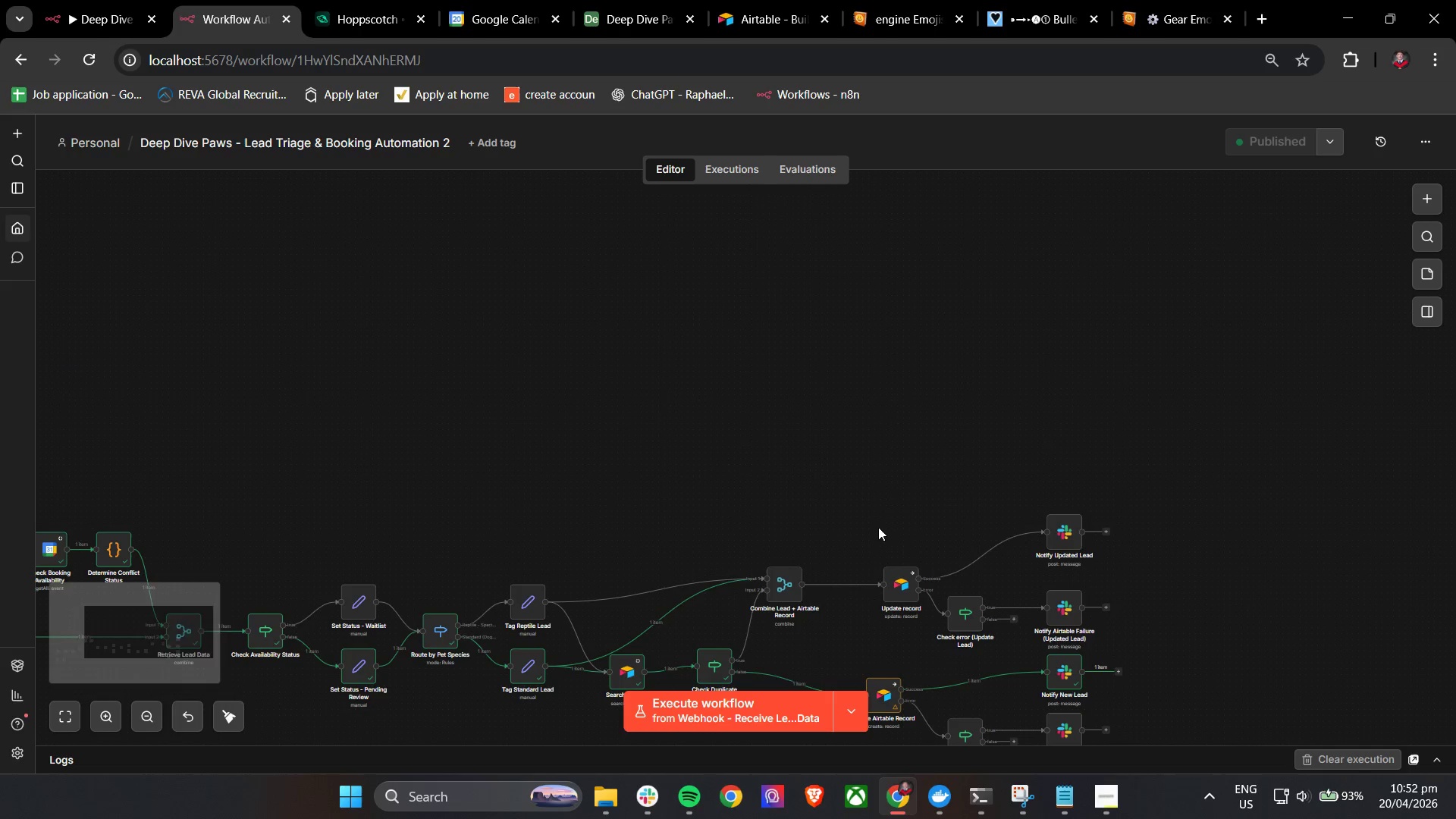 
hold_key(key=ControlLeft, duration=1.17)
scroll: coordinate [602, 494], scroll_direction: up, amount: 4.0
 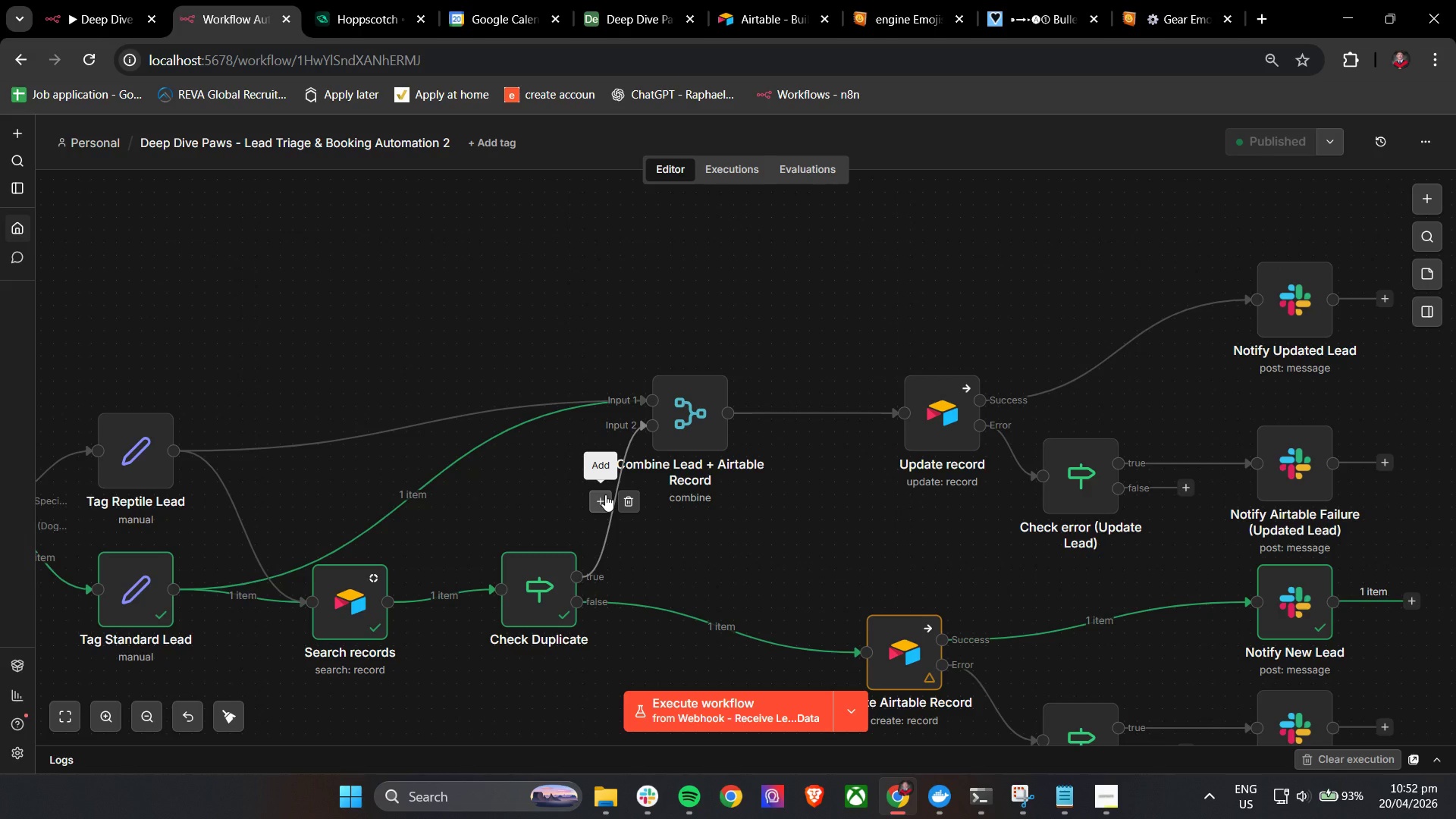 
wait(9.63)
 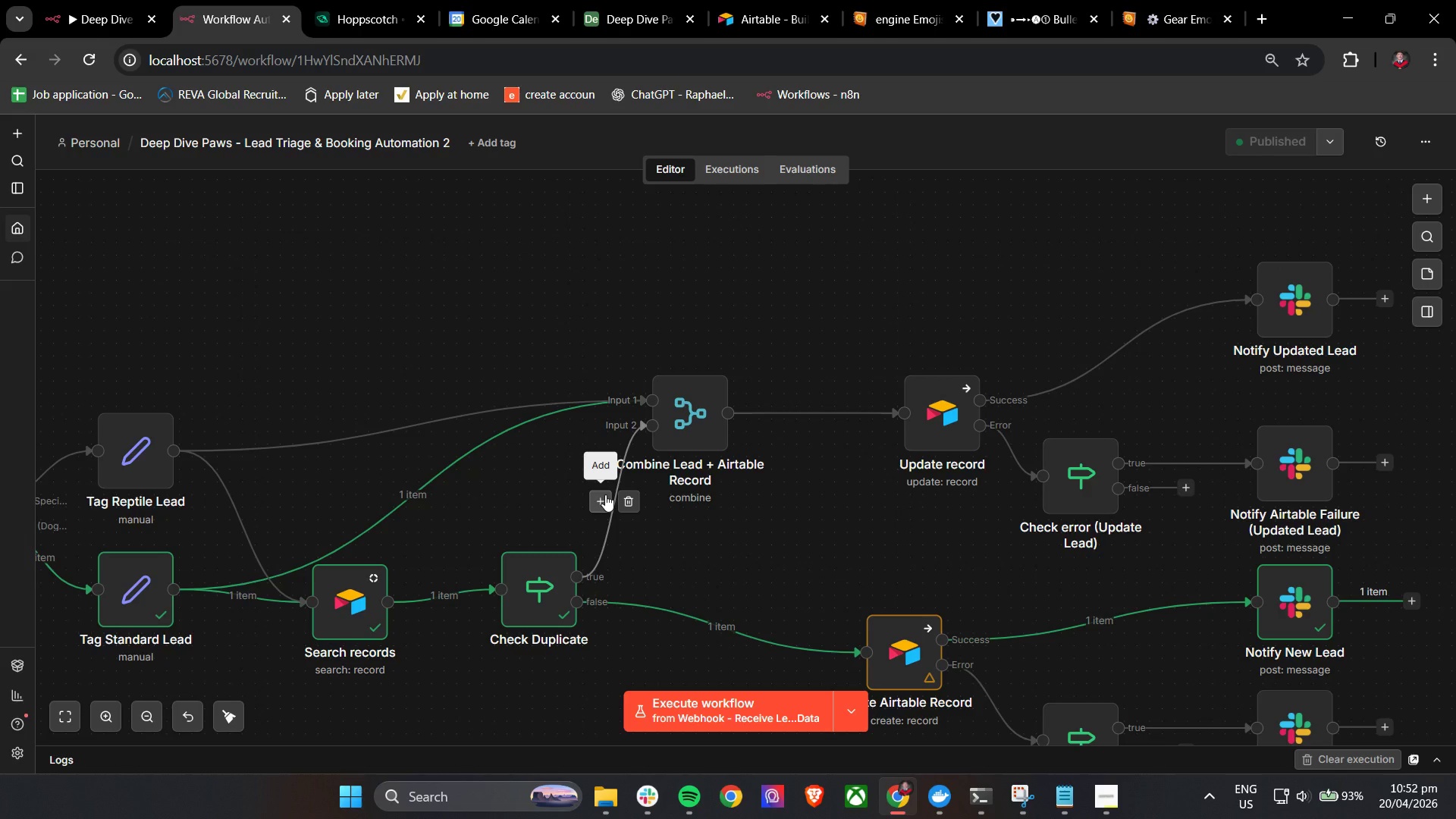 
double_click([701, 428])
 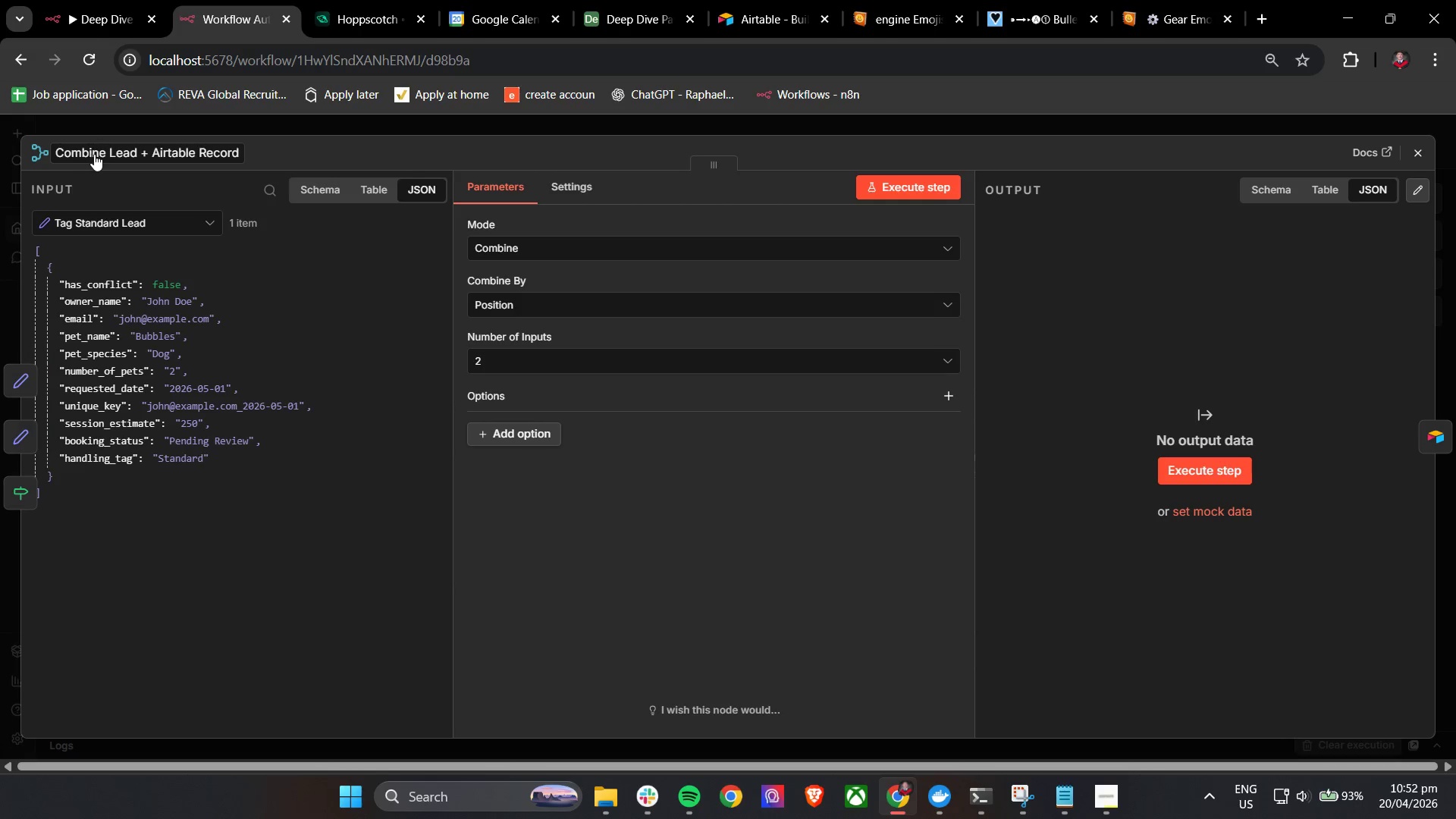 
double_click([105, 153])
 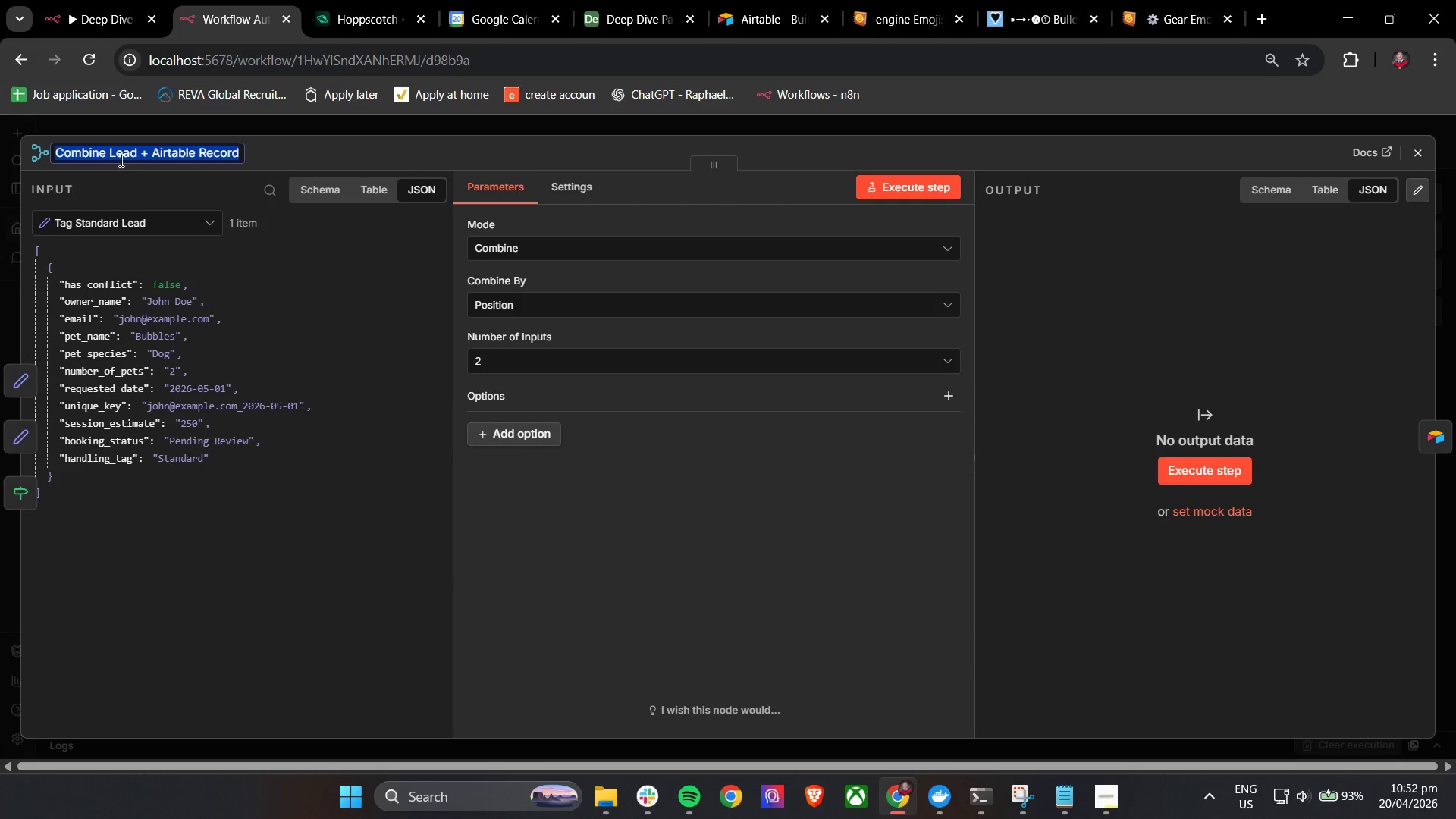 
left_click([111, 153])
 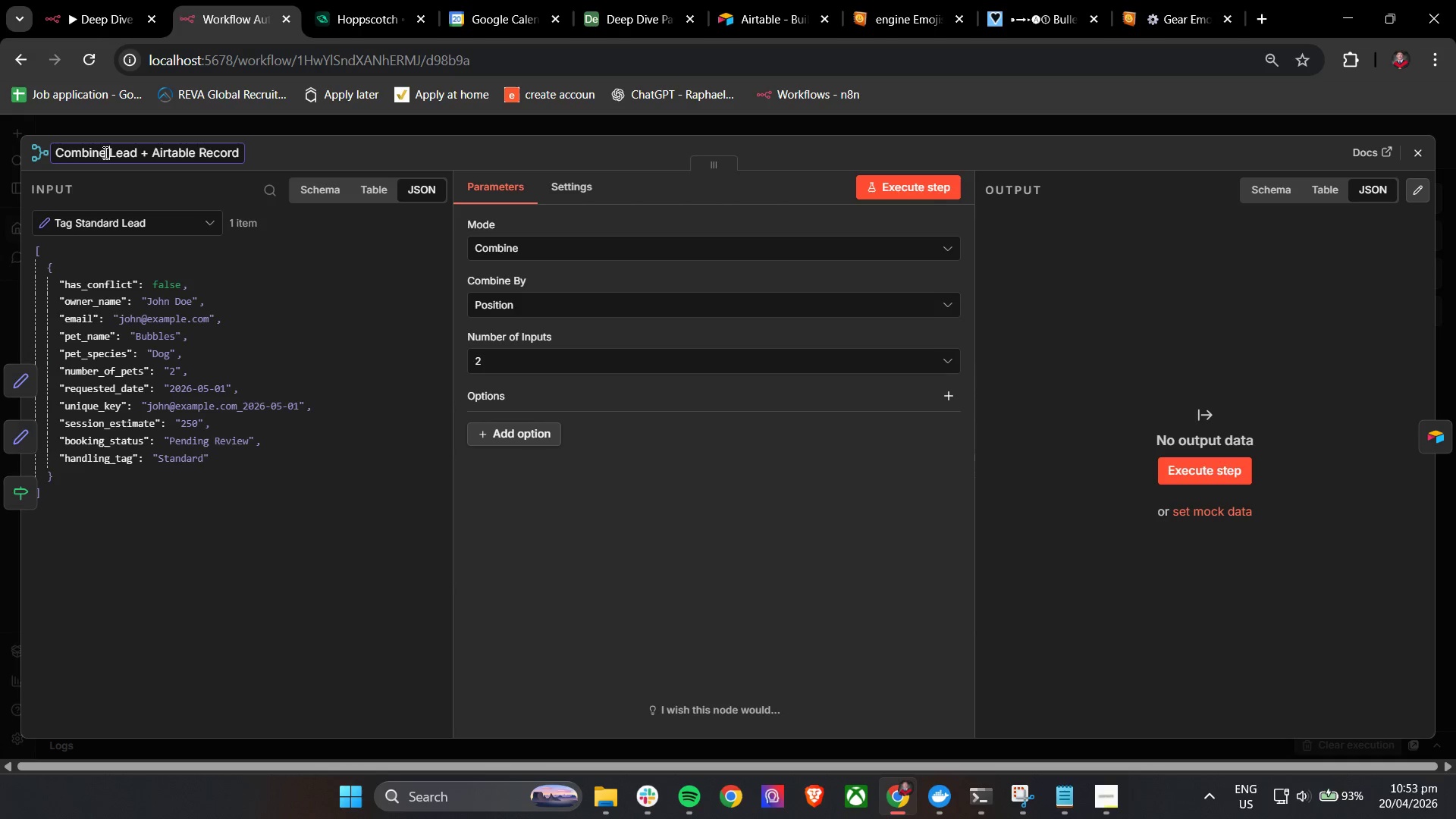 
left_click([106, 153])
 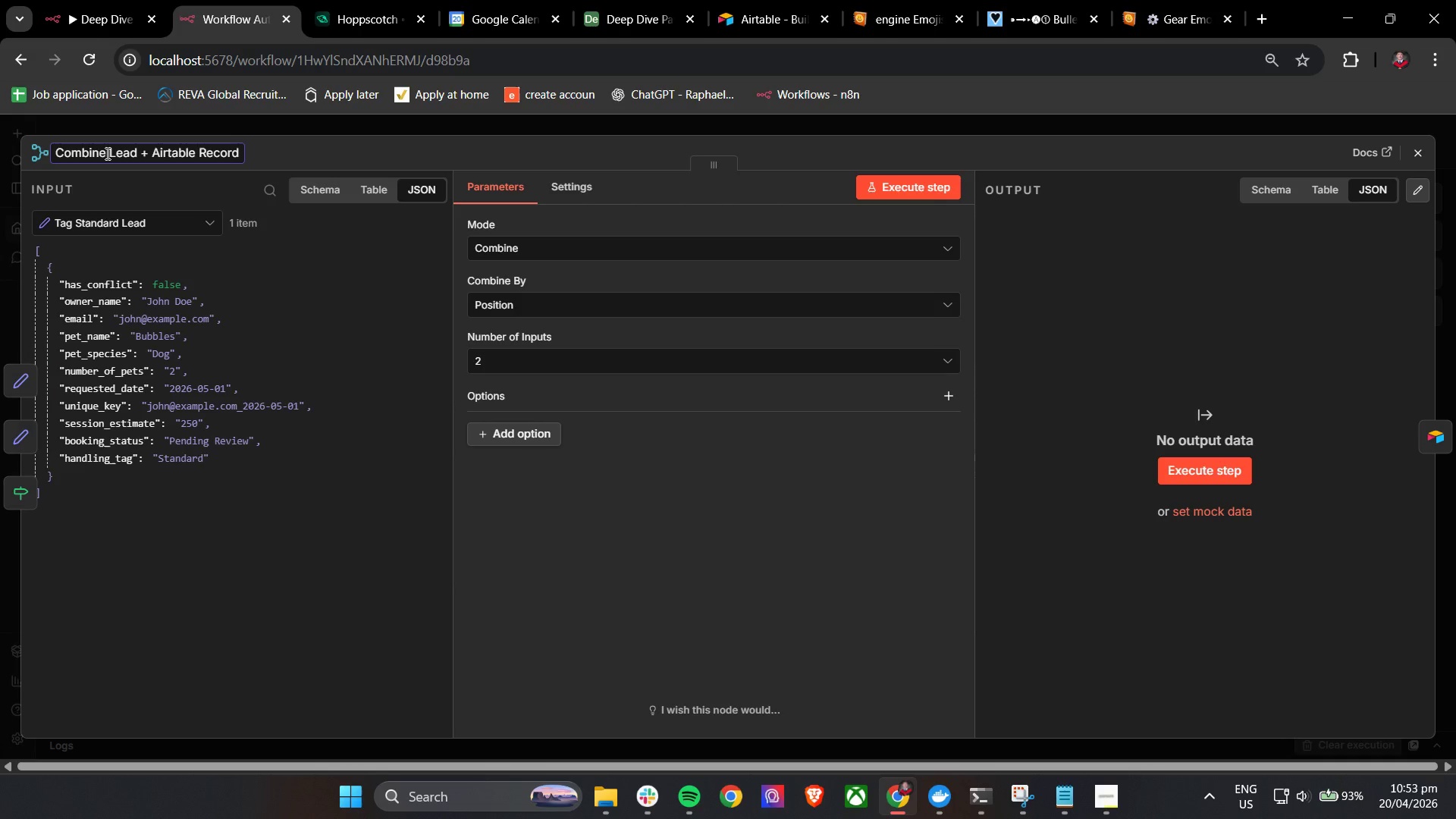 
type( Update)
 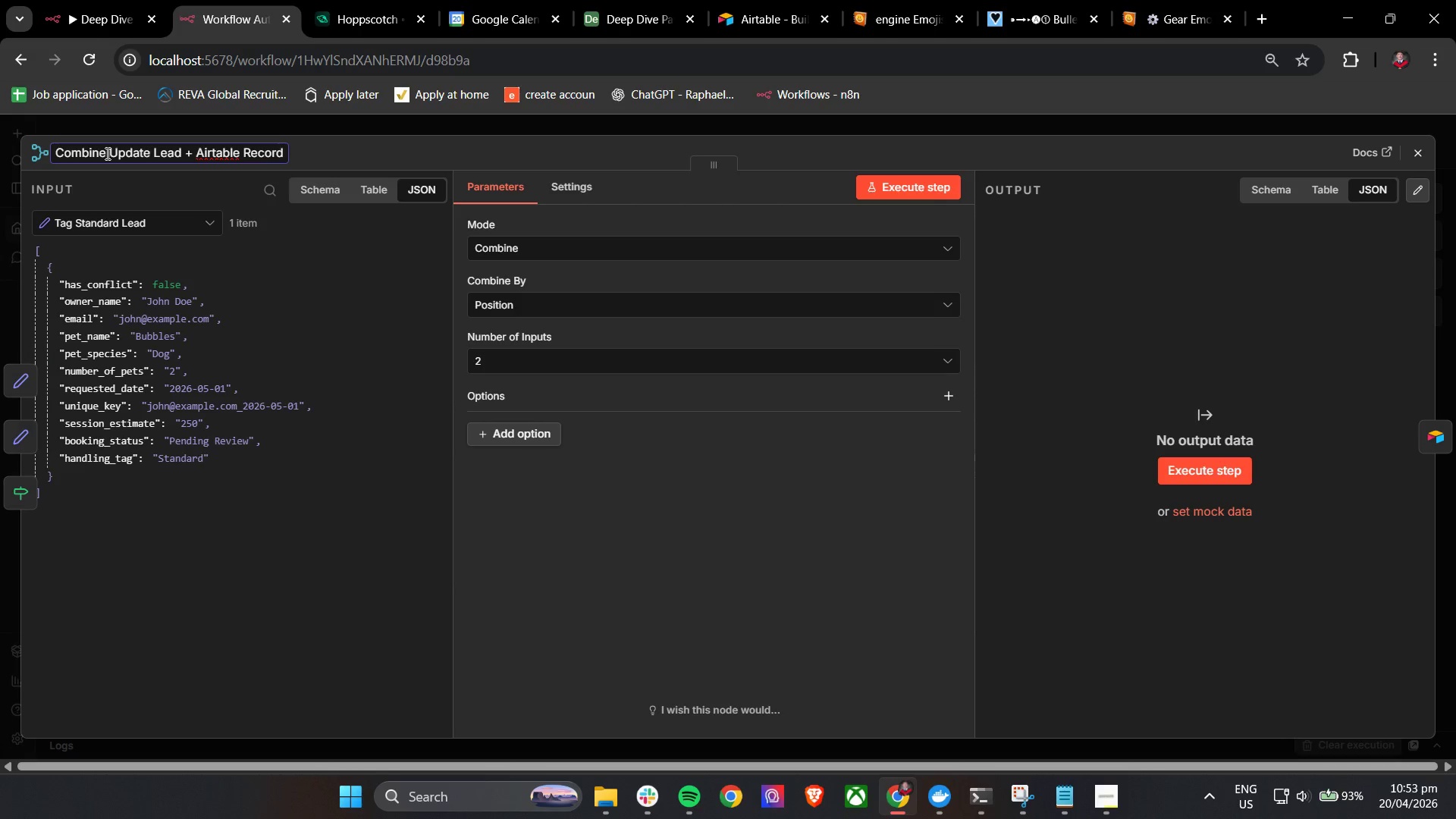 
 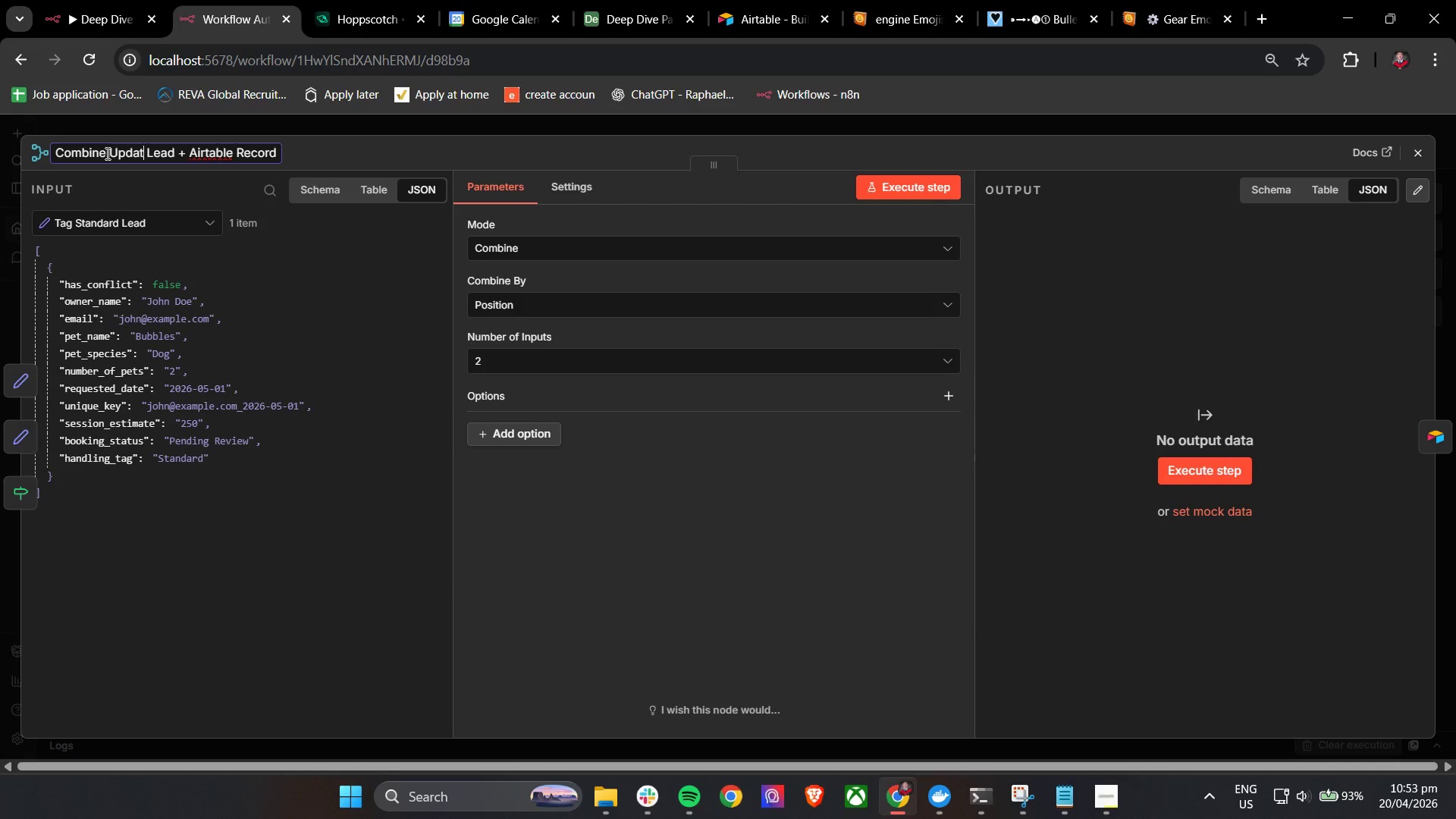 
hold_key(key=ControlLeft, duration=0.31)
 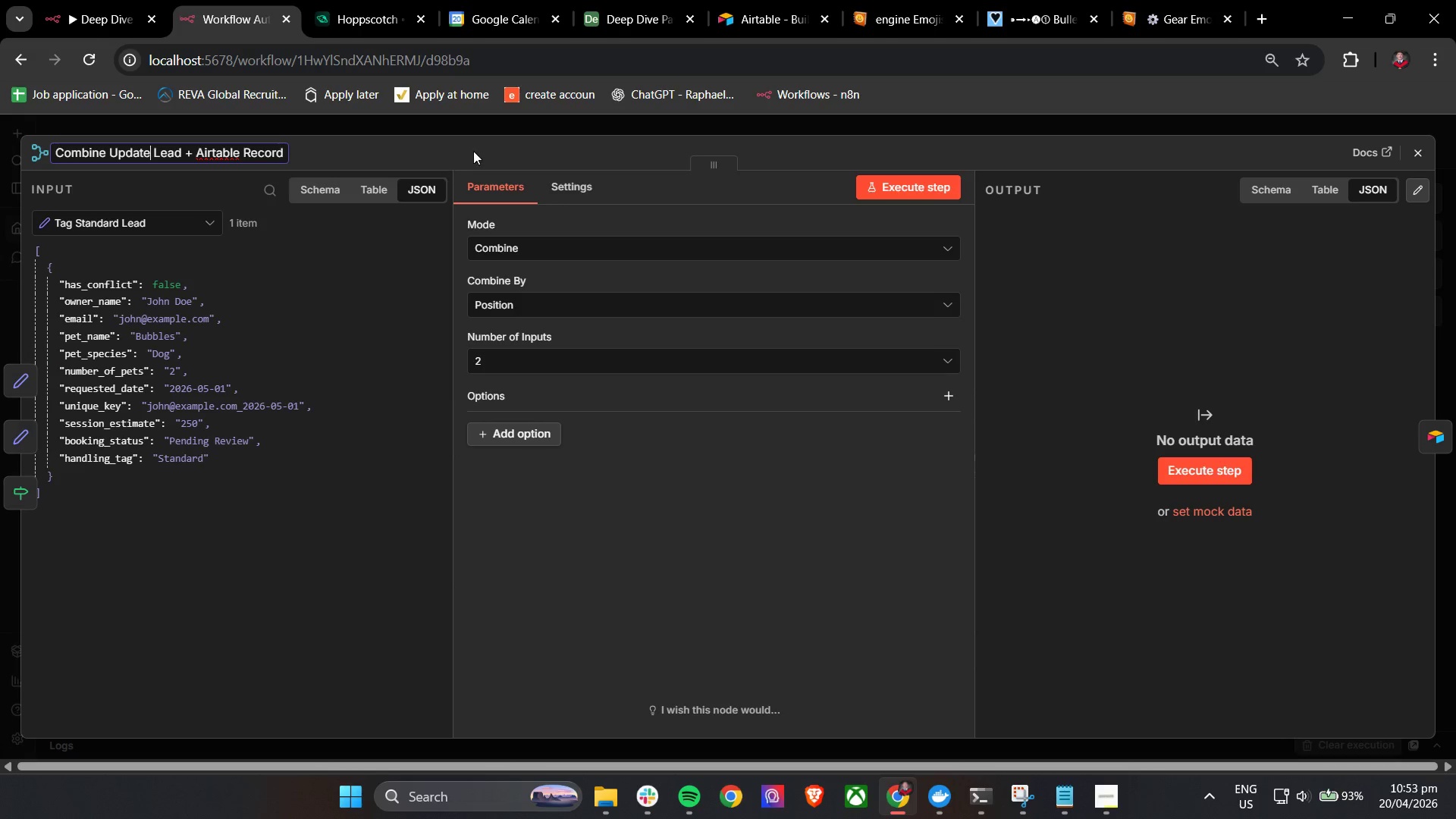 
key(Control+A)
 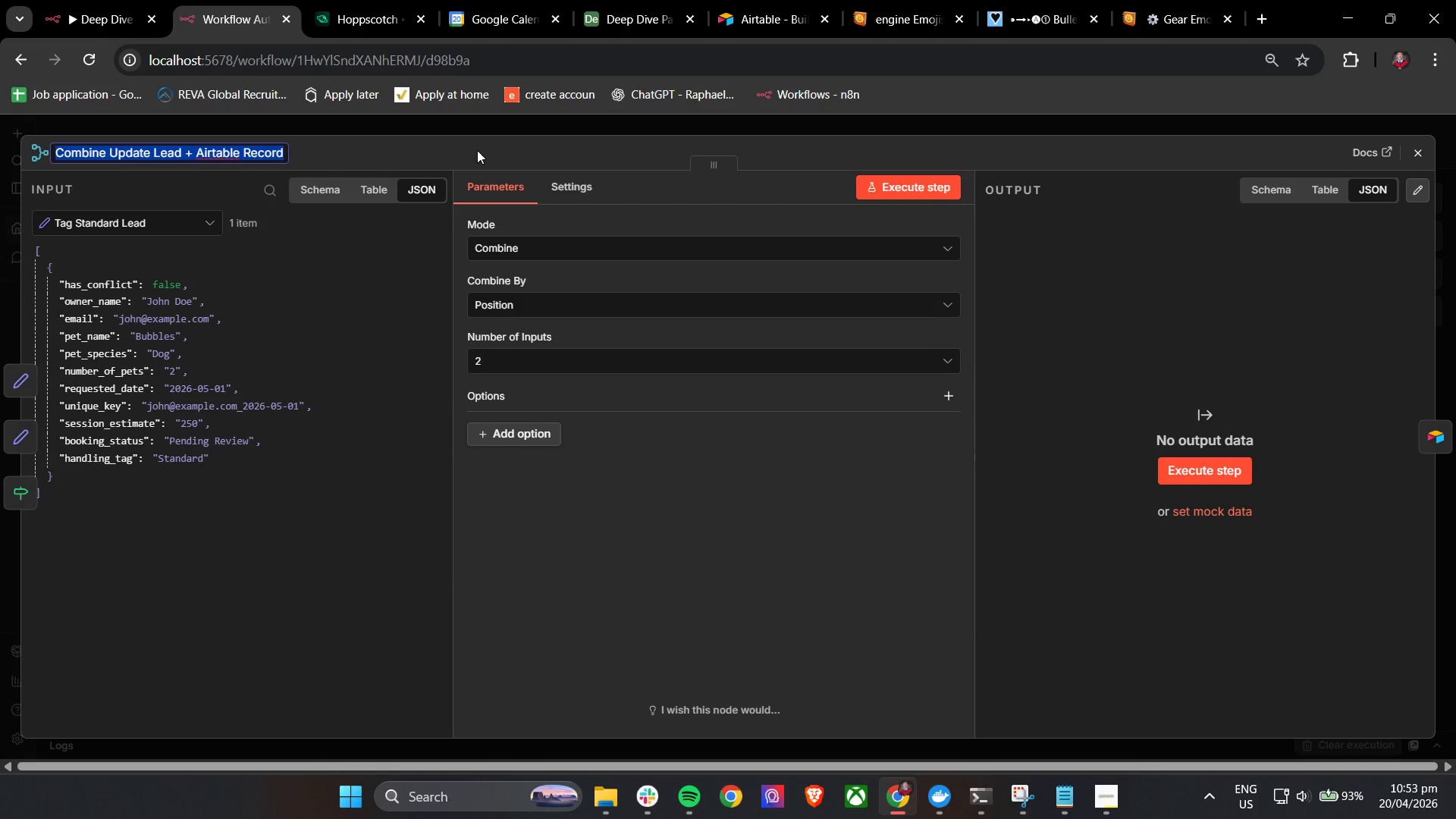 
key(Control+C)
 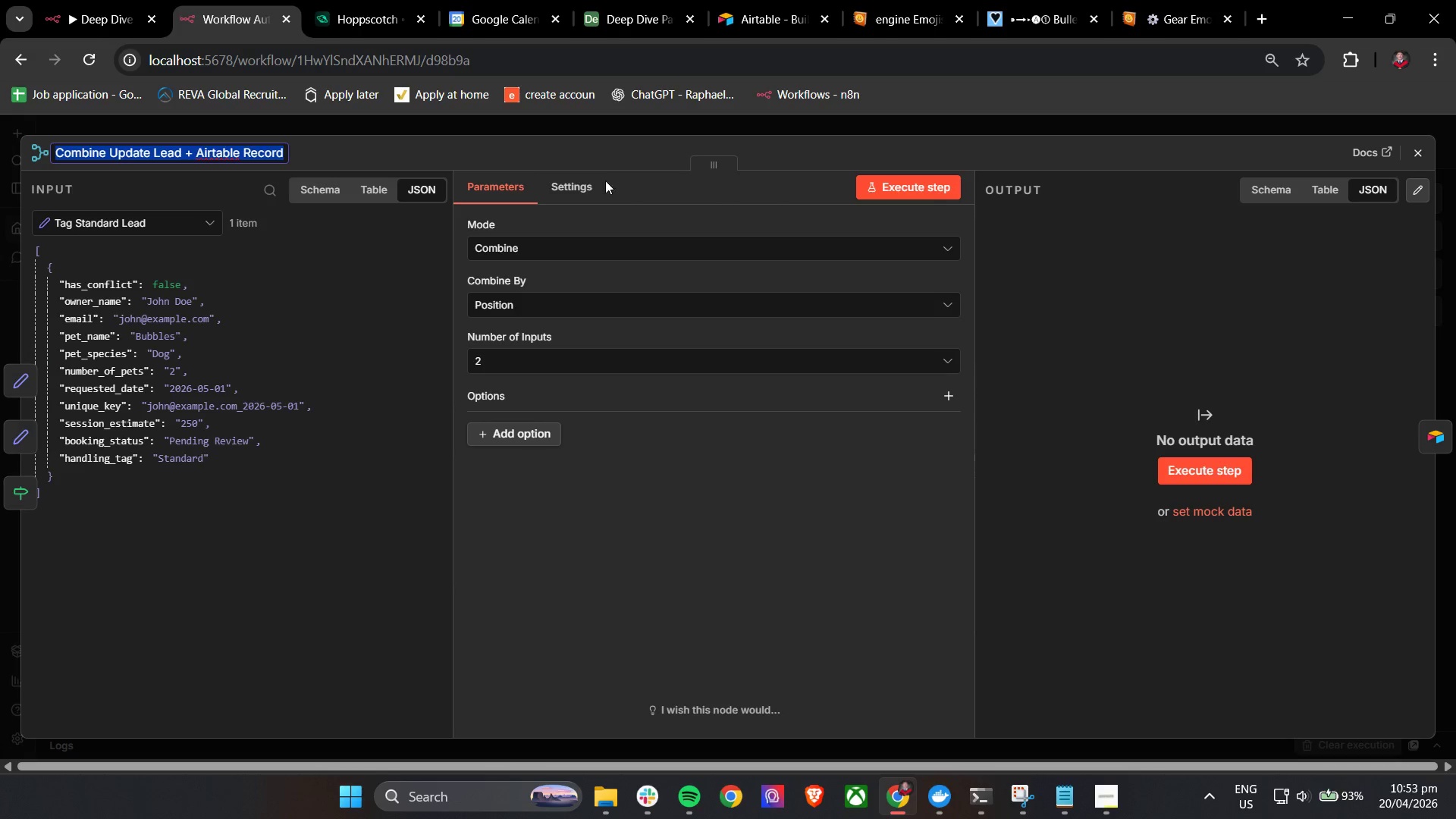 
key(Control+C)
 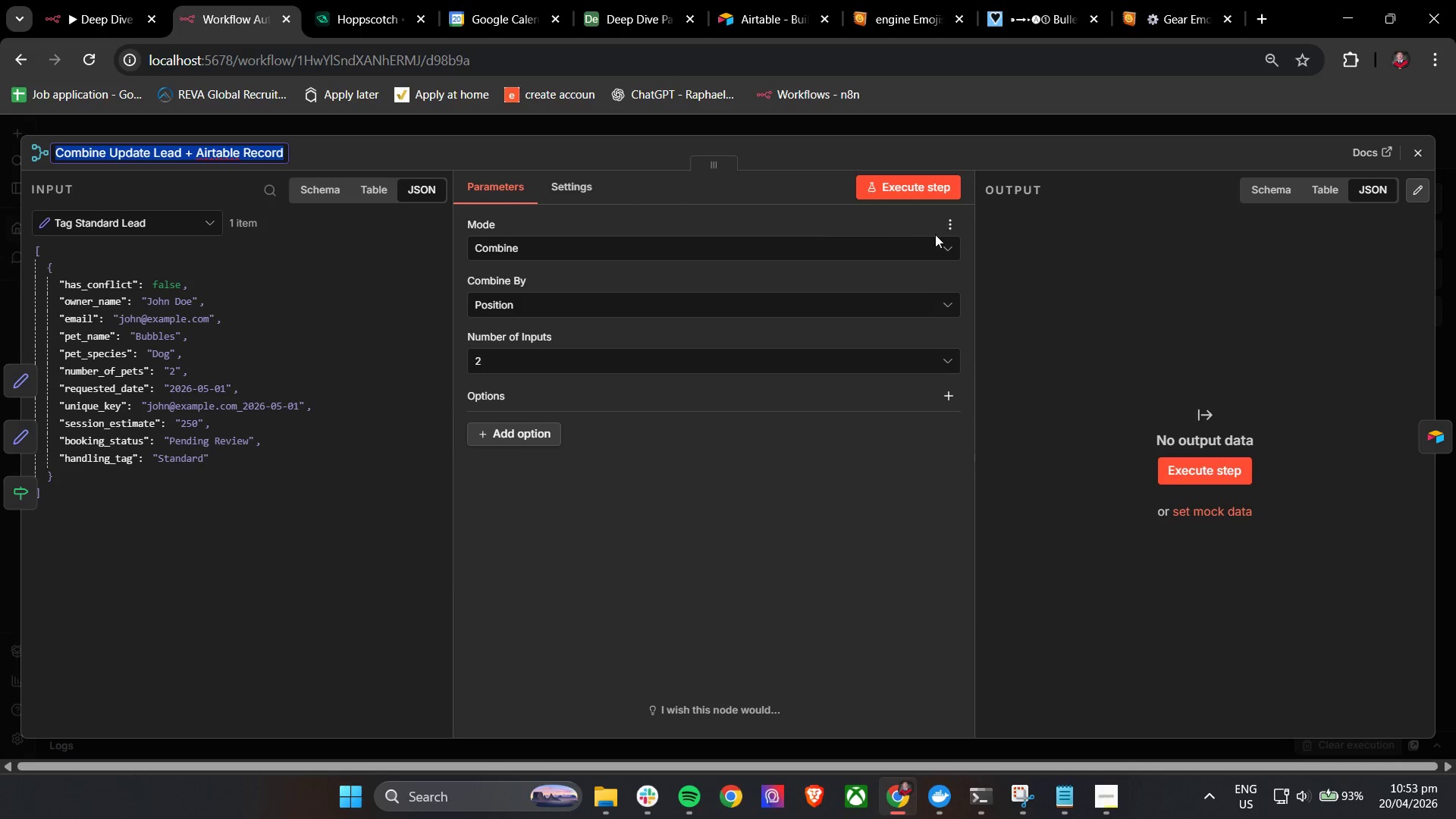 
key(Control+C)
 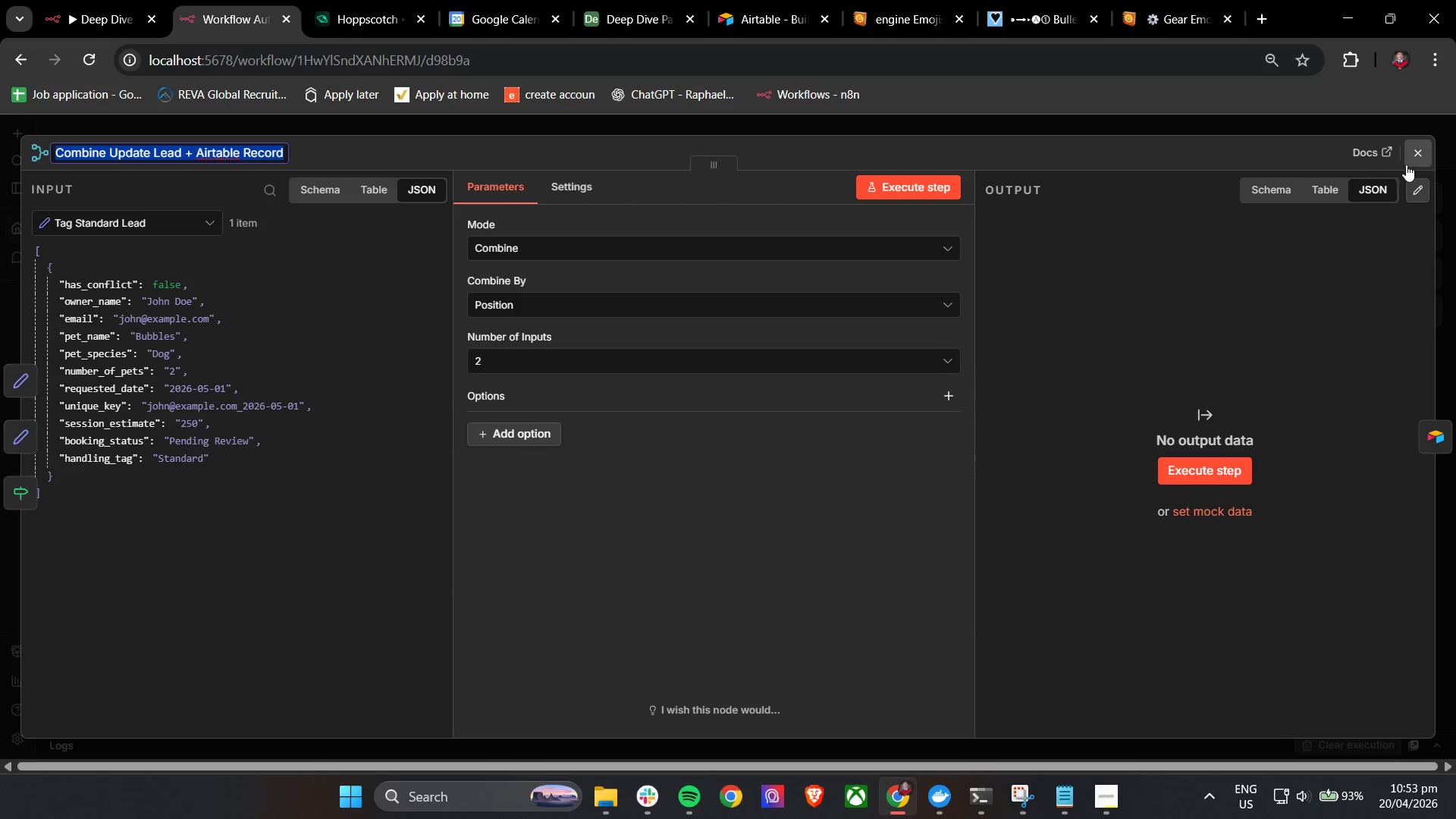 
left_click([1414, 162])
 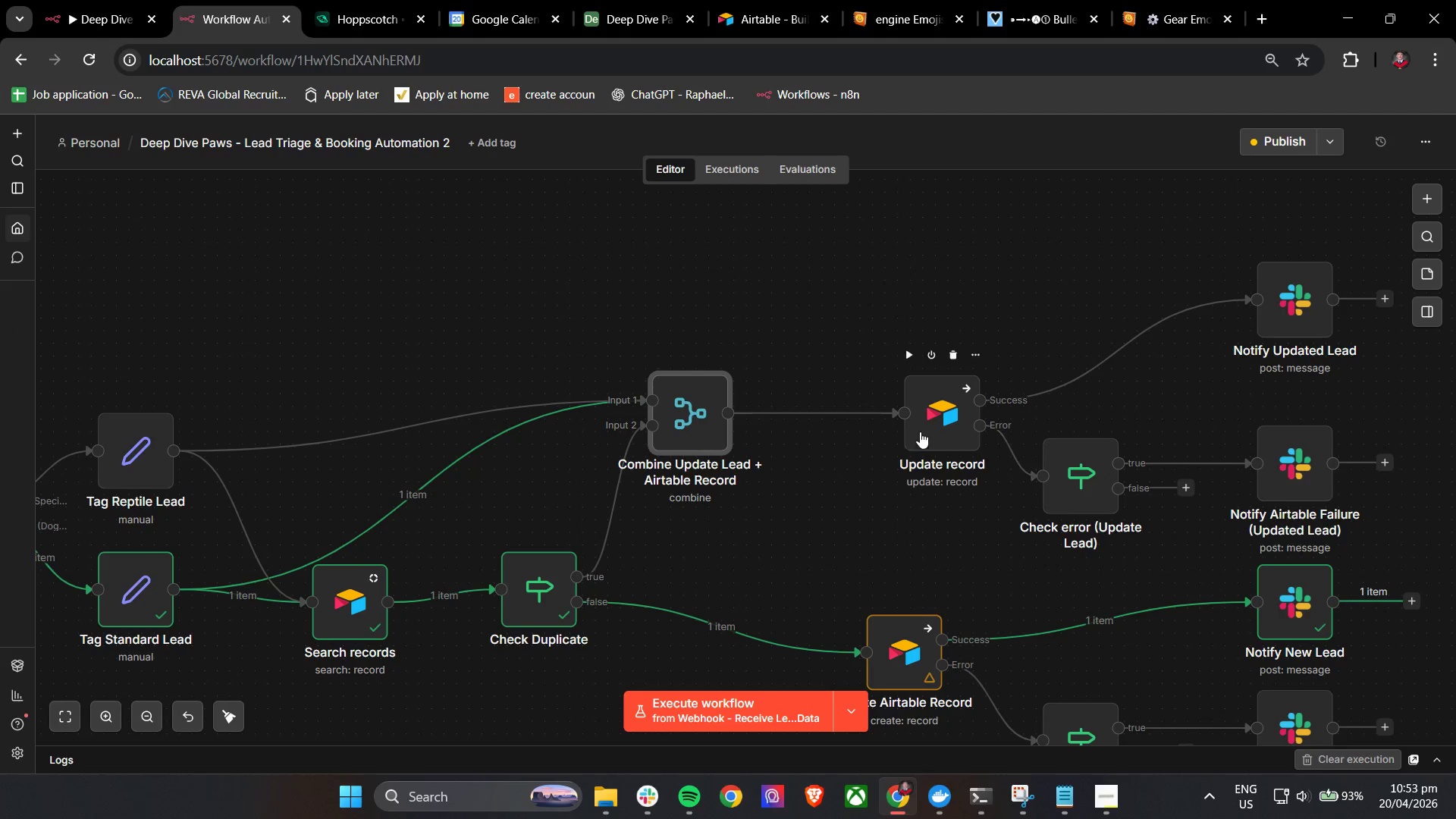 
right_click([925, 426])
 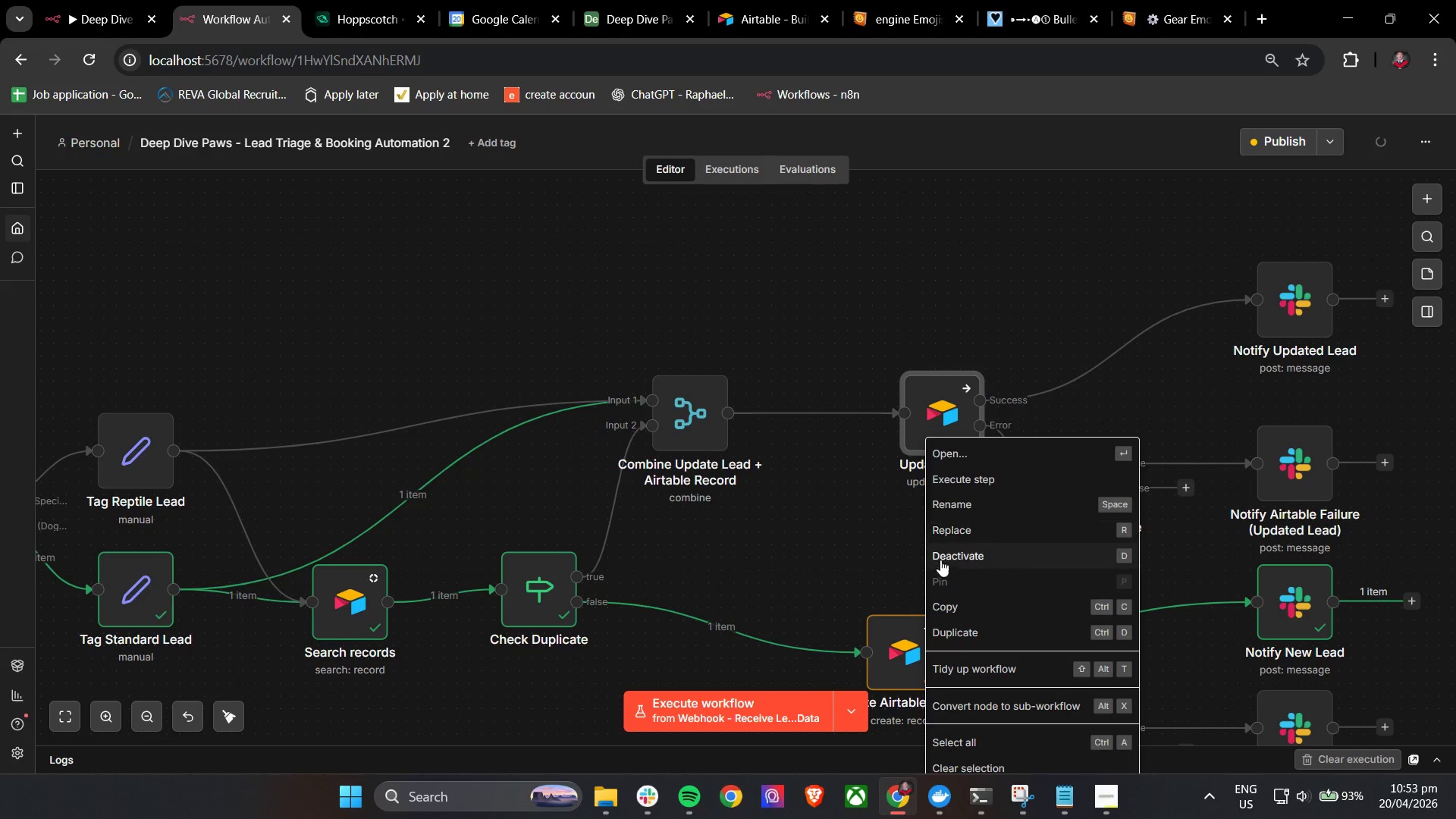 
left_click([946, 608])
 